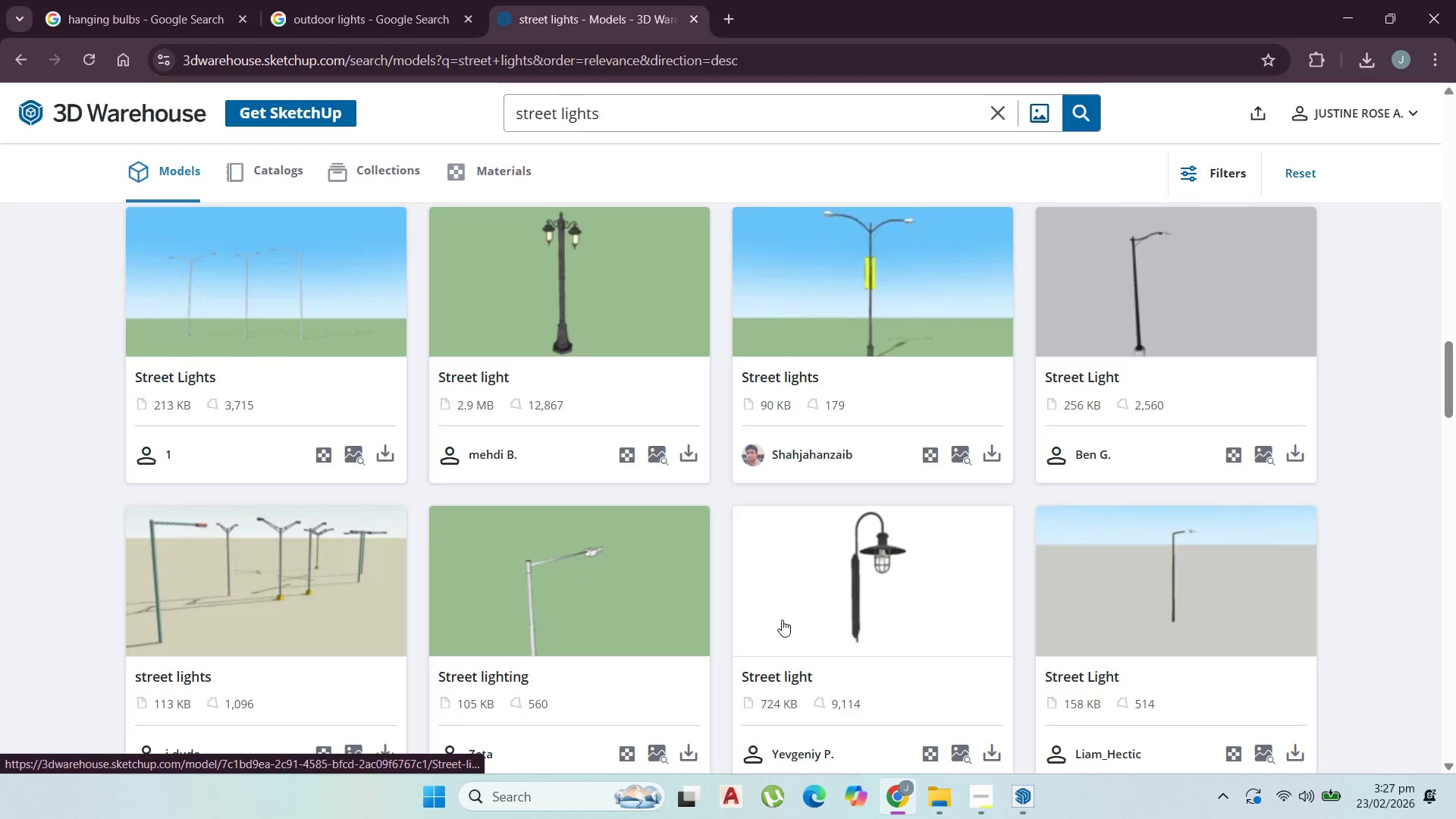 
scroll: coordinate [786, 453], scroll_direction: down, amount: 17.0
 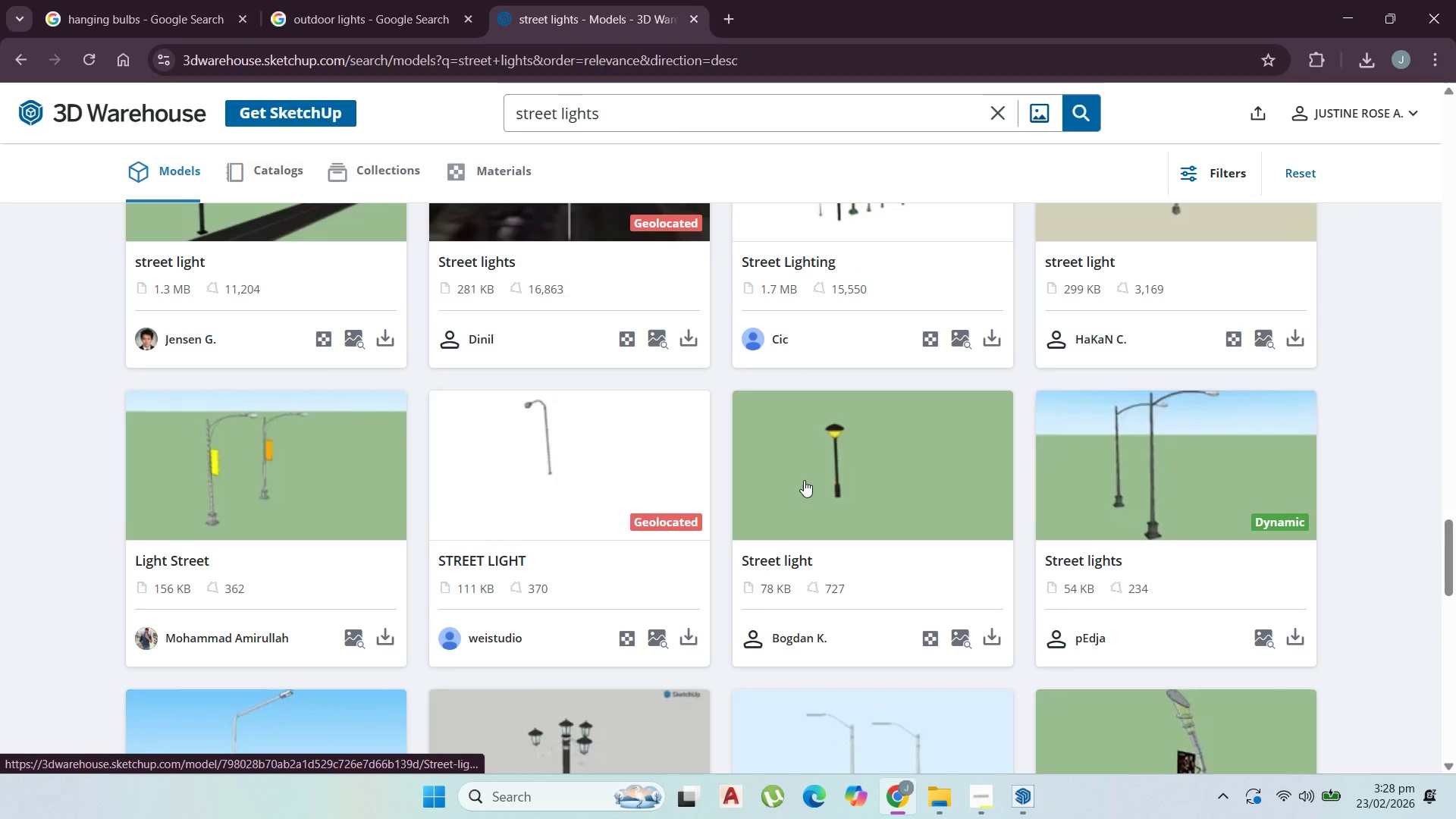 
scroll: coordinate [602, 559], scroll_direction: down, amount: 9.0
 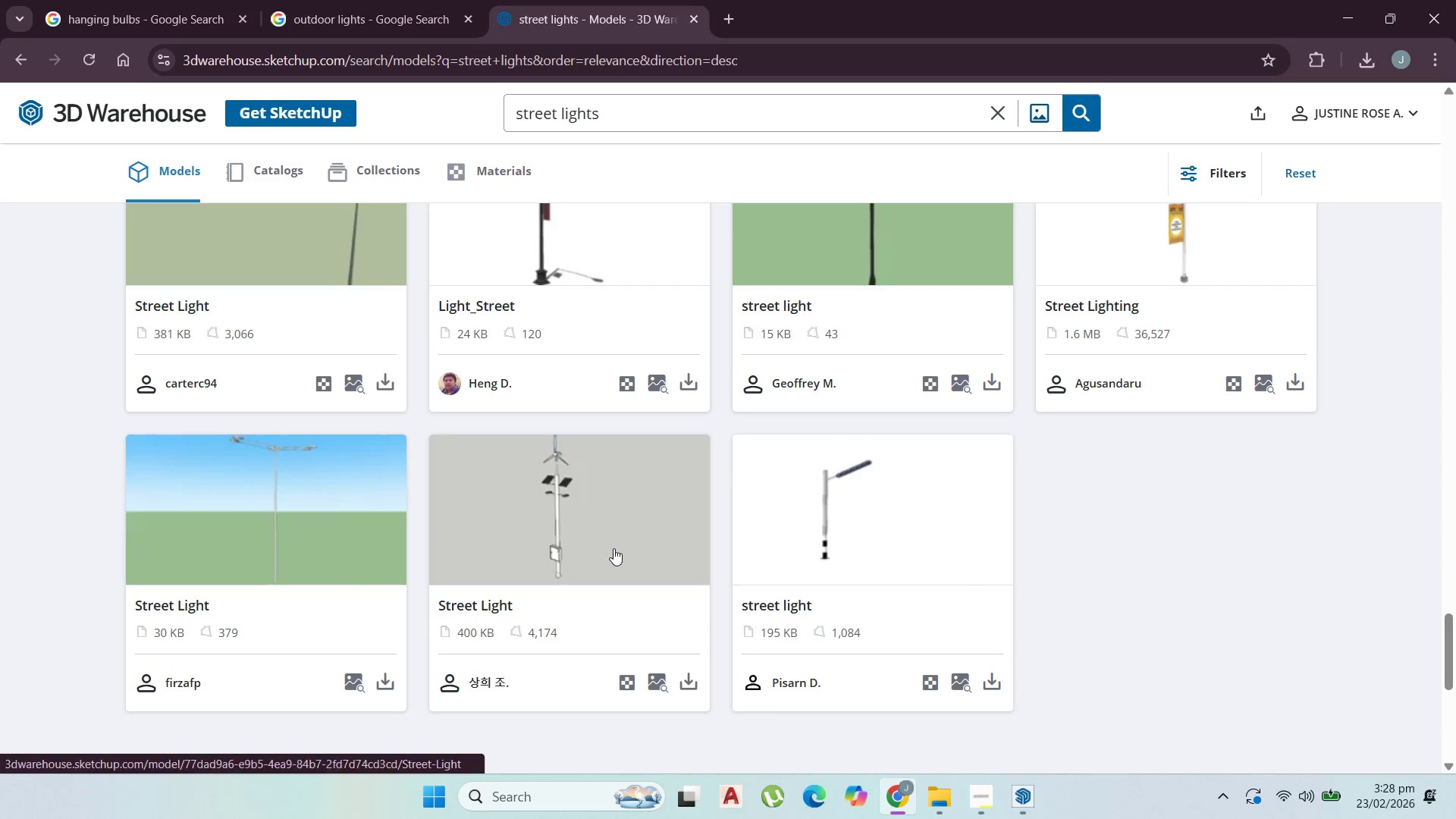 
scroll: coordinate [614, 547], scroll_direction: up, amount: 2.0
 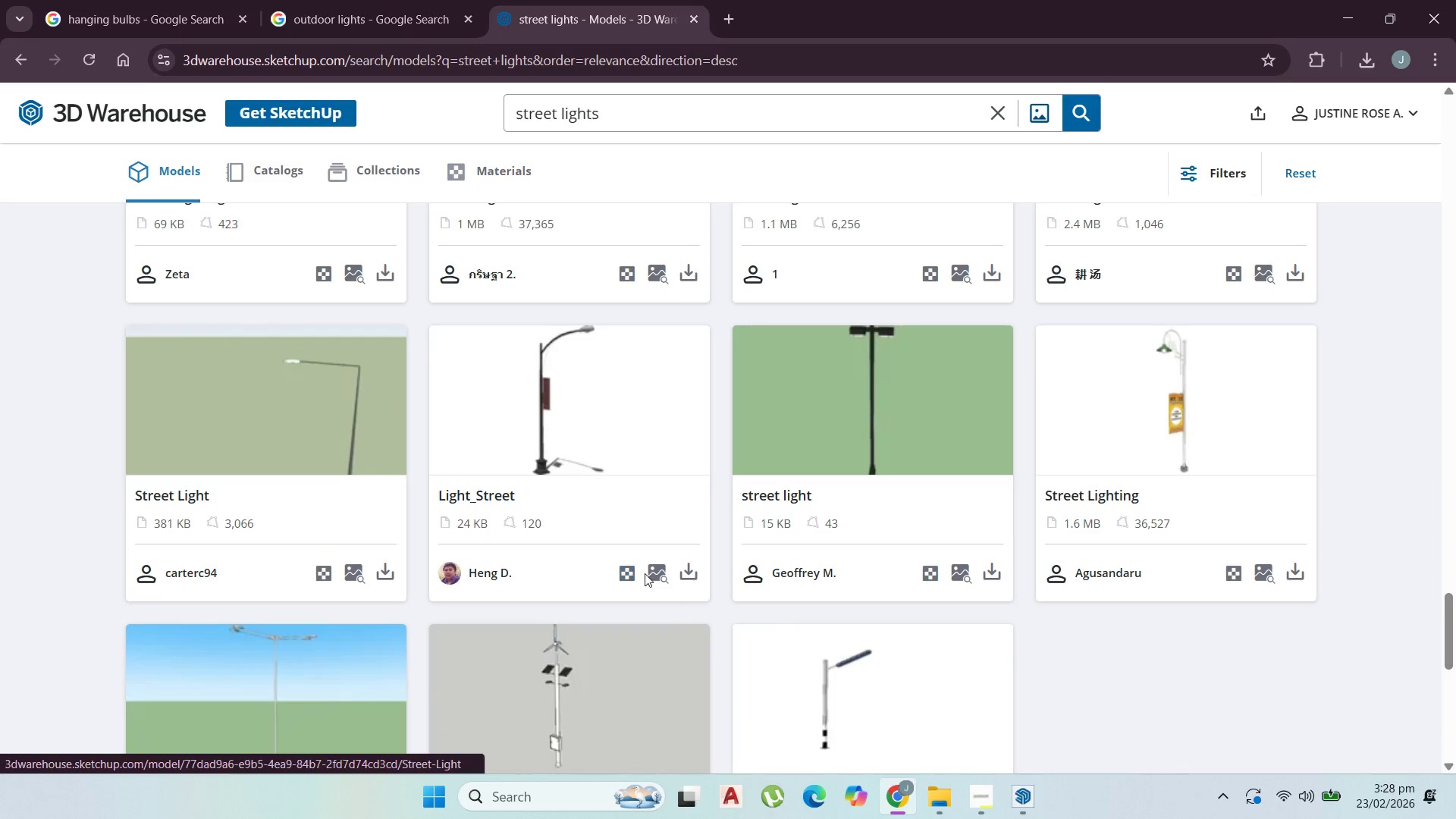 
scroll: coordinate [645, 573], scroll_direction: down, amount: 2.0
 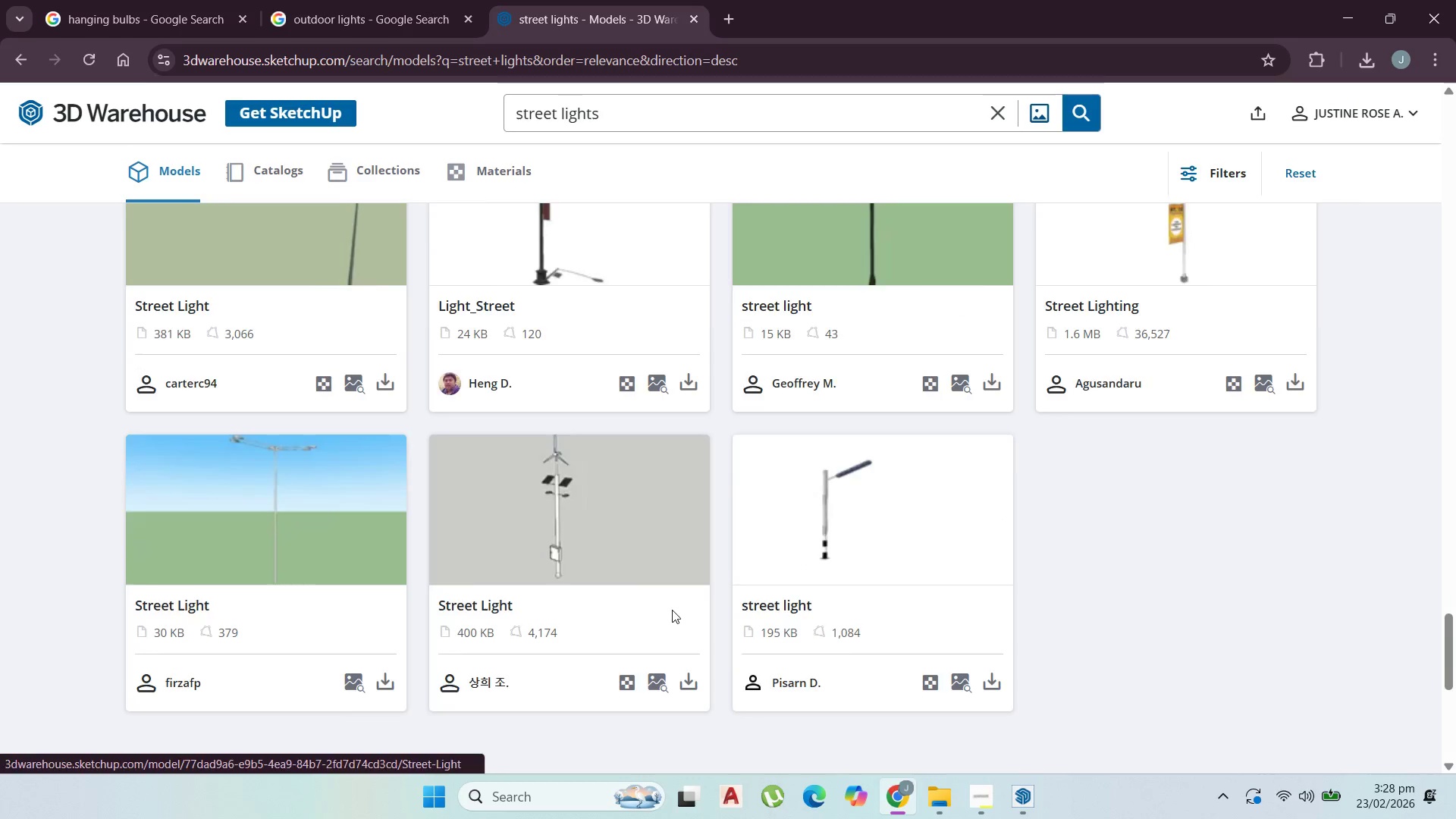 
scroll: coordinate [836, 576], scroll_direction: up, amount: 8.0
 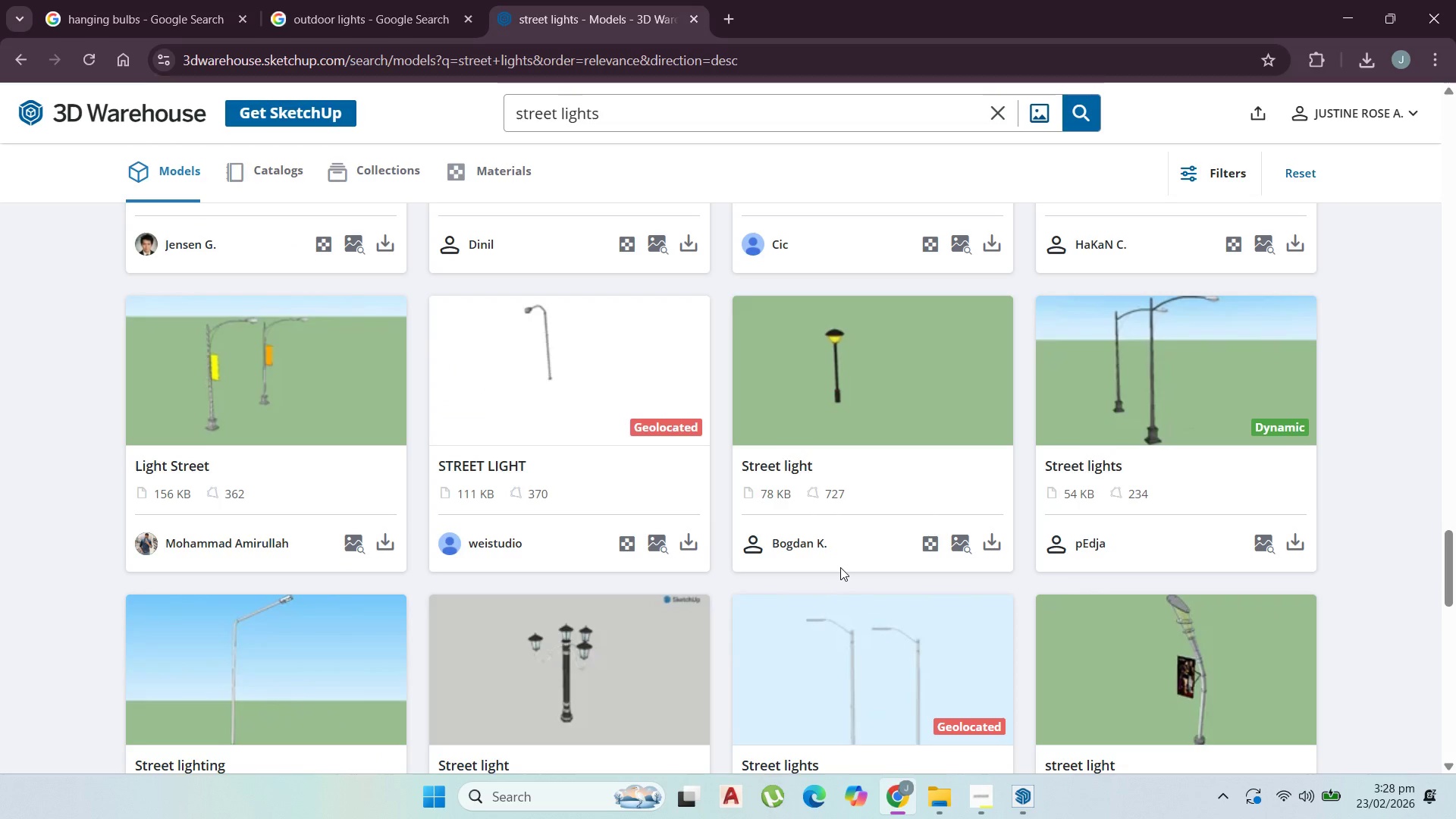 
wait(6.83)
 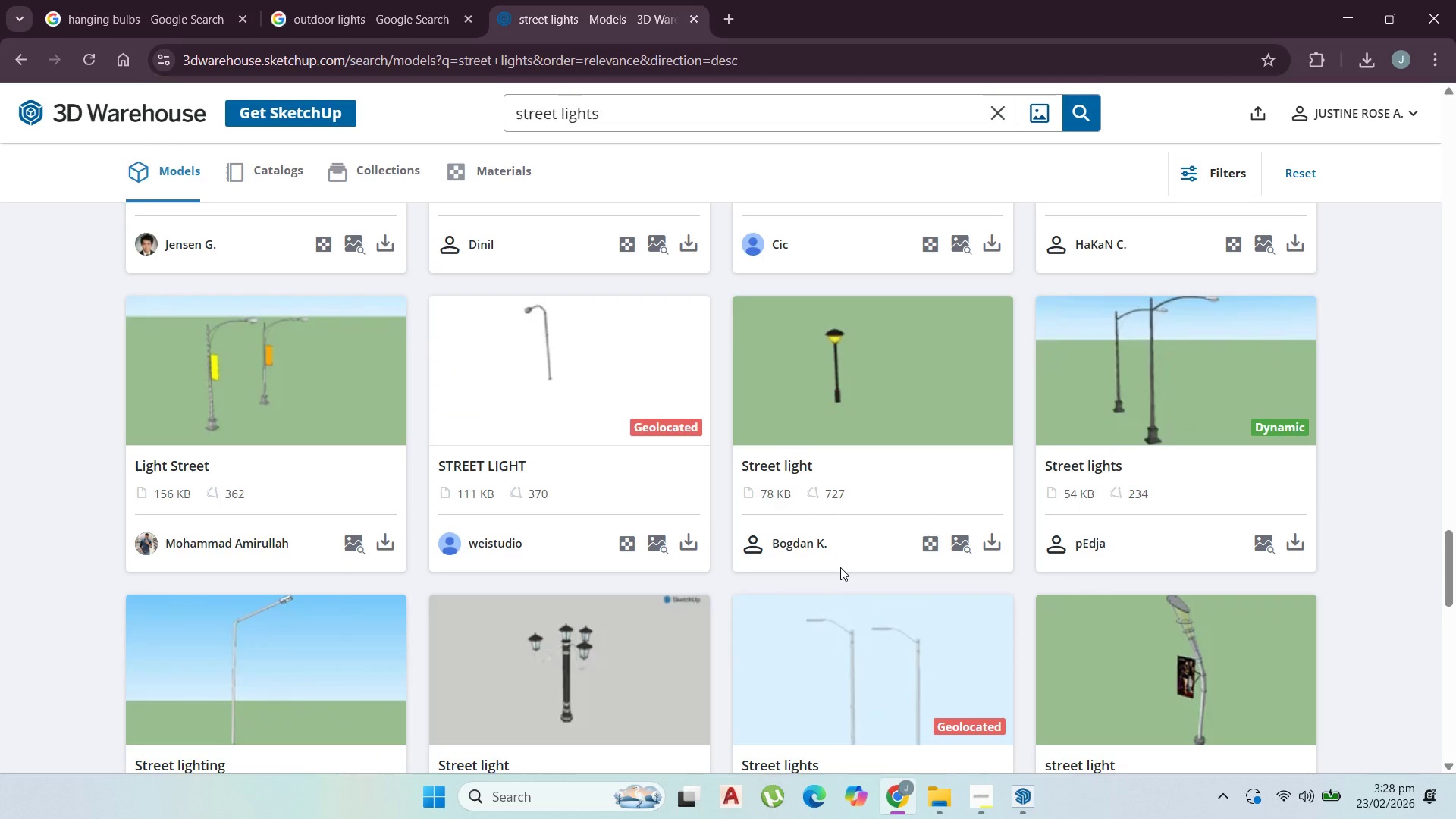 
scroll: coordinate [800, 498], scroll_direction: down, amount: 10.0
 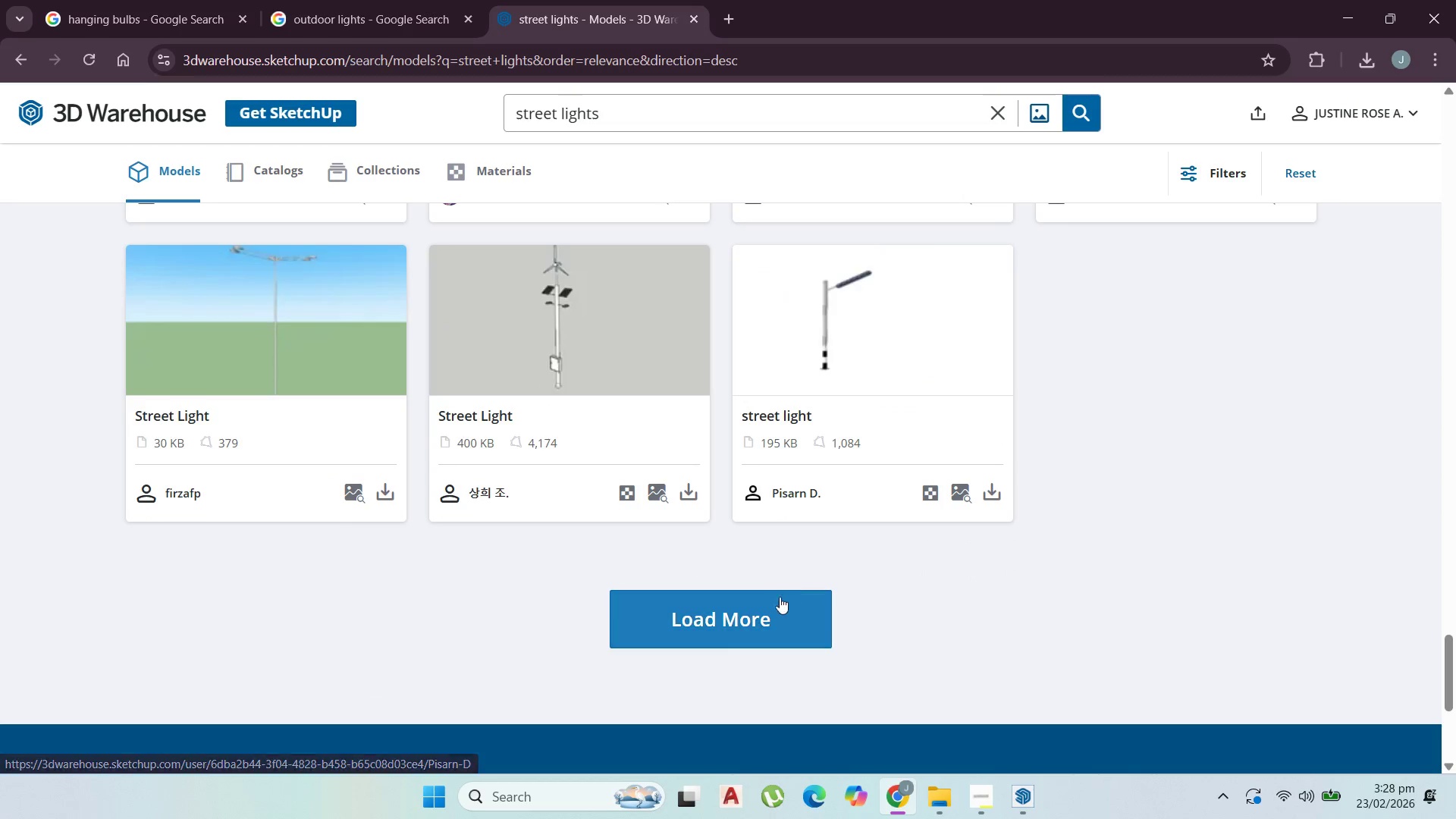 
left_click([770, 610])
 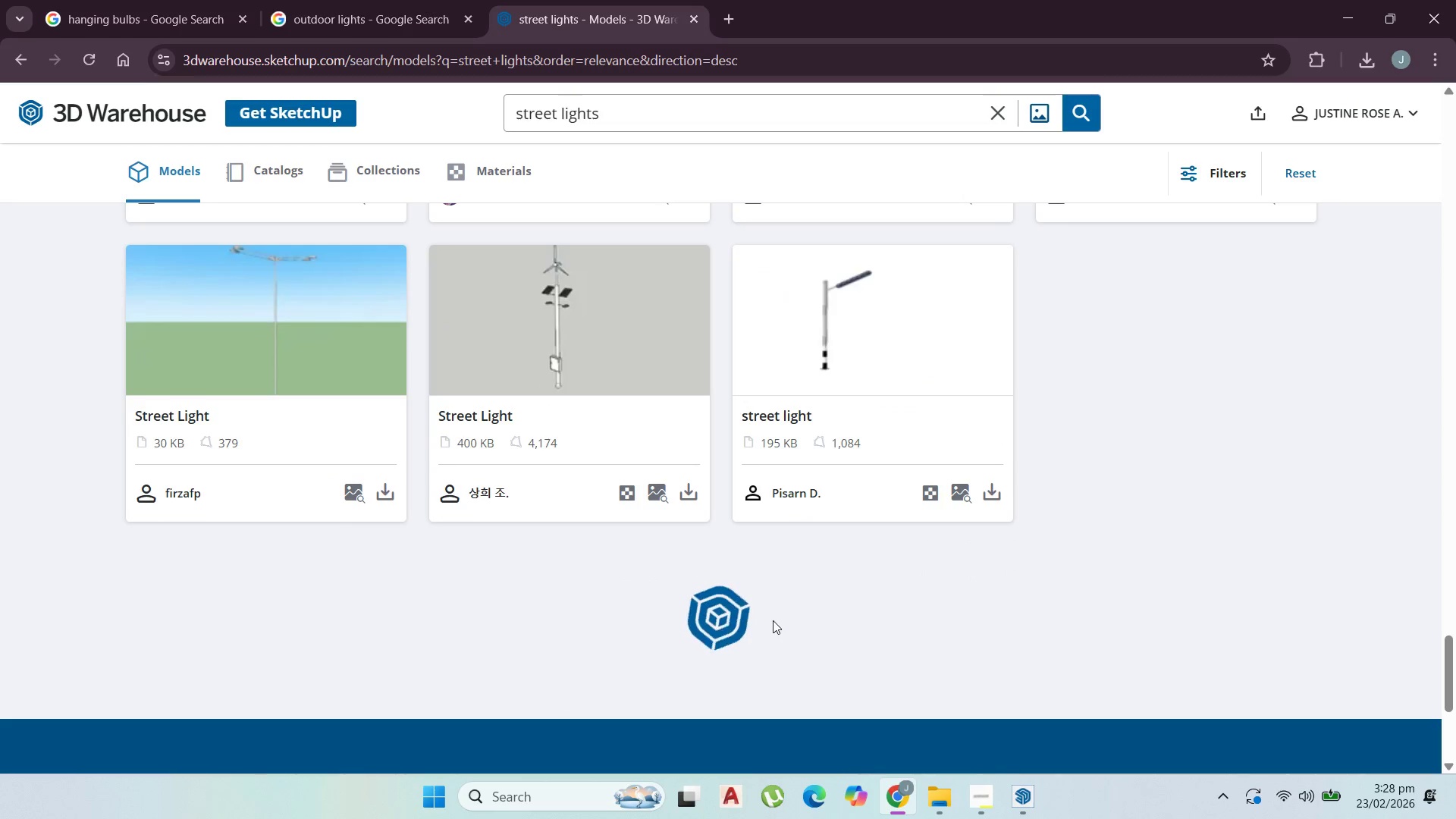 
mouse_move([776, 642])
 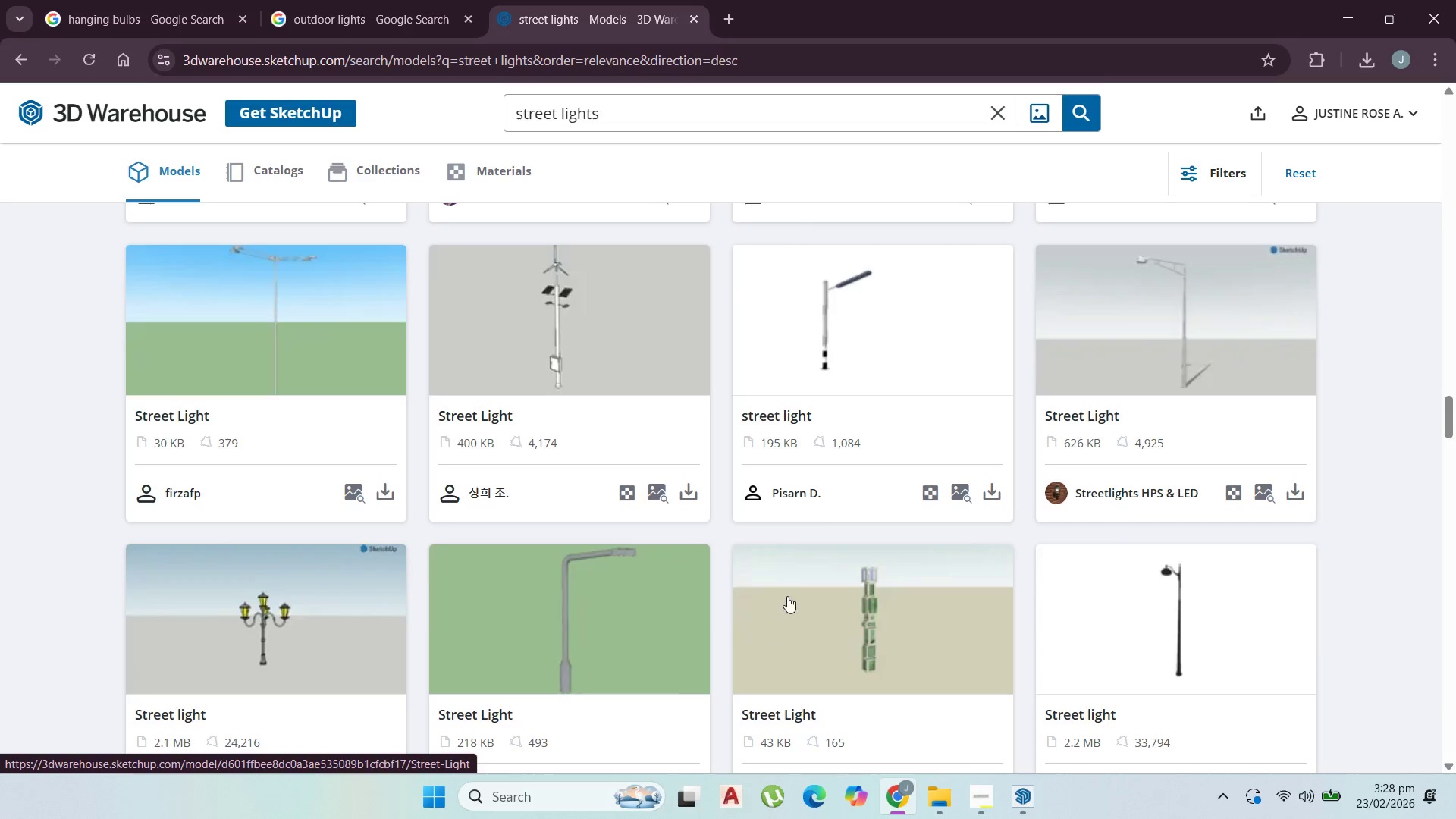 
scroll: coordinate [791, 588], scroll_direction: down, amount: 4.0
 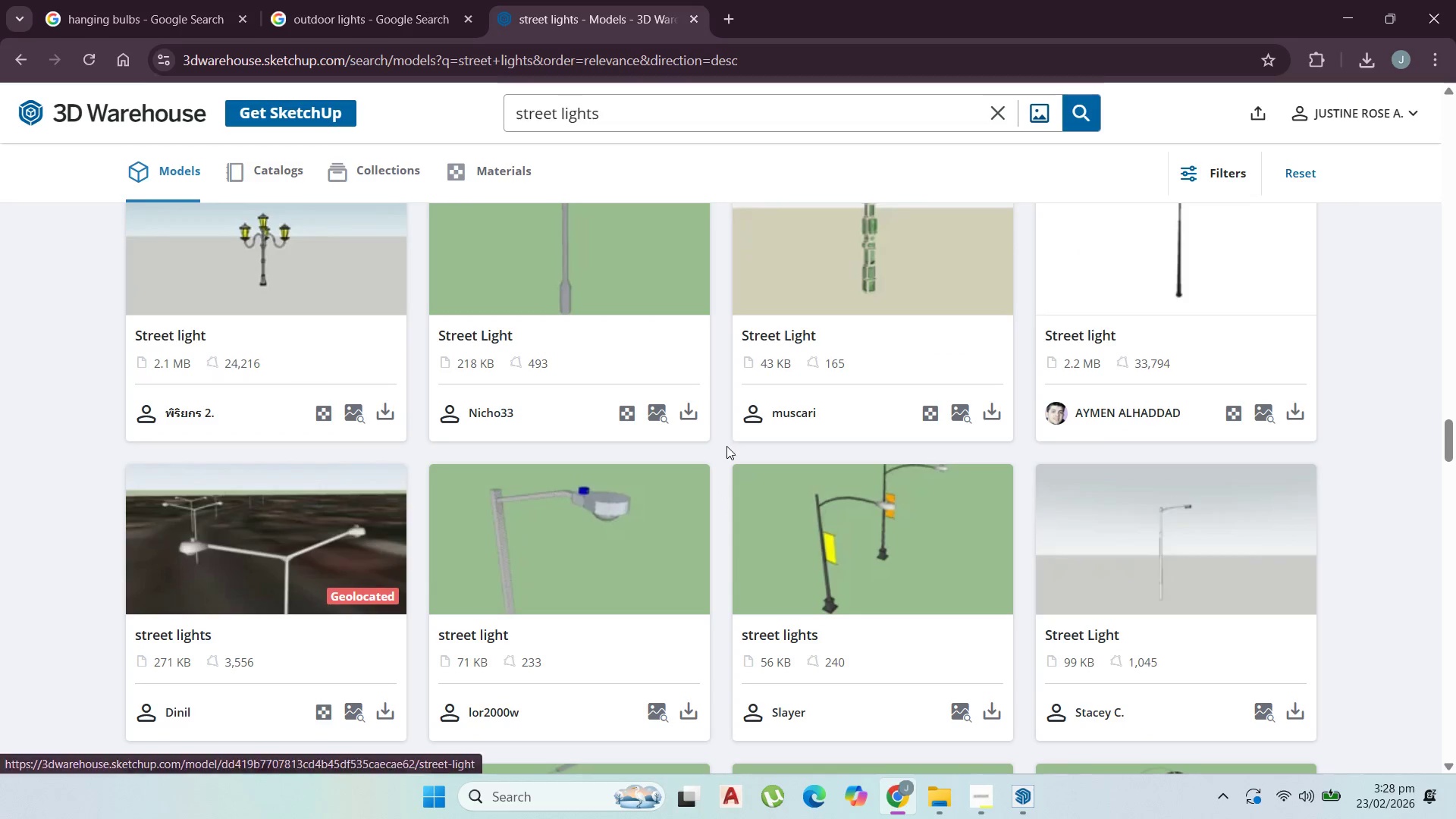 
left_click([726, 446])
 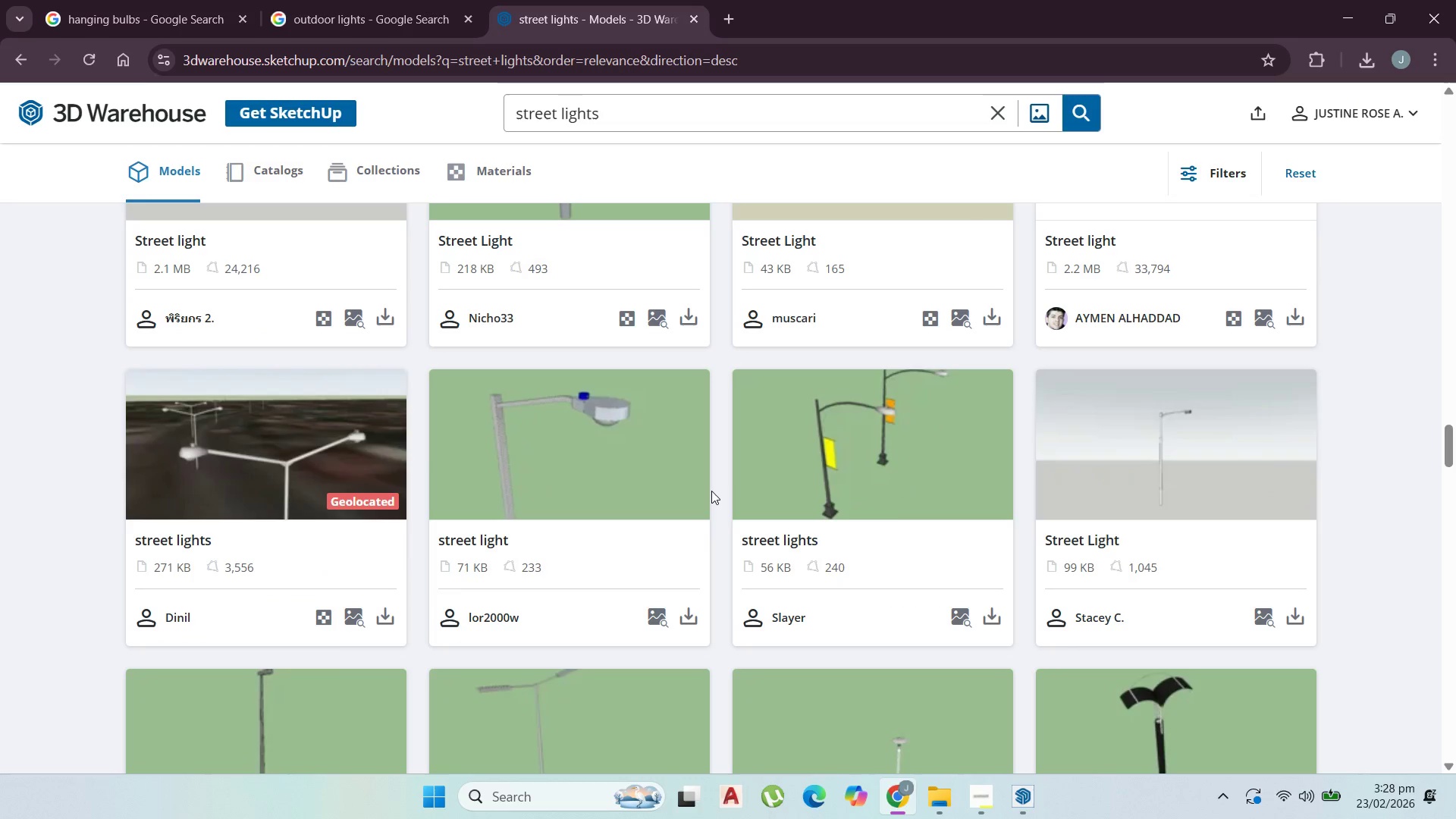 
scroll: coordinate [882, 462], scroll_direction: down, amount: 6.0
 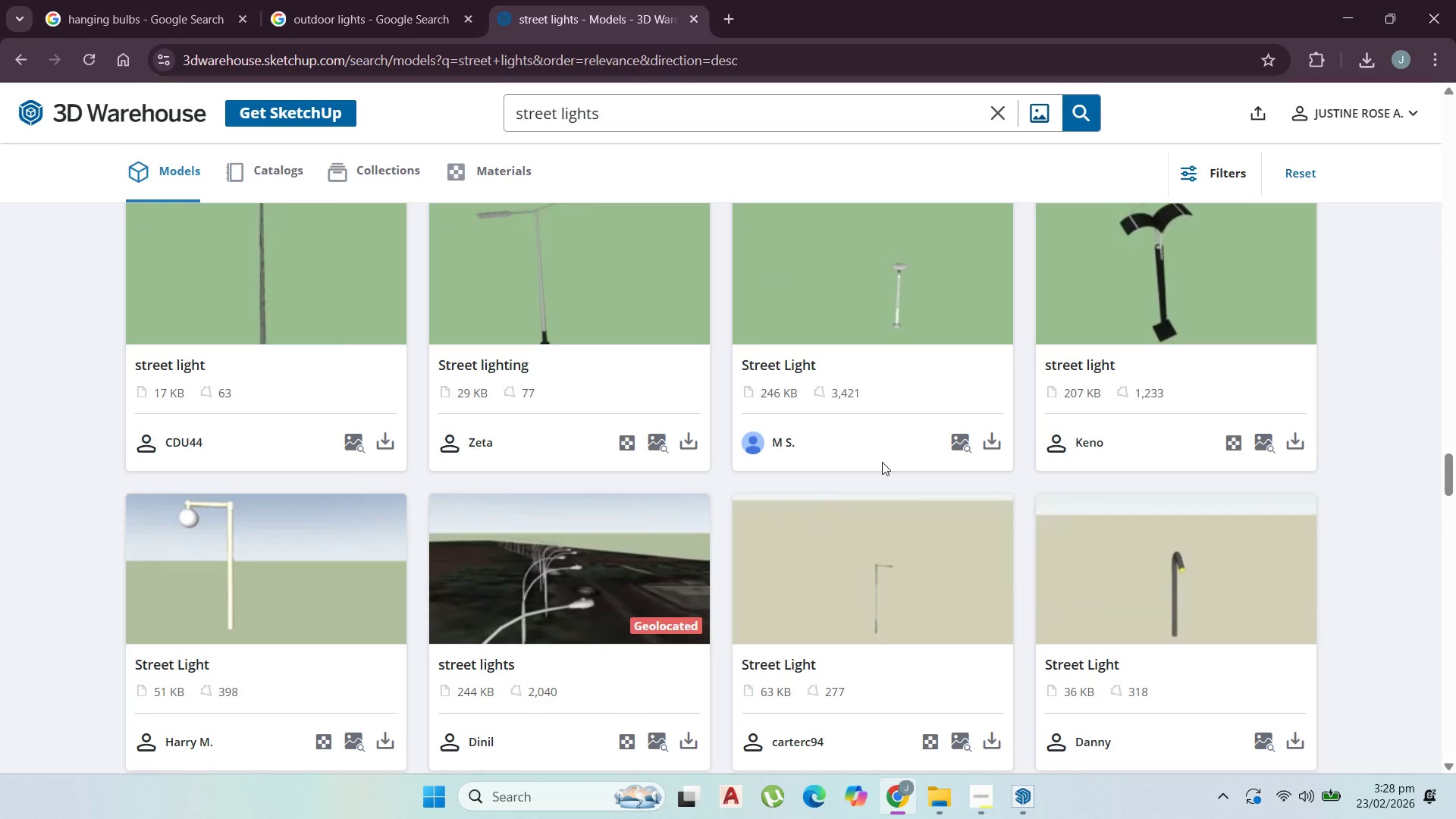 
wait(5.69)
 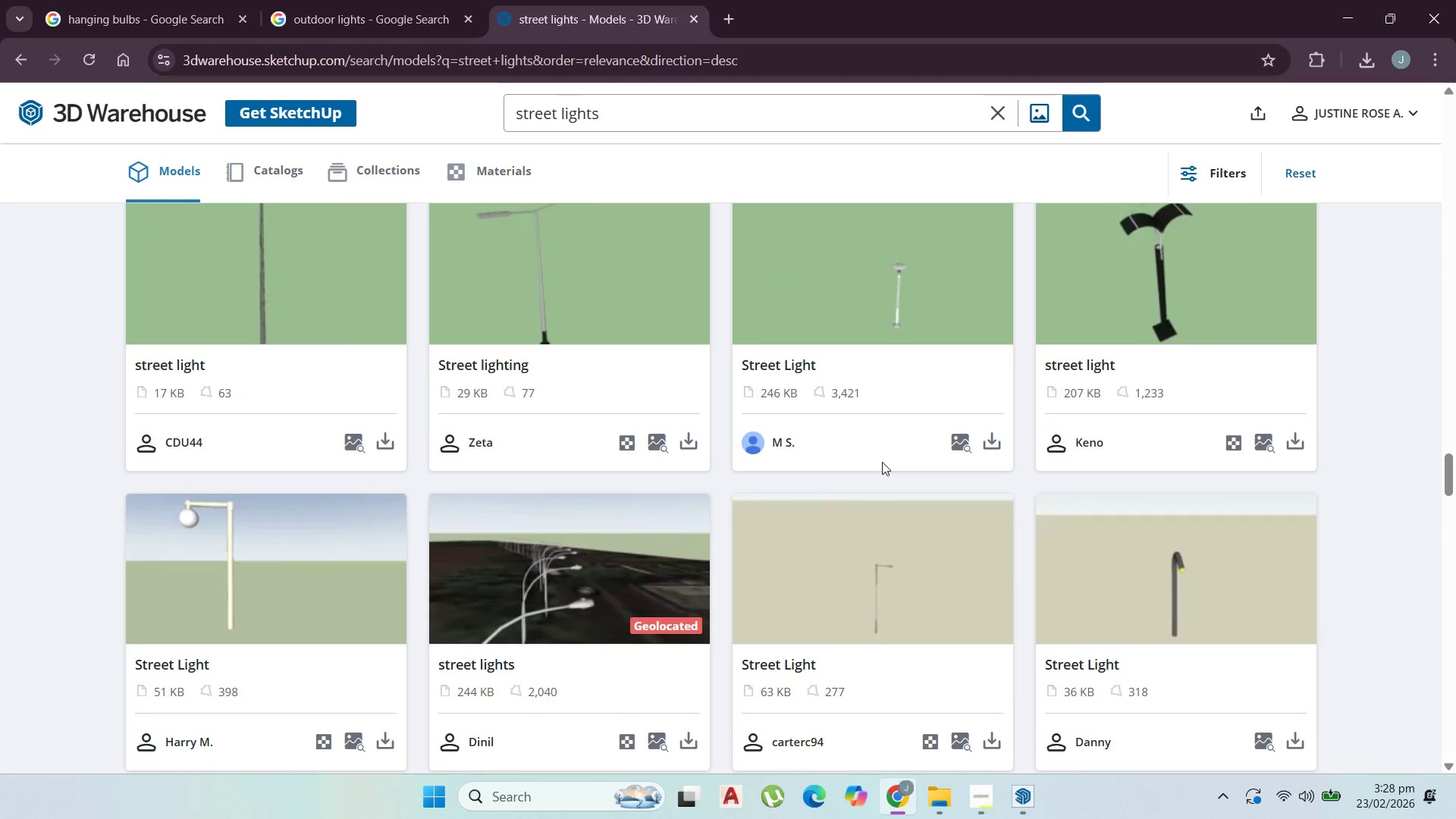 
scroll: coordinate [864, 557], scroll_direction: down, amount: 15.0
 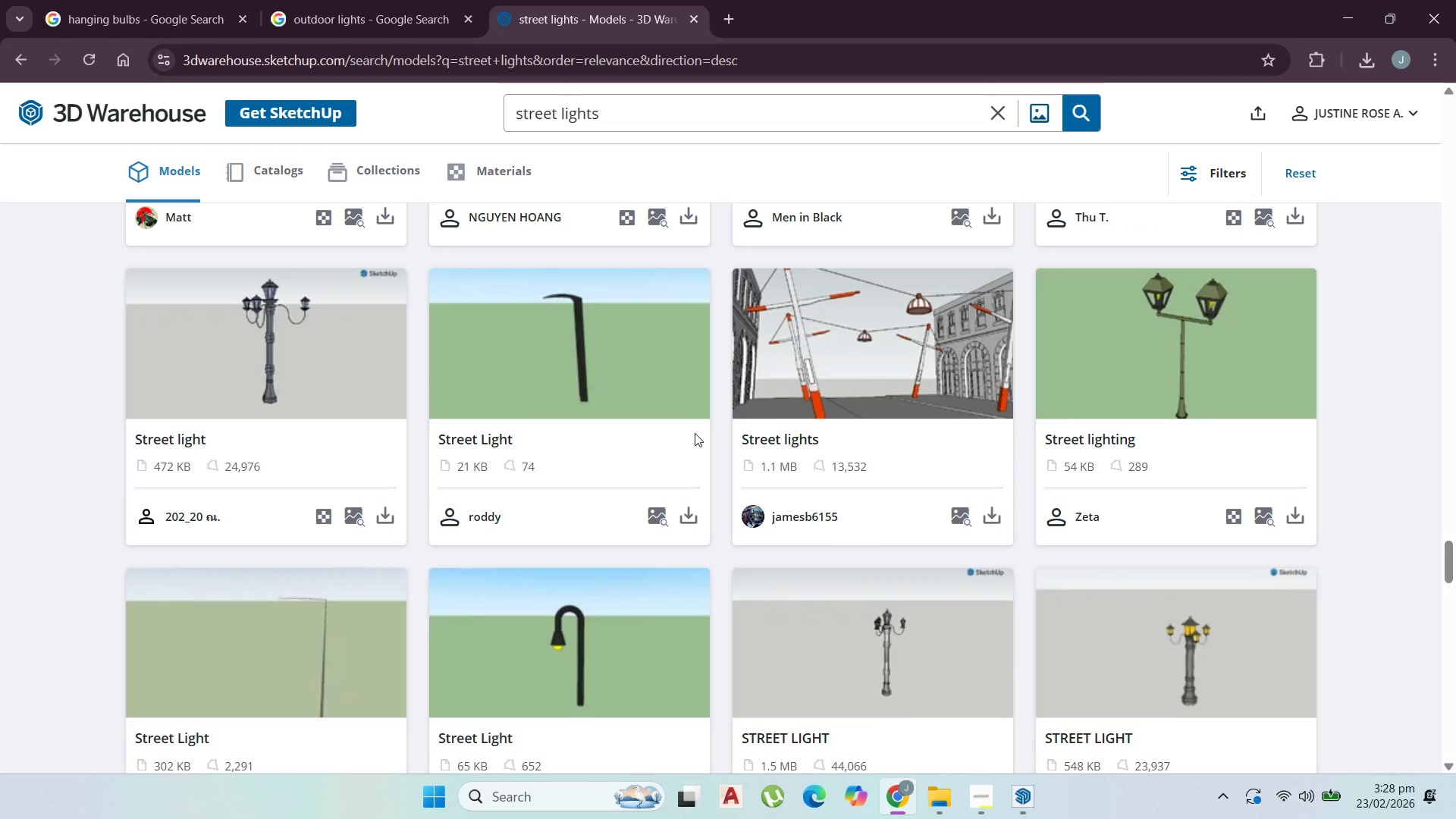 
scroll: coordinate [818, 510], scroll_direction: down, amount: 20.0
 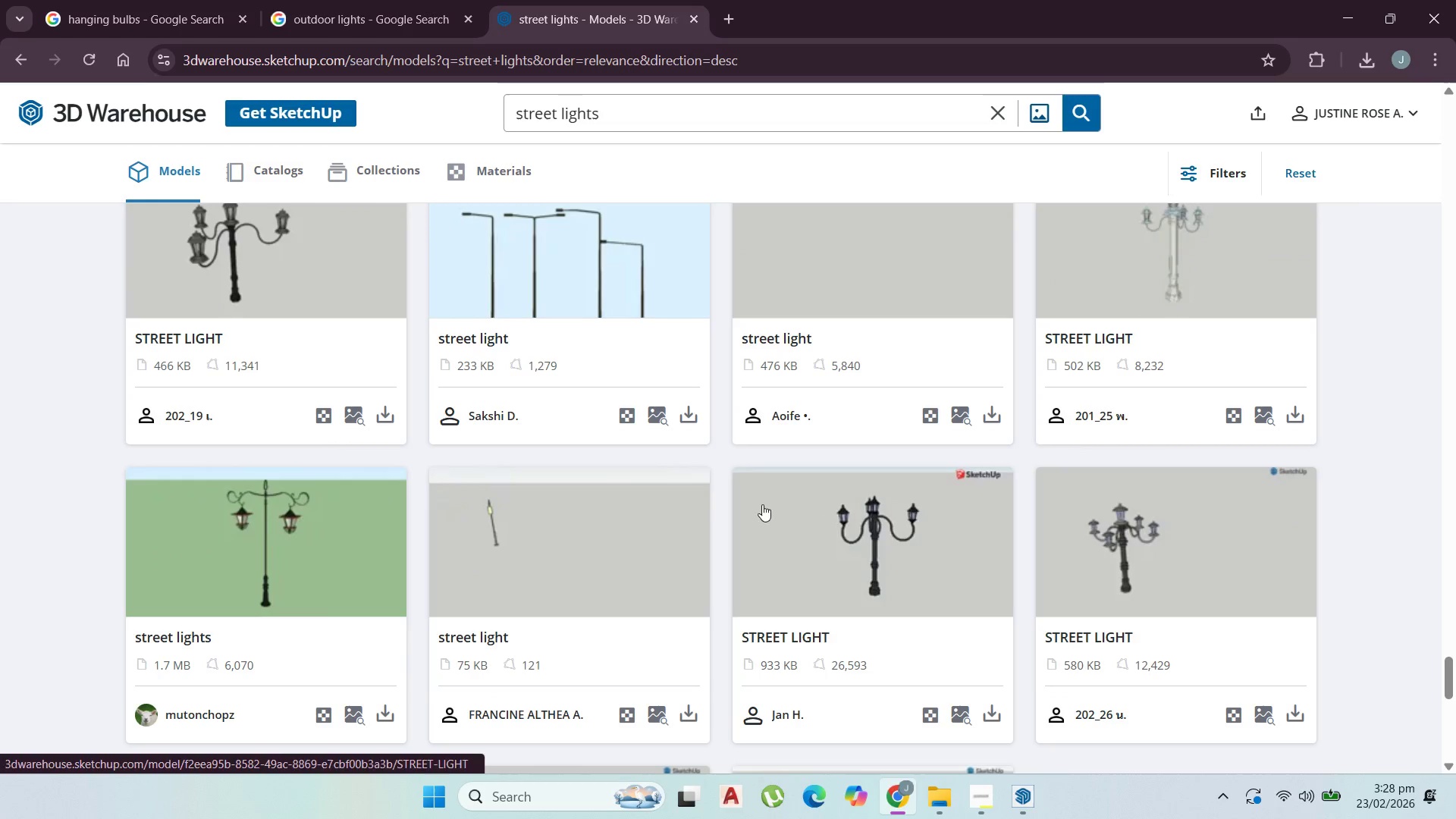 
scroll: coordinate [607, 517], scroll_direction: down, amount: 4.0
 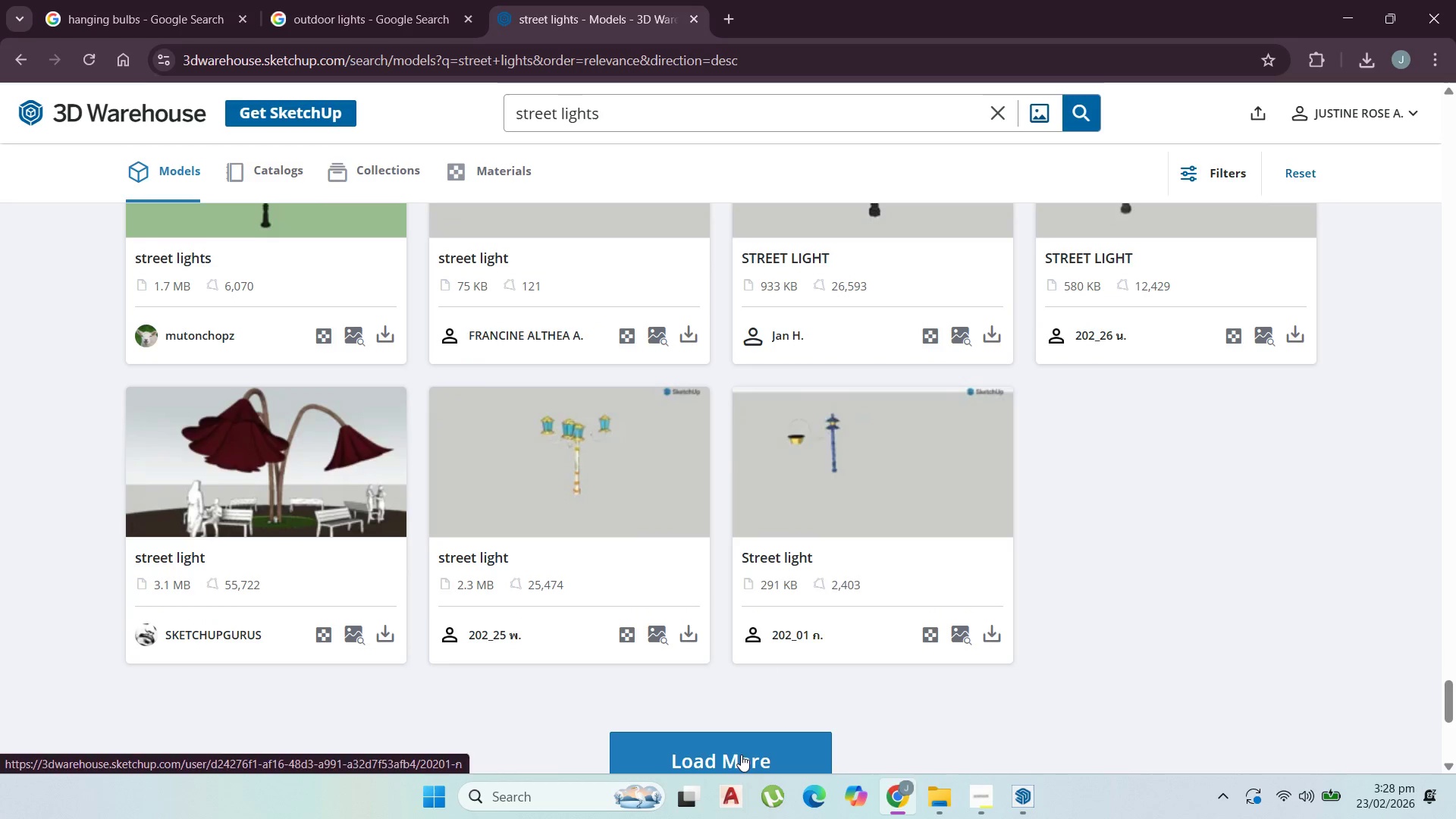 
left_click([733, 760])
 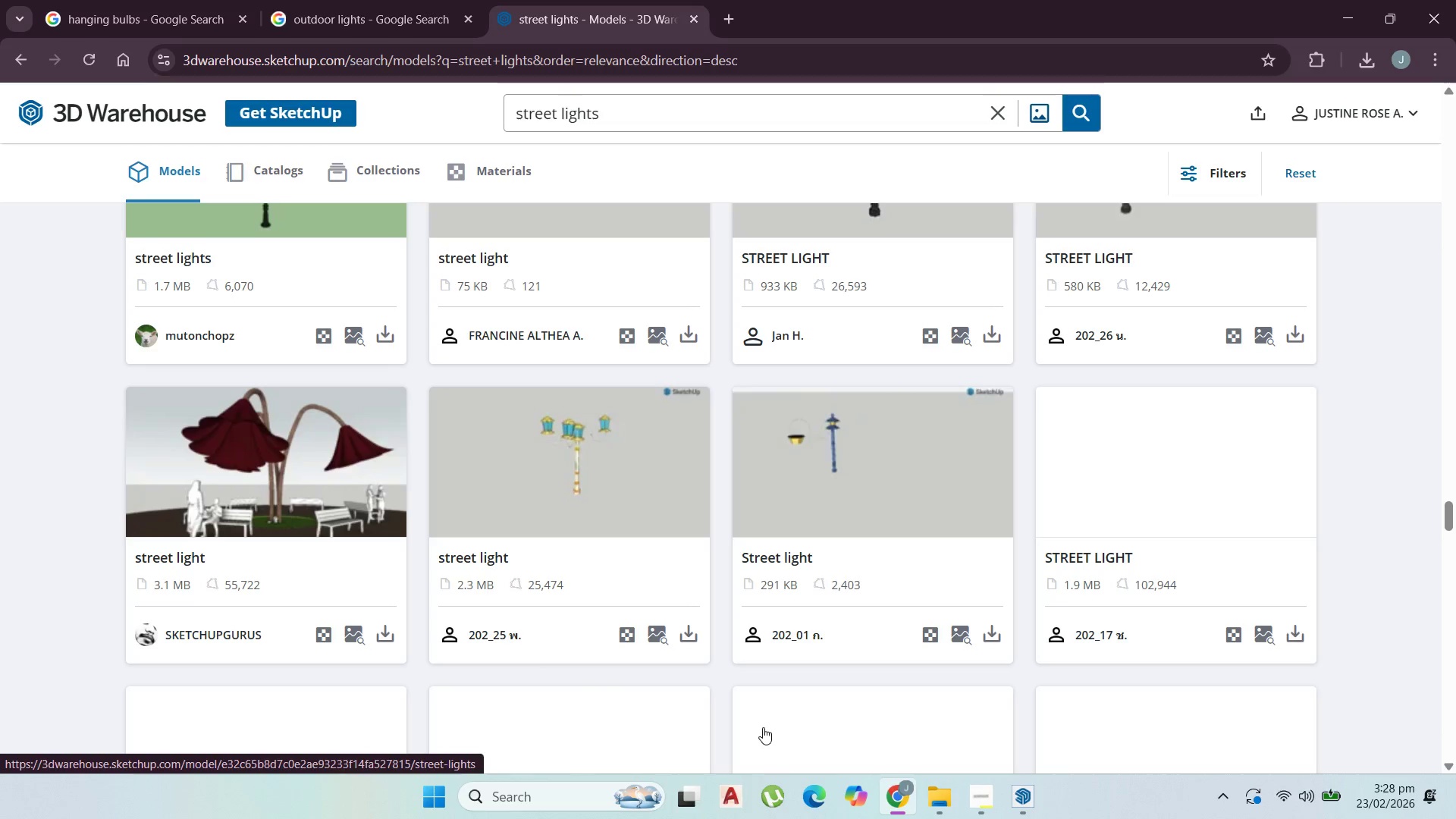 
scroll: coordinate [670, 461], scroll_direction: down, amount: 18.0
 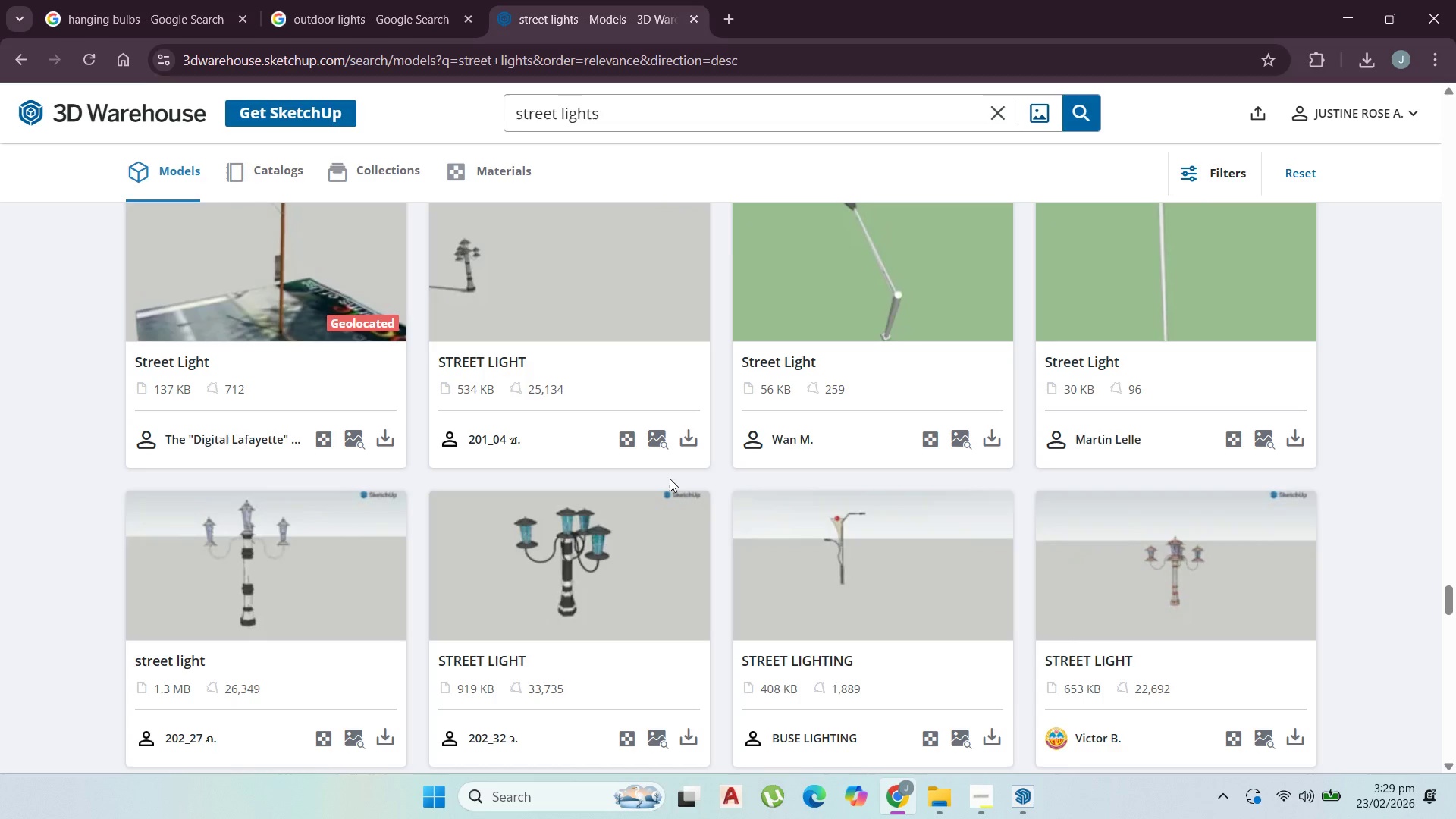 
wait(10.95)
 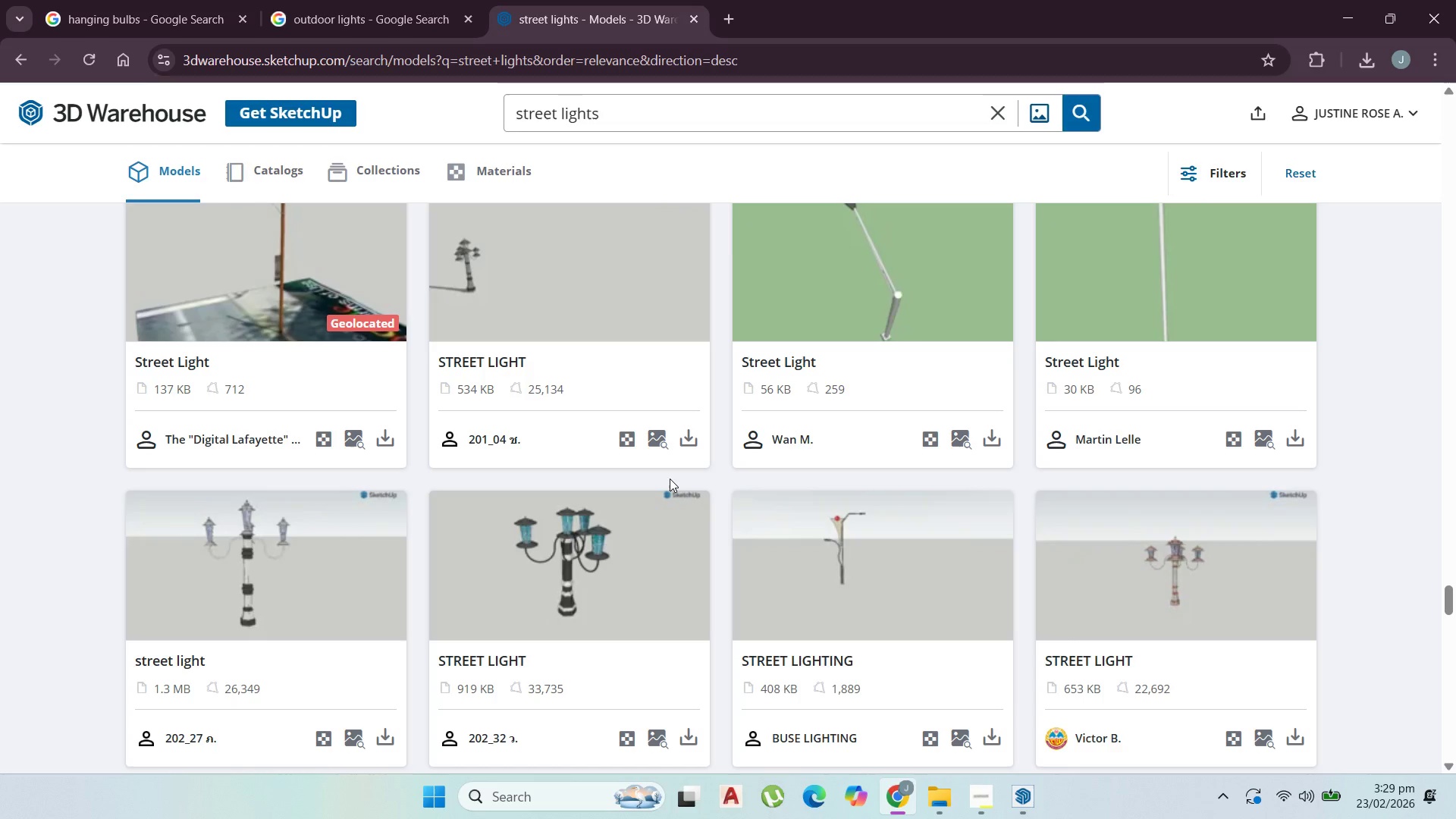 
scroll: coordinate [647, 544], scroll_direction: down, amount: 19.0
 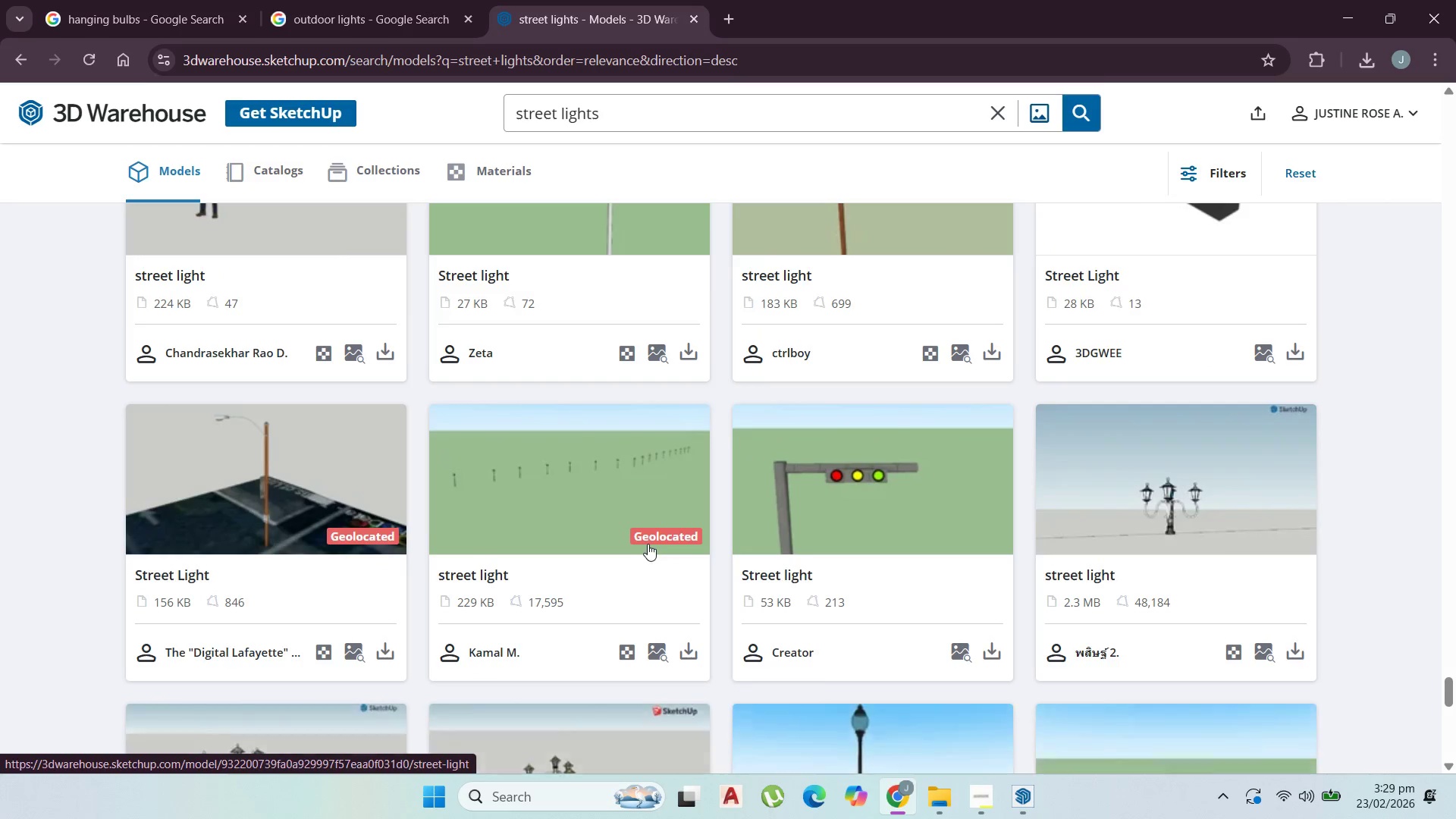 
scroll: coordinate [648, 544], scroll_direction: down, amount: 4.0
 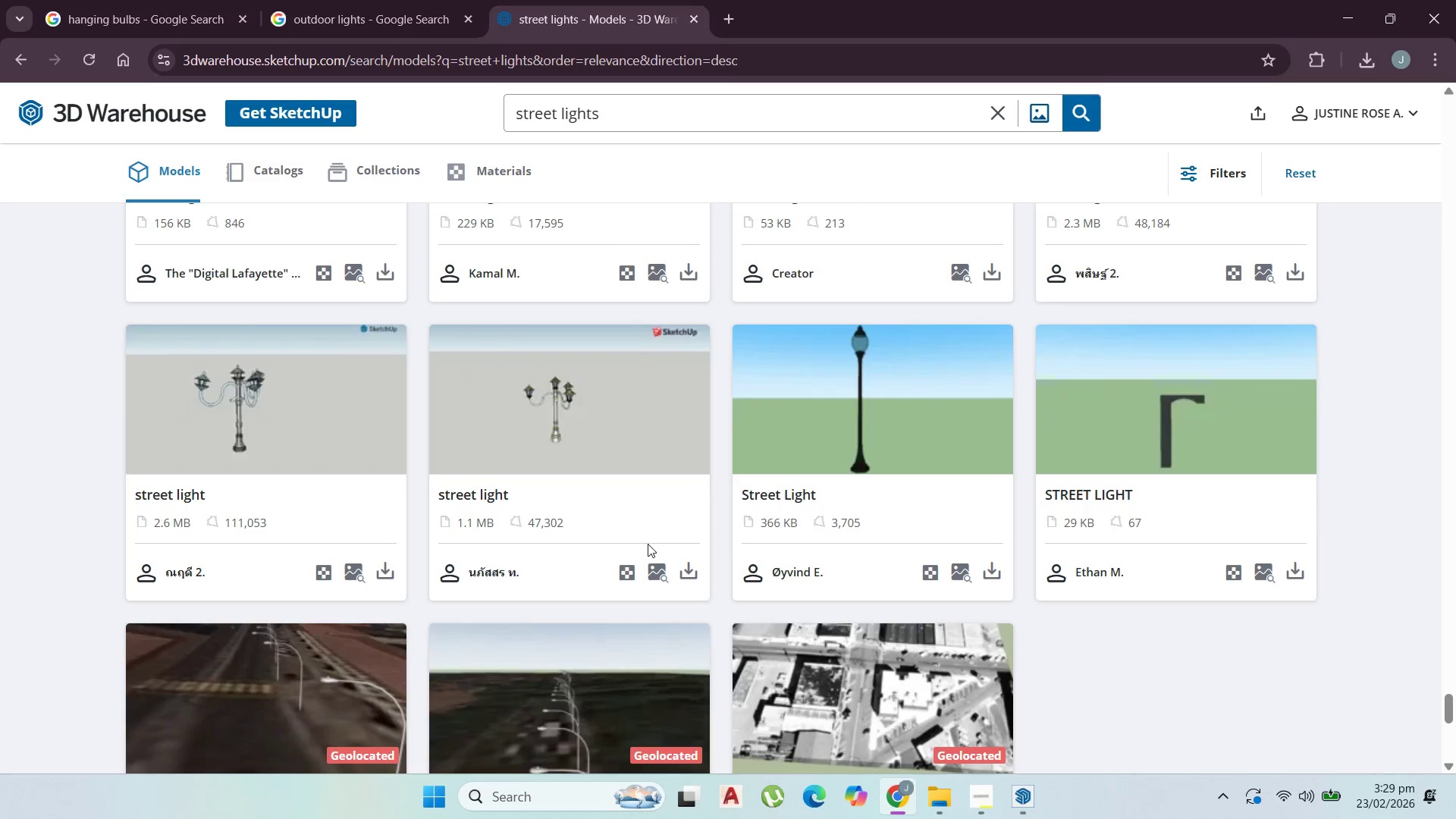 
left_click([731, 533])
 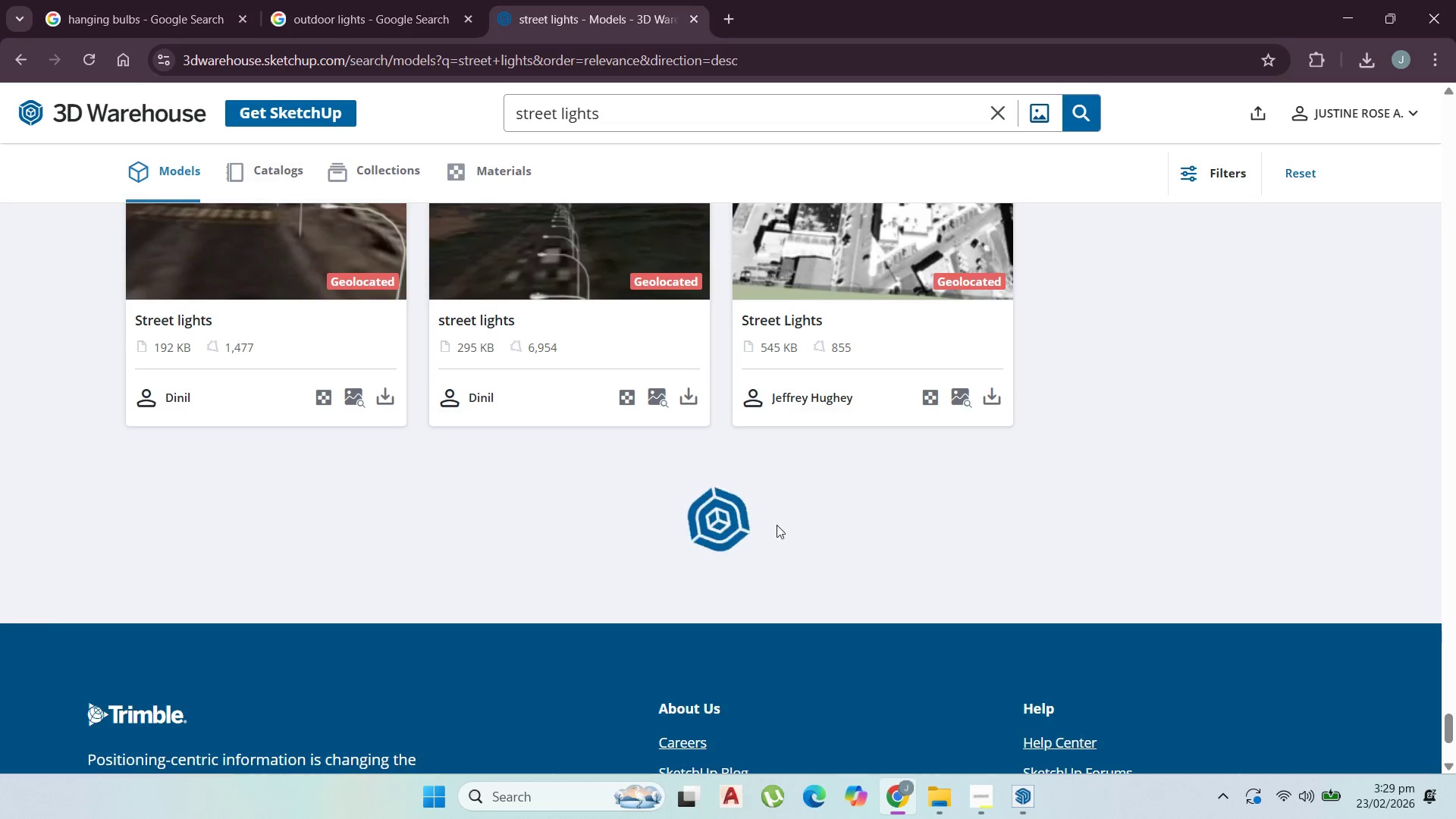 
scroll: coordinate [702, 551], scroll_direction: down, amount: 5.0
 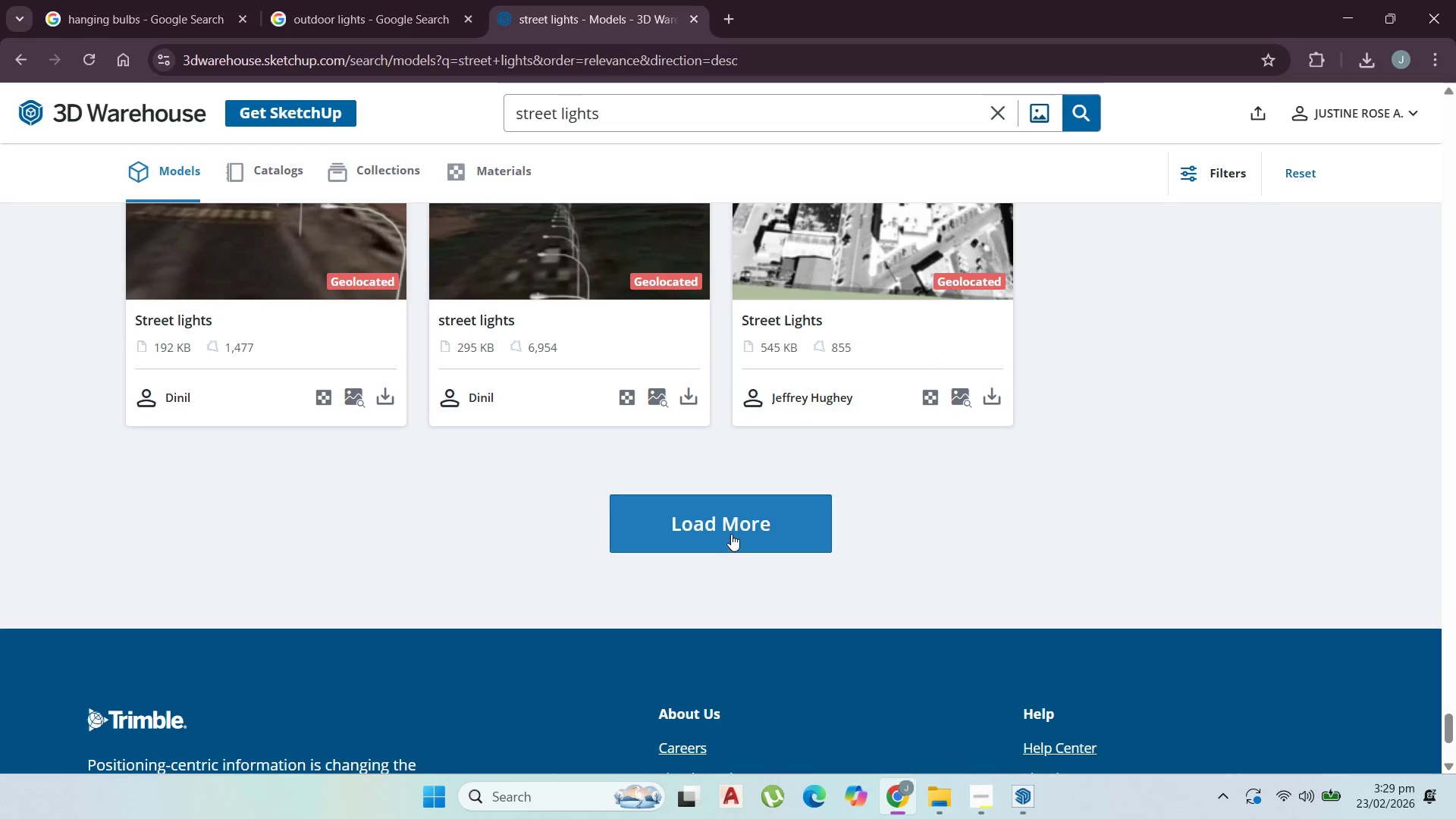 
mouse_move([879, 519])
 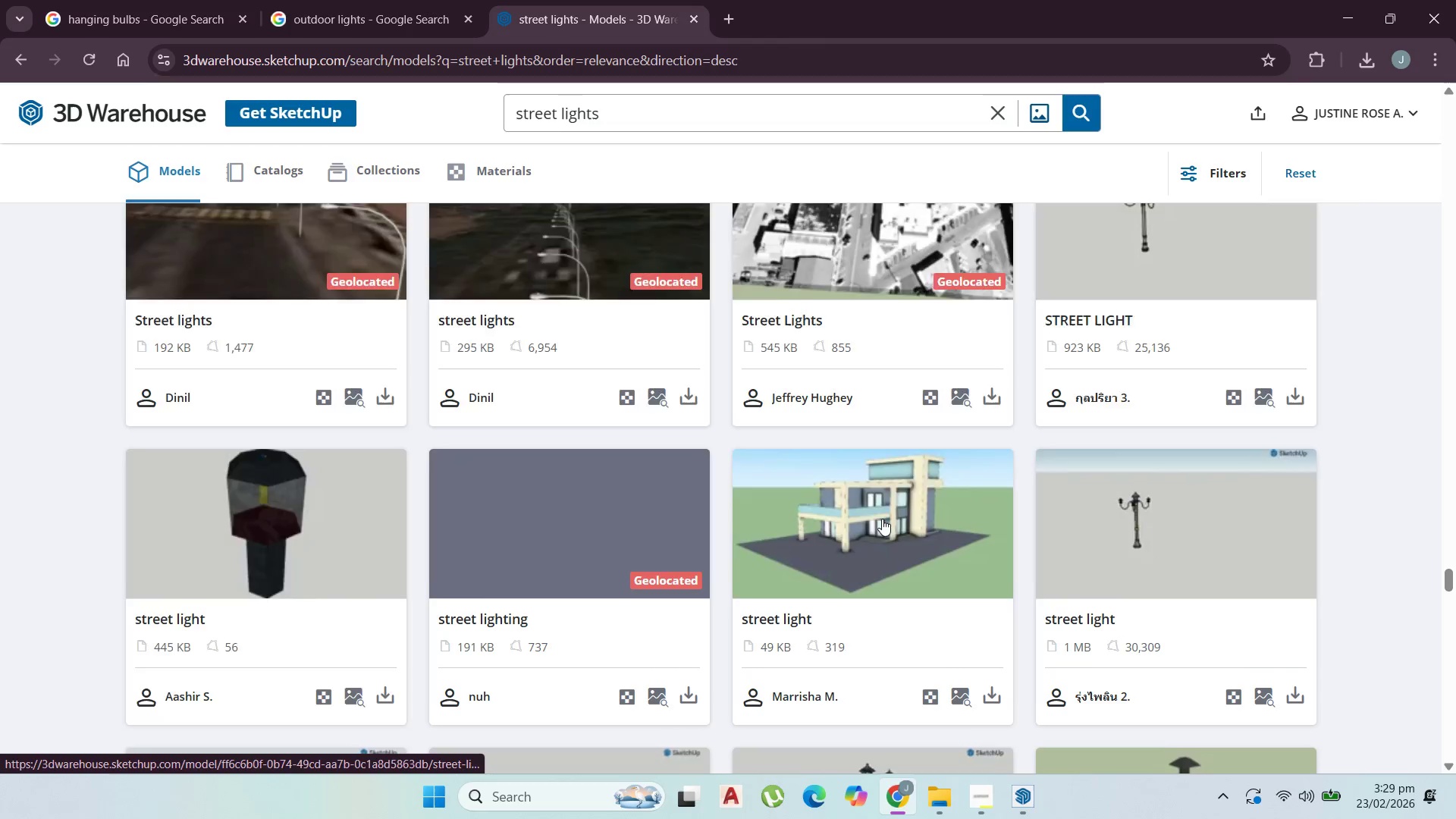 
scroll: coordinate [695, 468], scroll_direction: down, amount: 43.0
 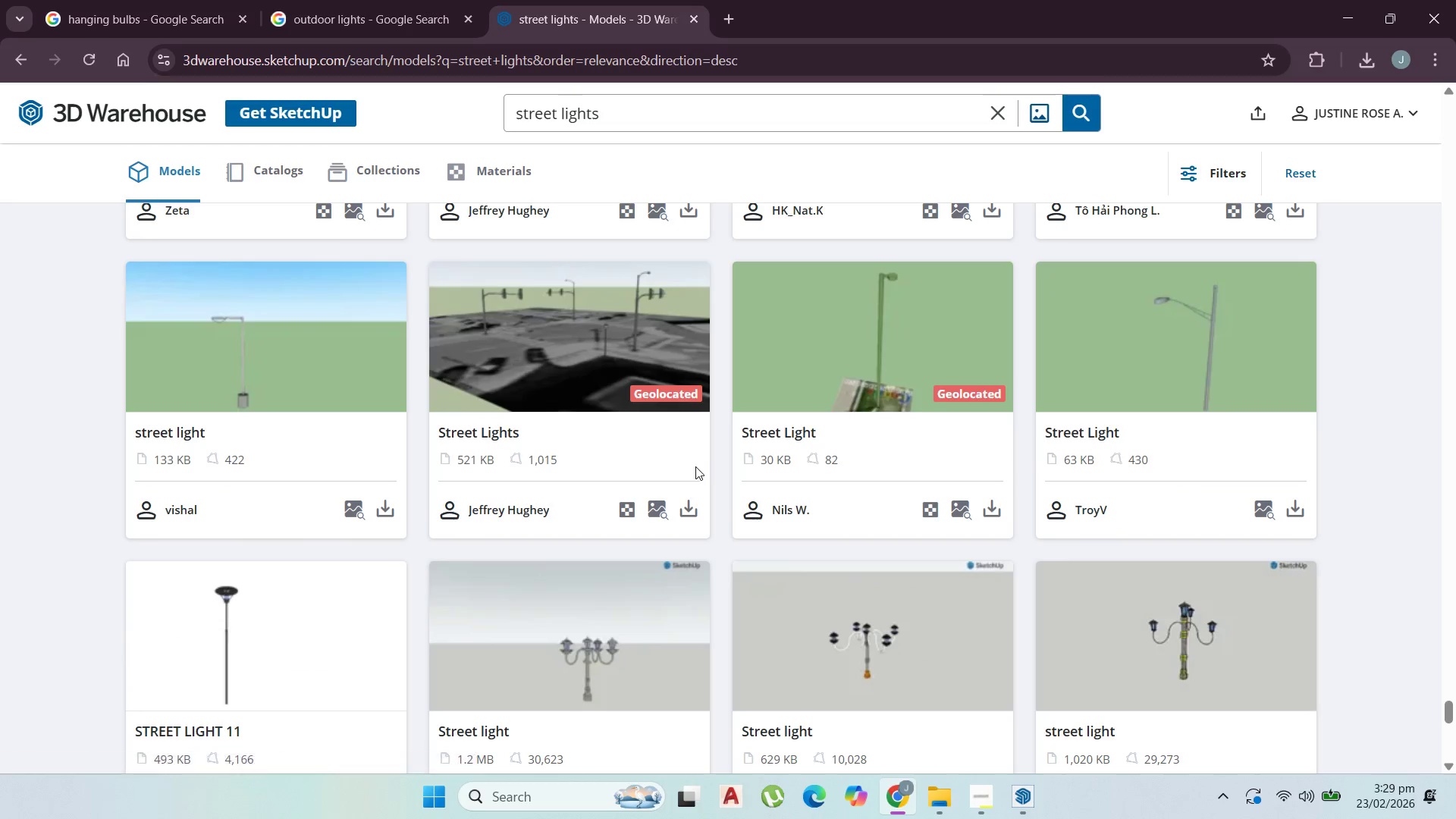 
left_click([711, 544])
 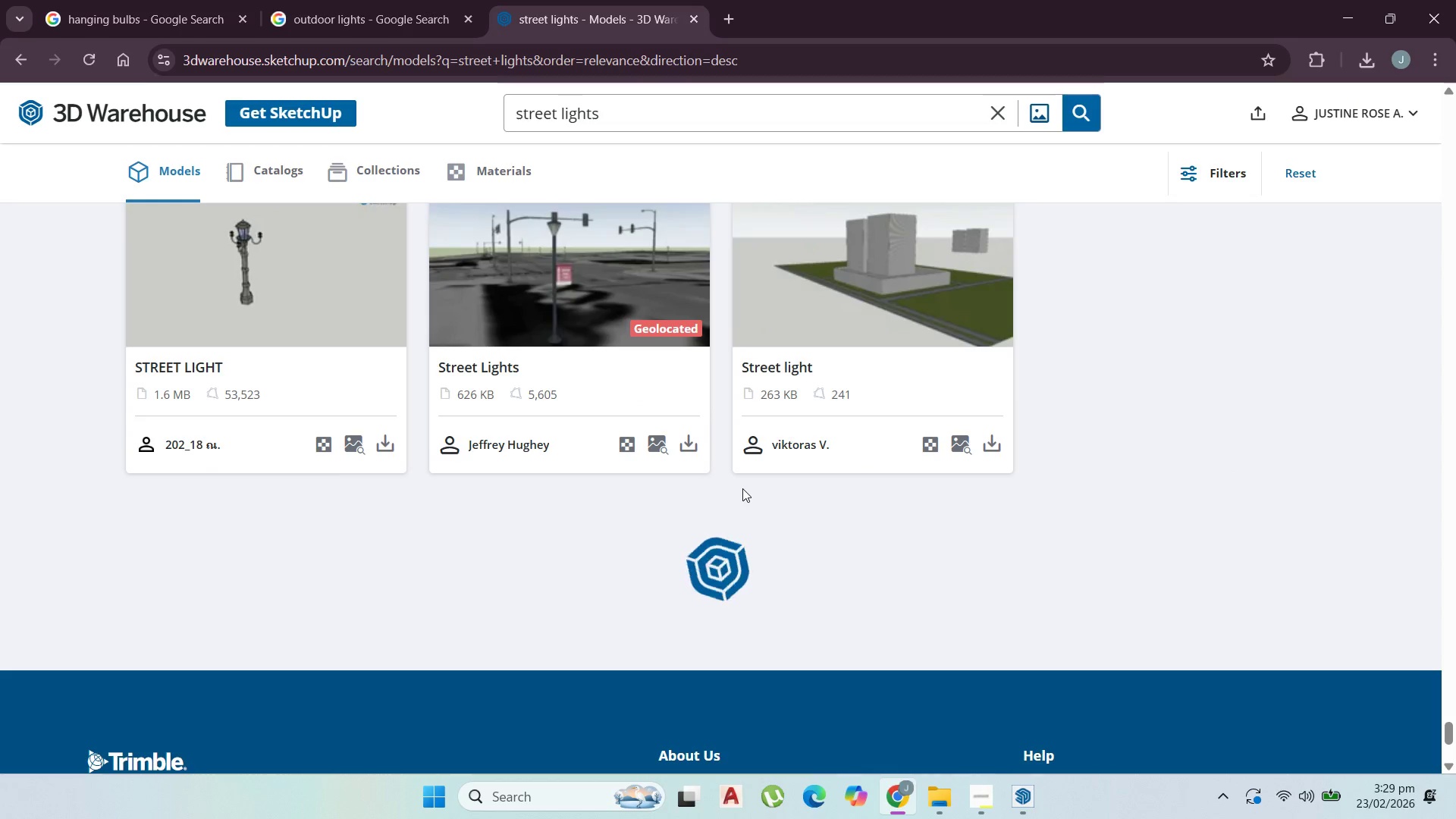 
scroll: coordinate [783, 463], scroll_direction: down, amount: 25.0
 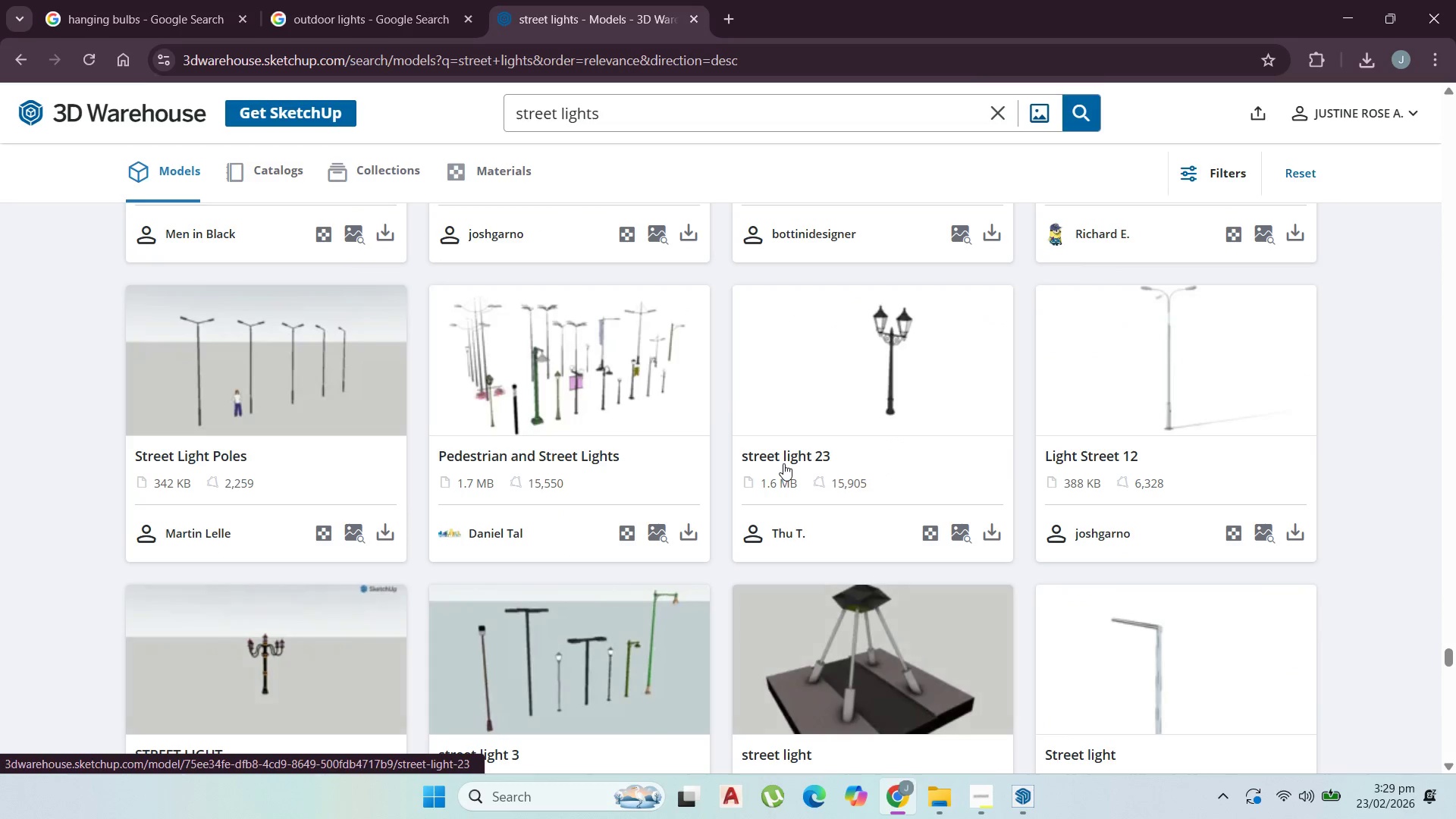 
scroll: coordinate [783, 463], scroll_direction: down, amount: 5.0
 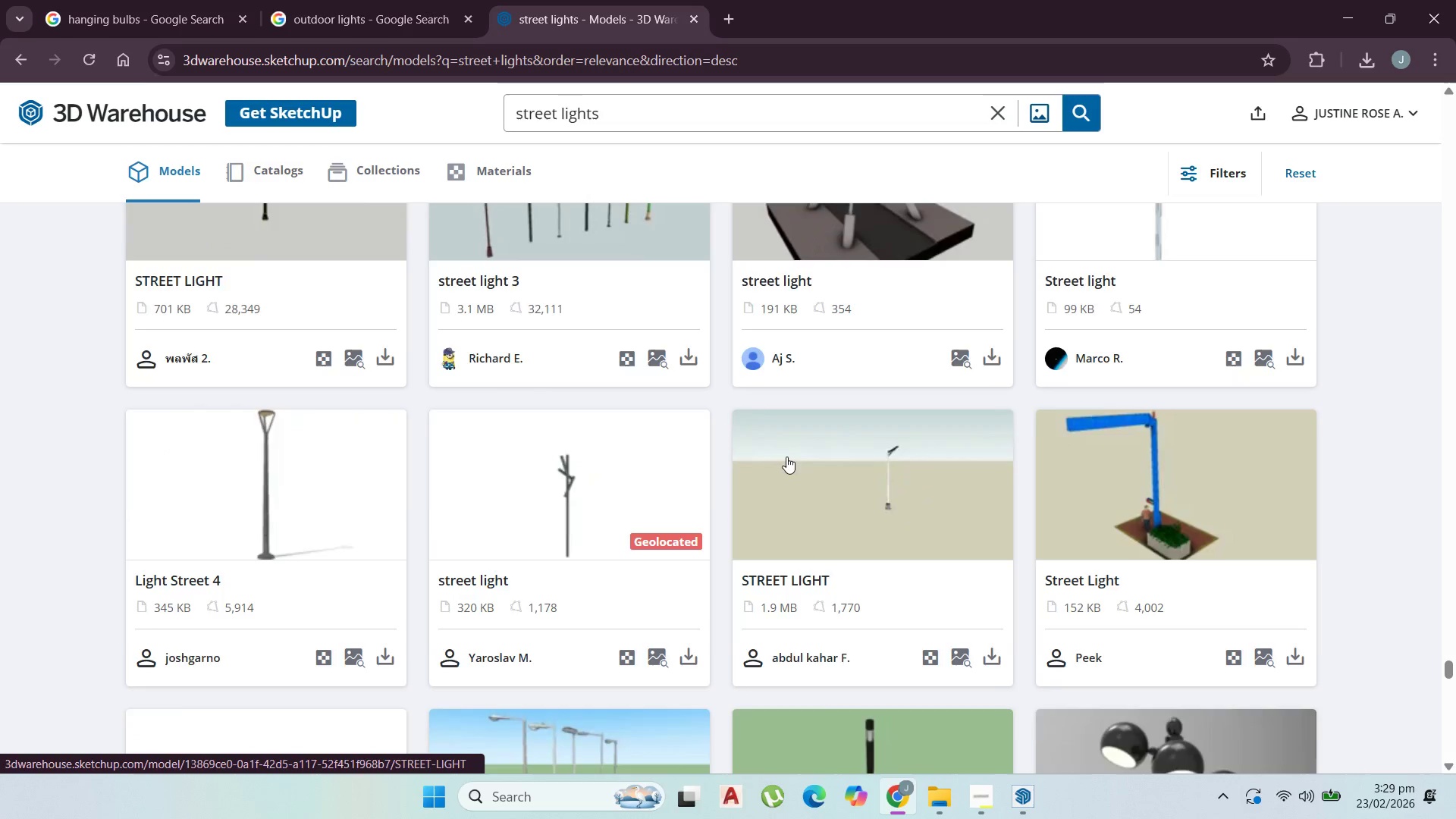 
scroll: coordinate [786, 457], scroll_direction: up, amount: 4.0
 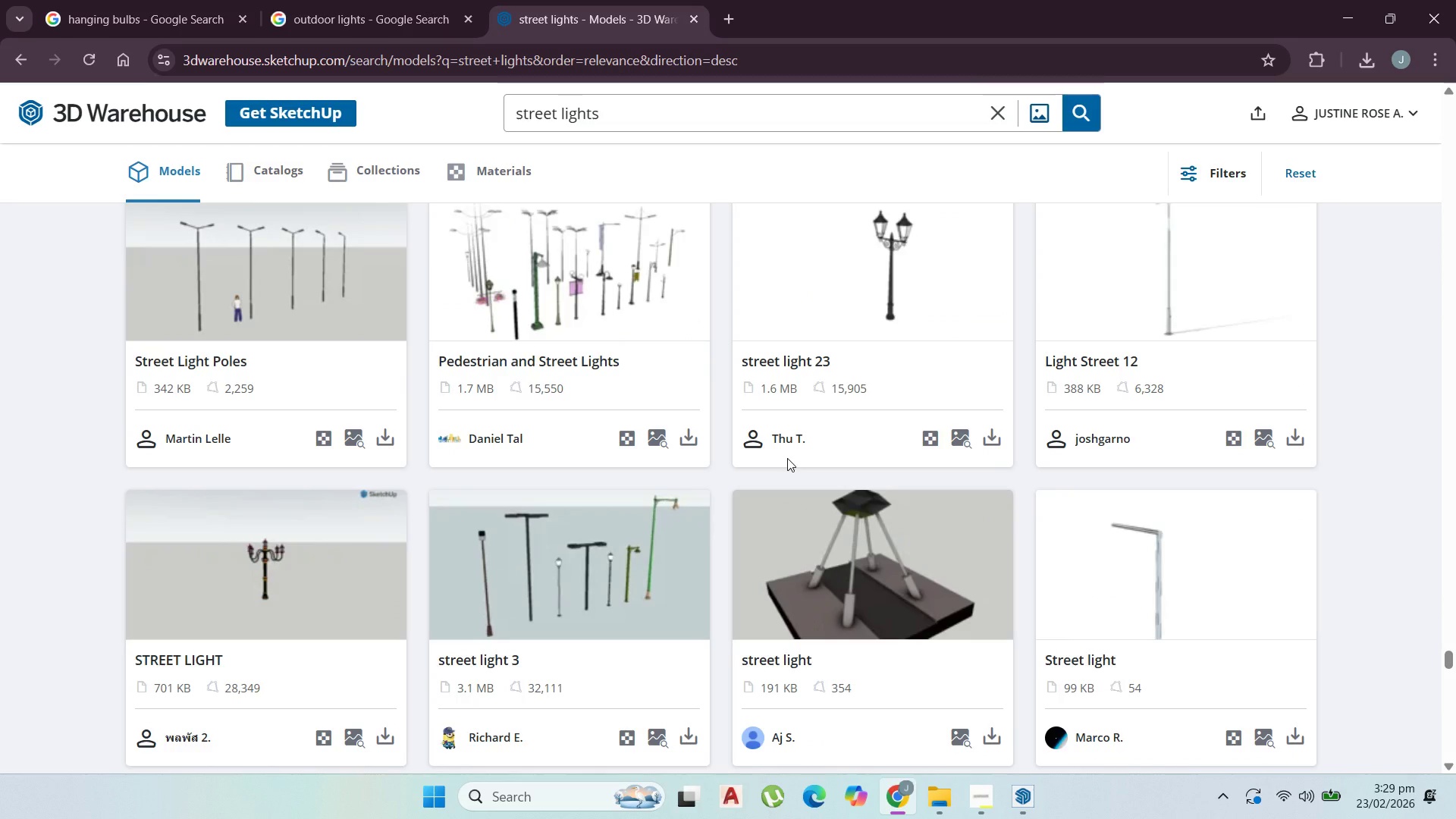 
scroll: coordinate [631, 451], scroll_direction: down, amount: 13.0
 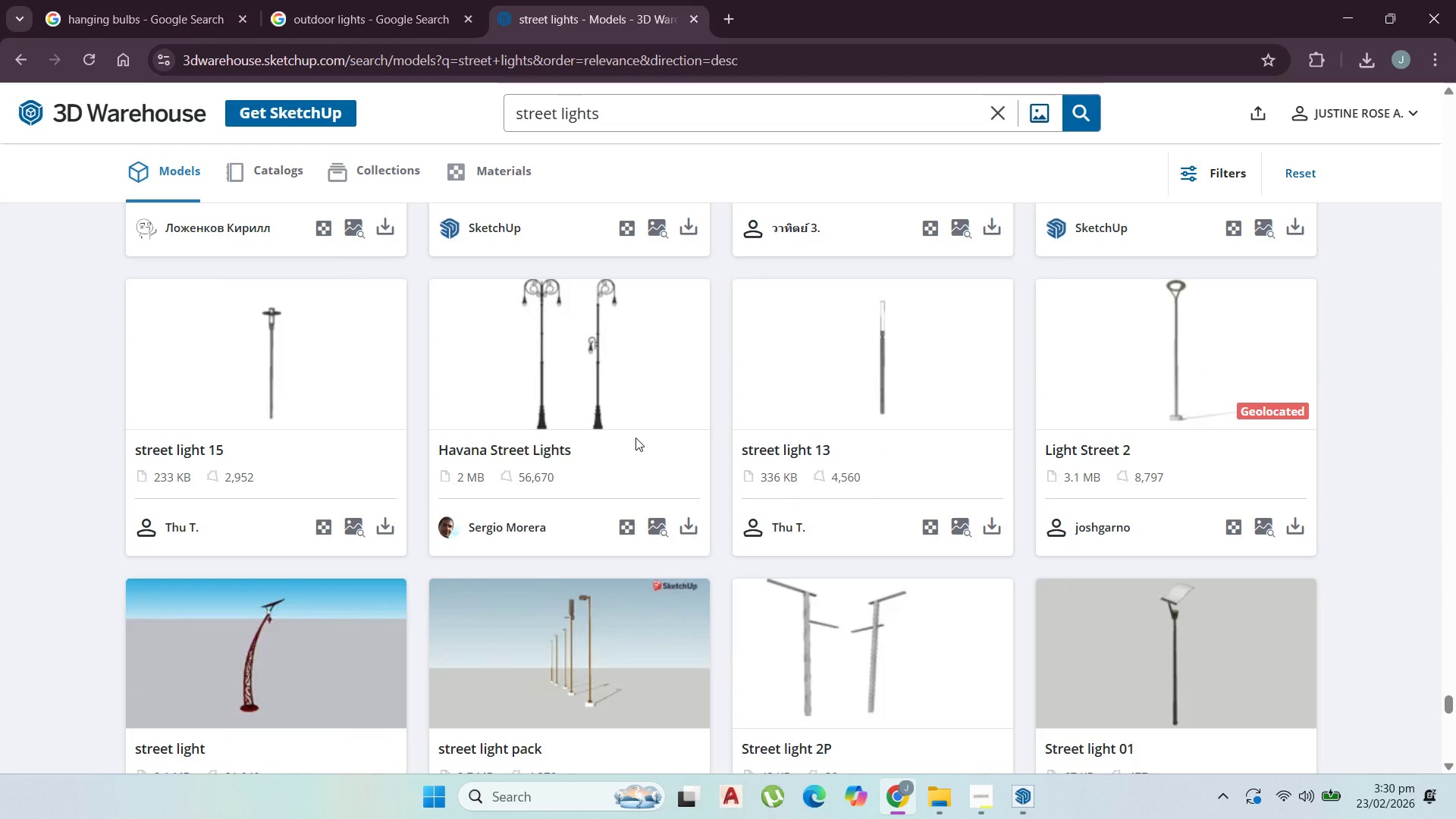 
scroll: coordinate [1018, 391], scroll_direction: down, amount: 9.0
 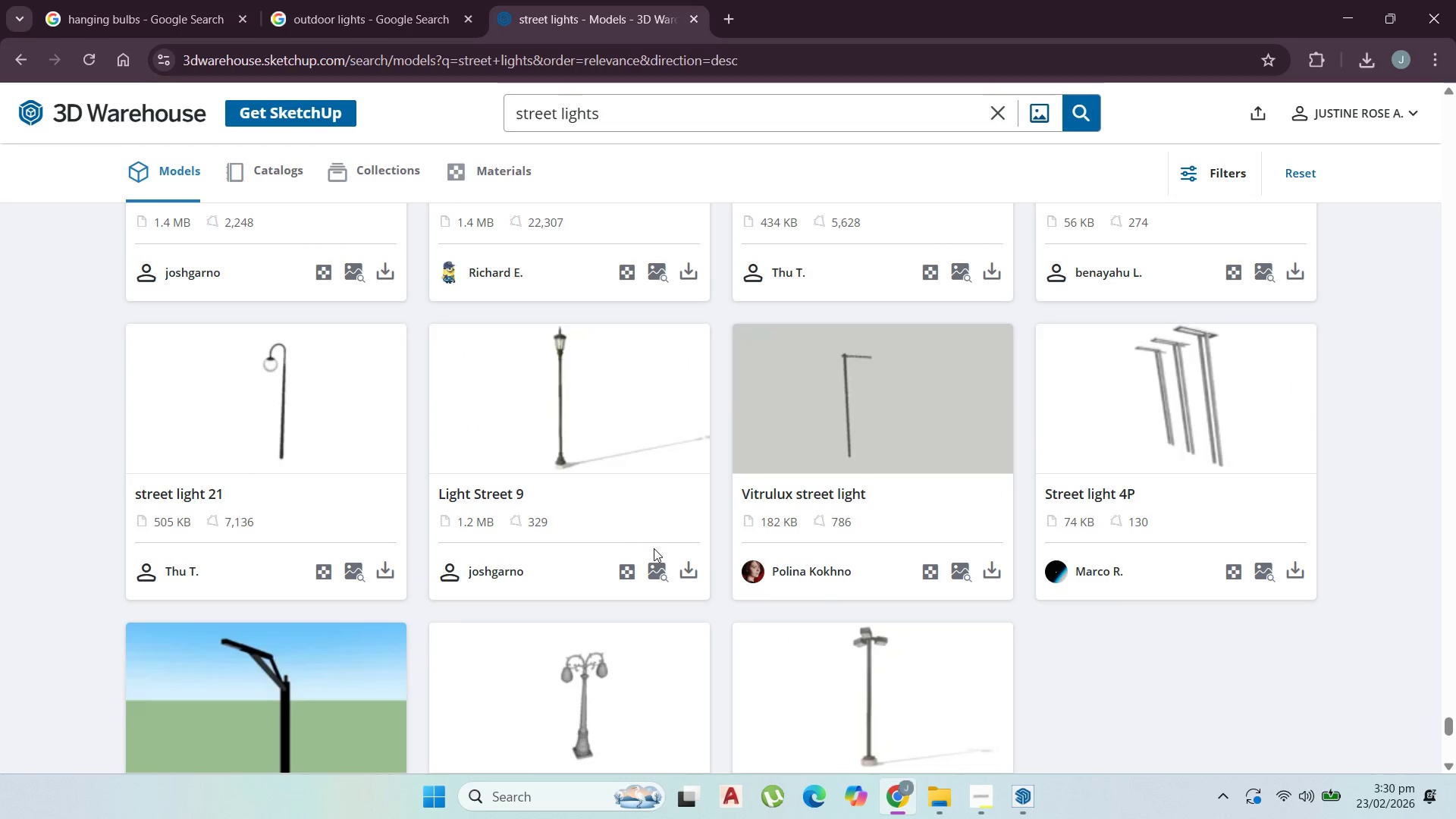 
scroll: coordinate [669, 526], scroll_direction: down, amount: 2.0
 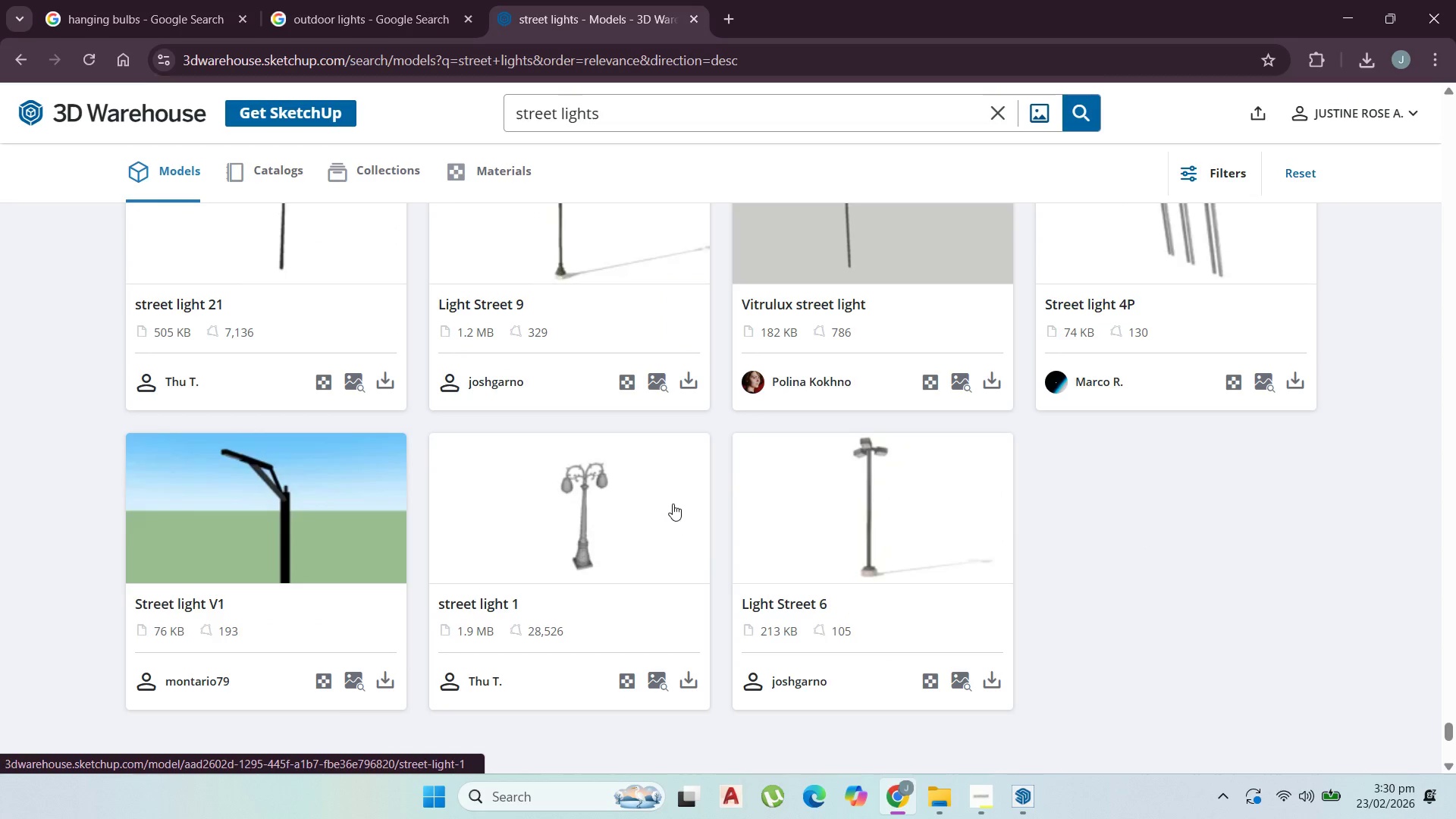 
scroll: coordinate [665, 470], scroll_direction: up, amount: 2.0
 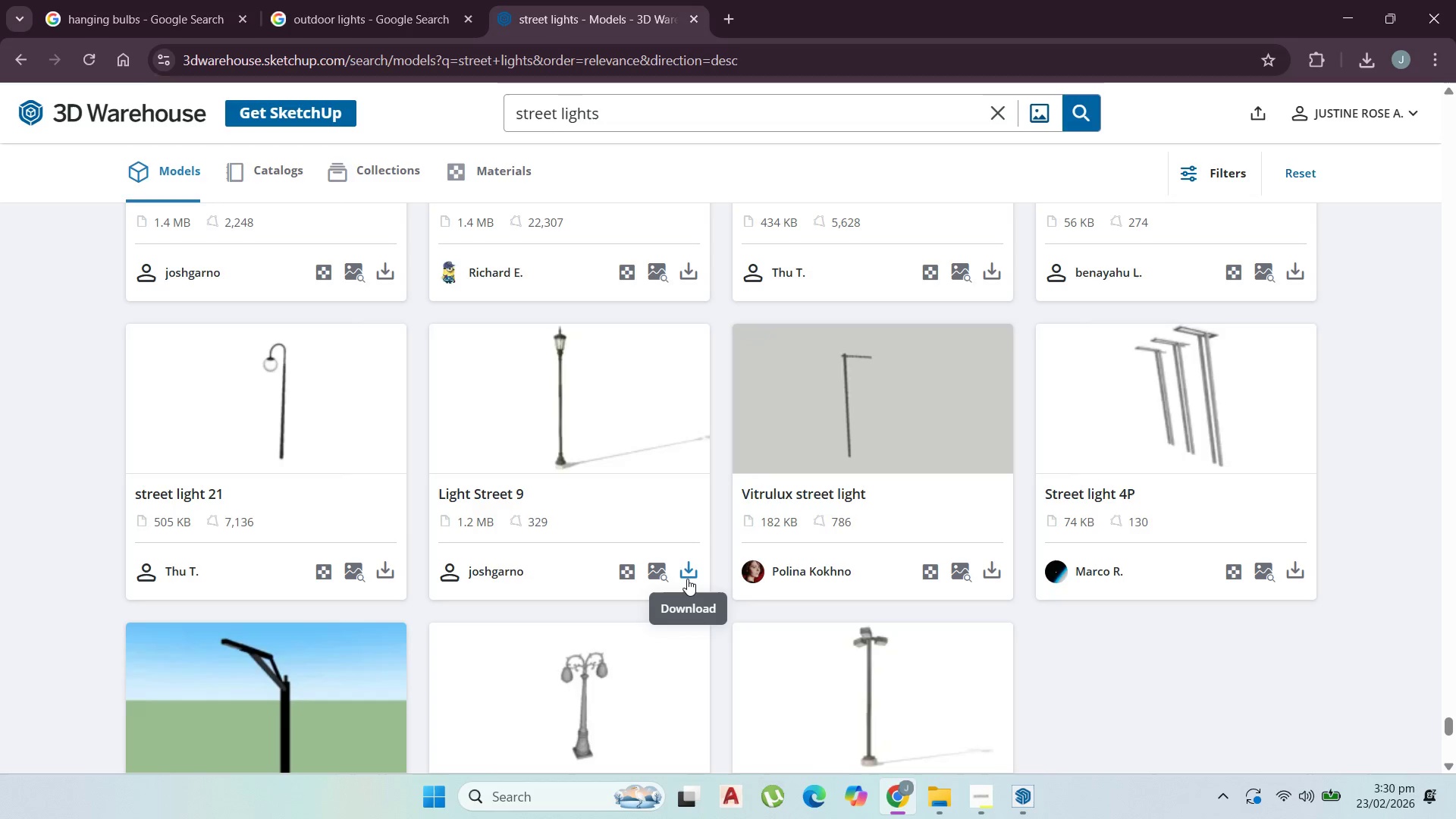 
left_click([686, 579])
 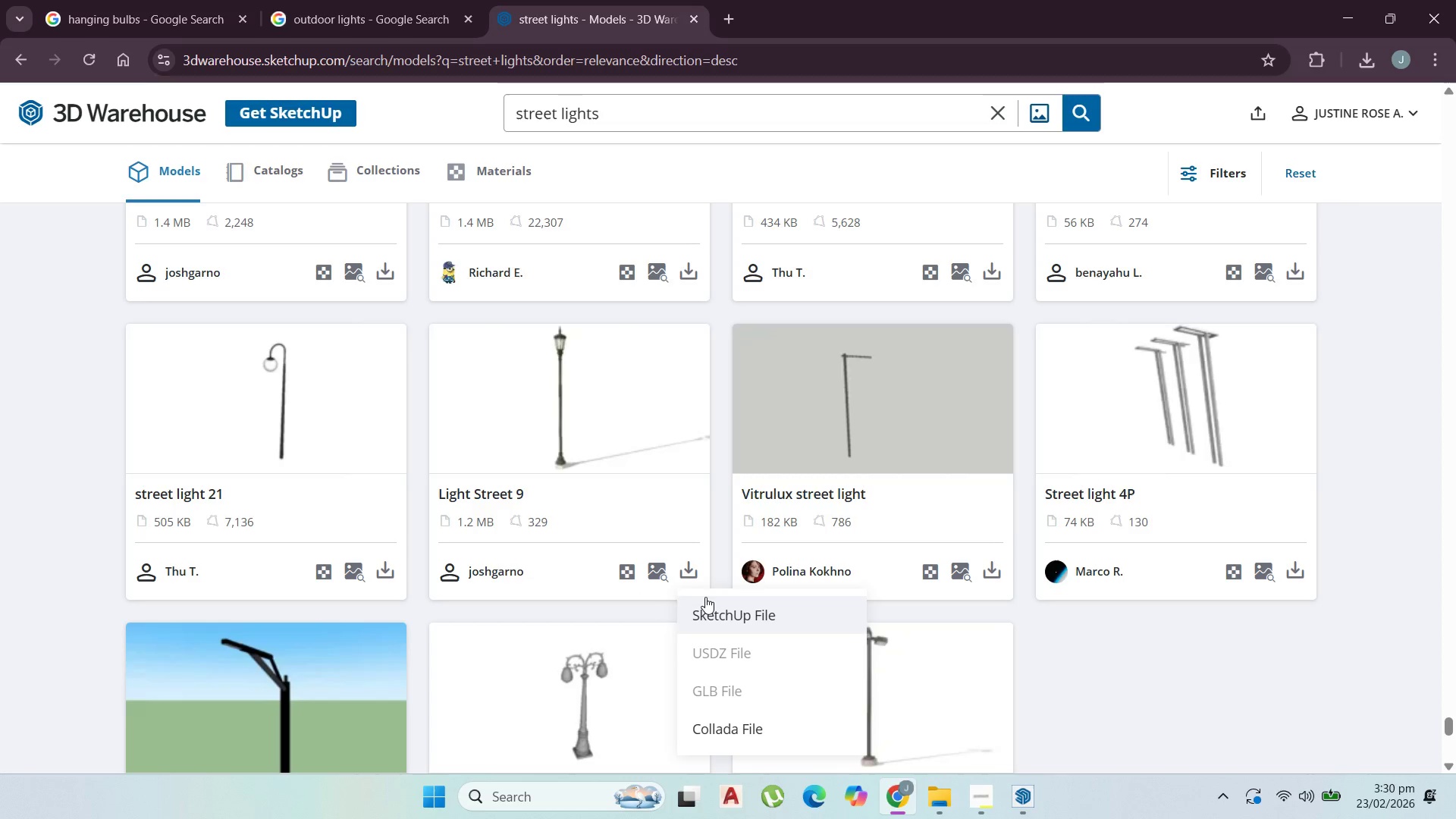 
left_click([706, 598])
 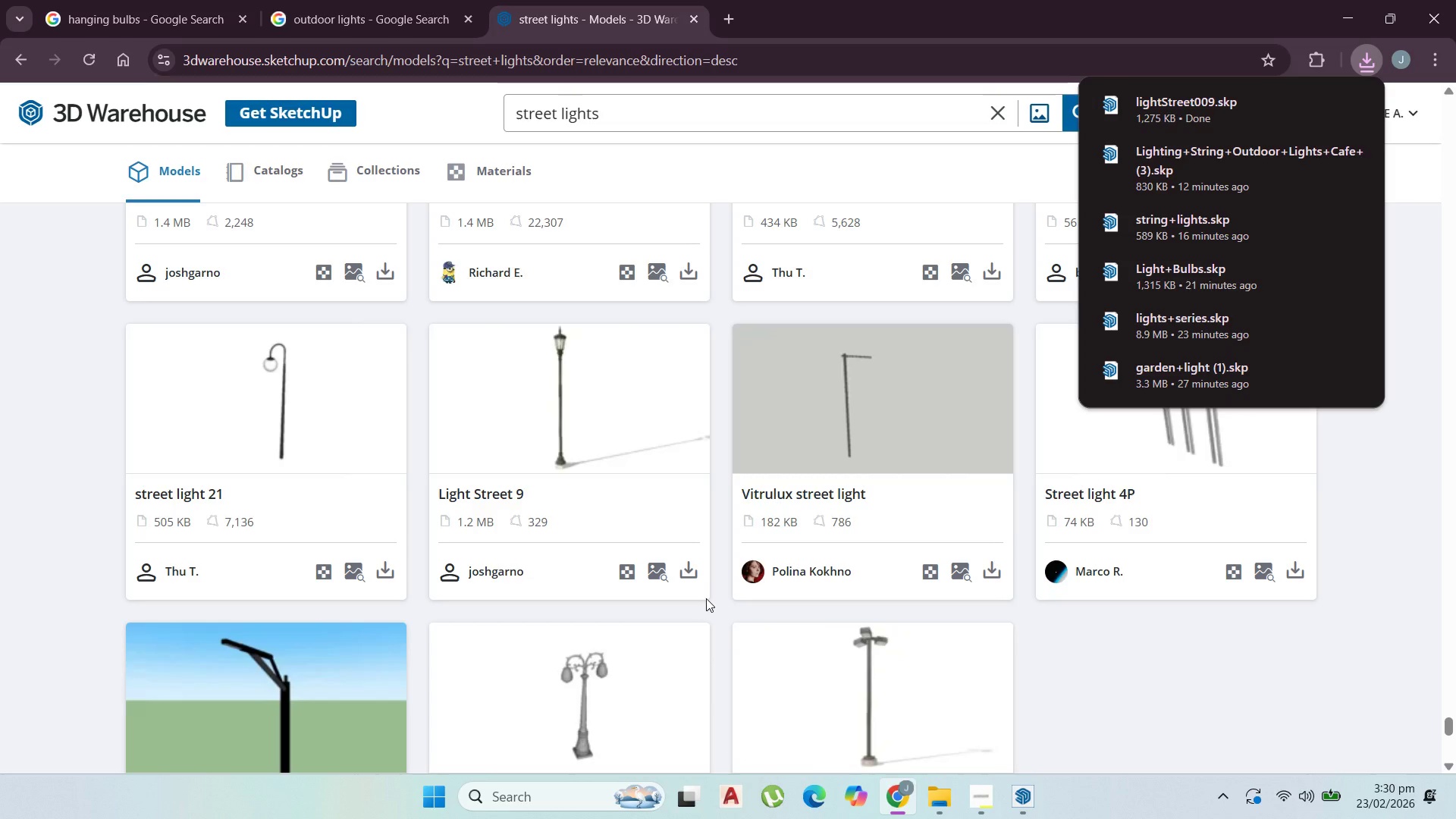 
wait(6.02)
 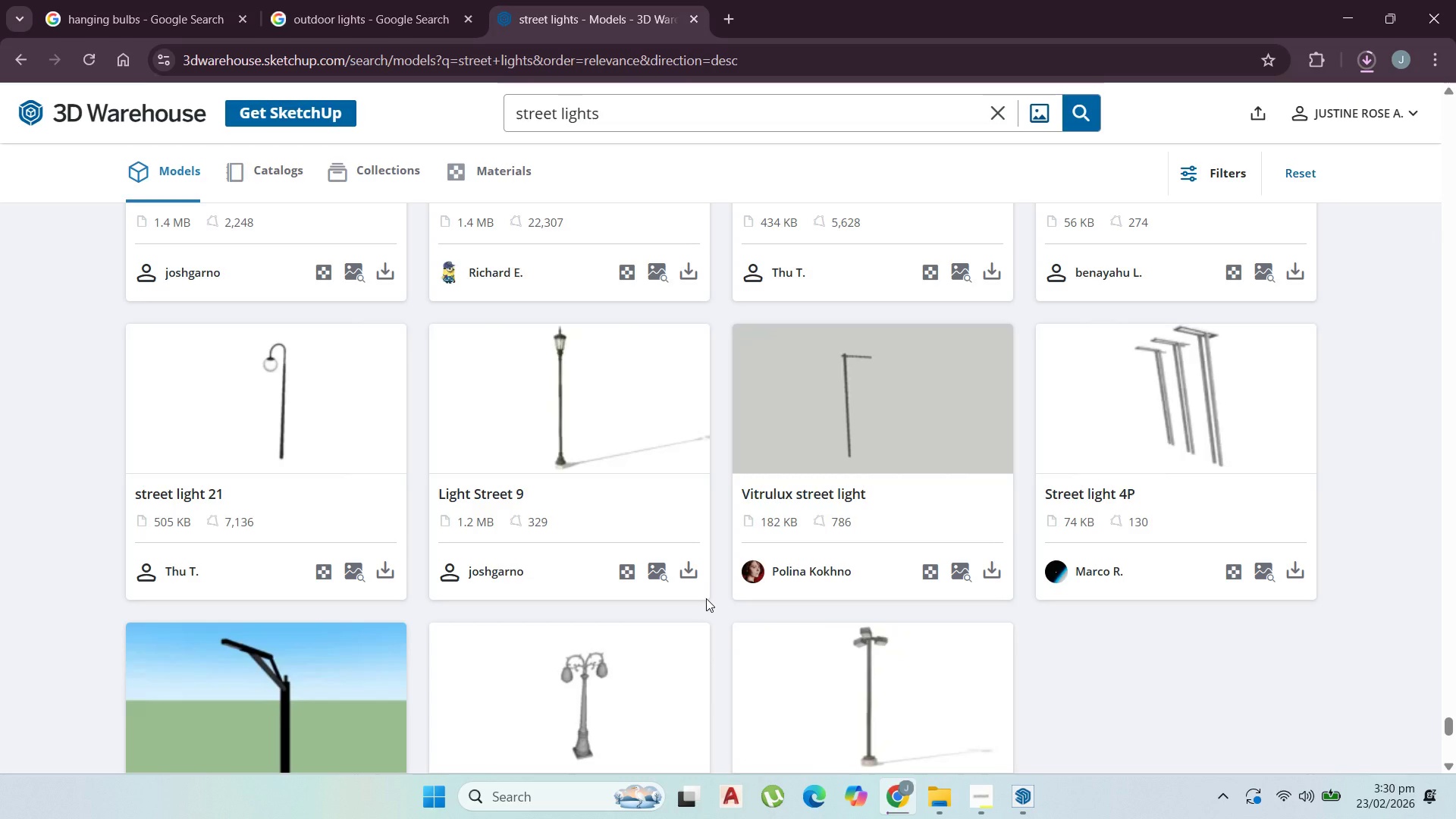 
left_click([1313, 101])
 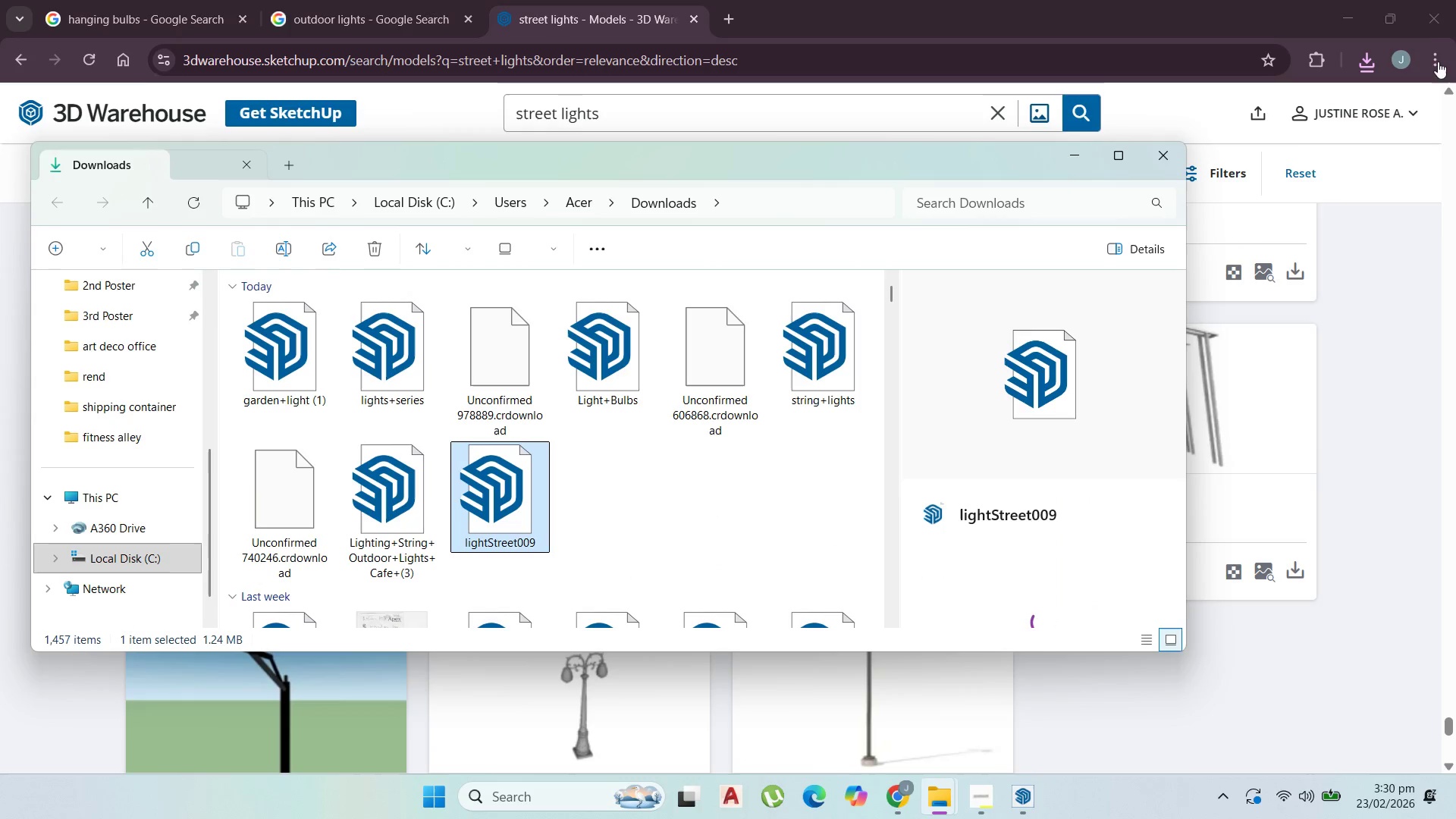 
wait(8.2)
 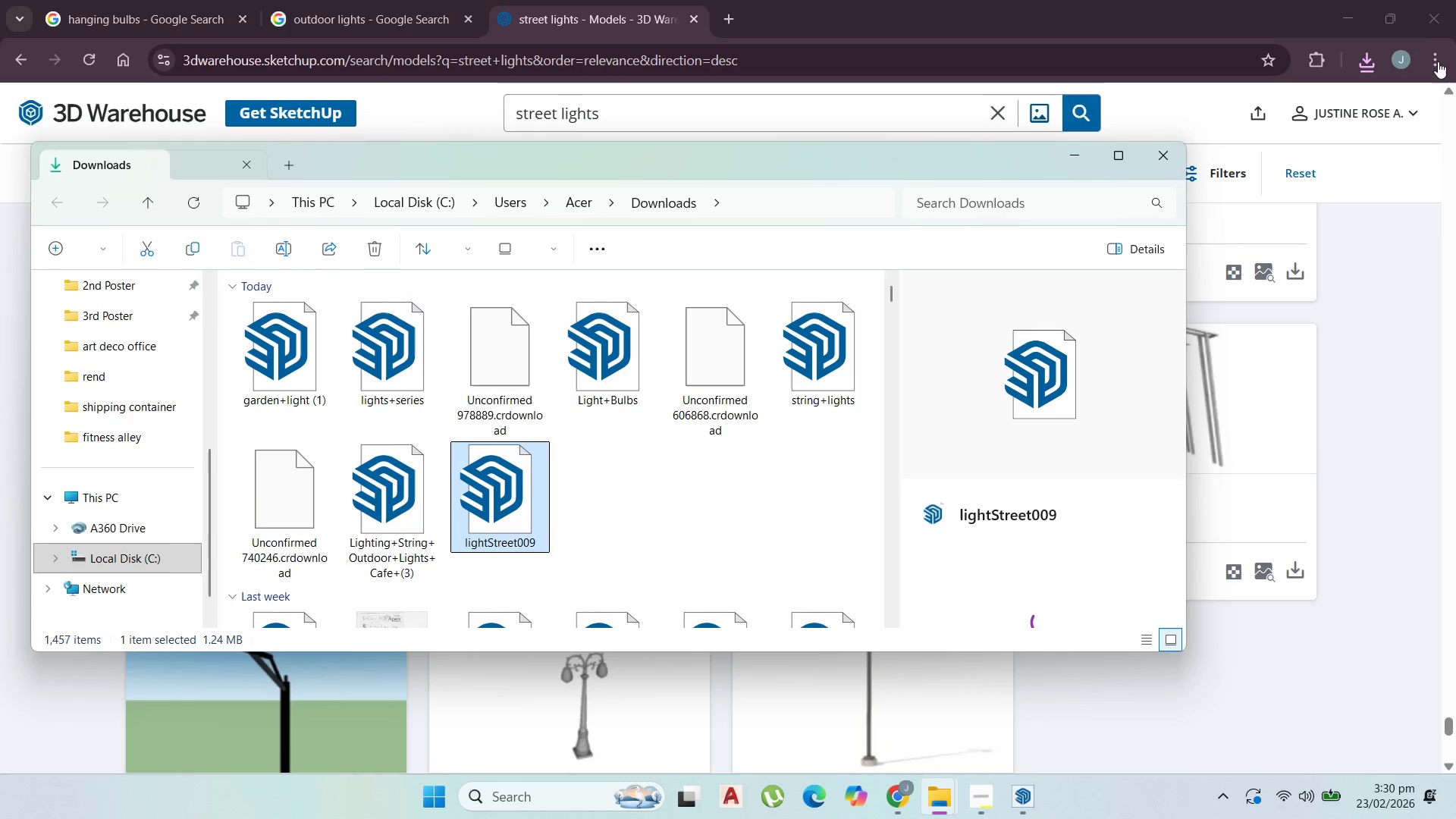 
left_click([1336, 22])
 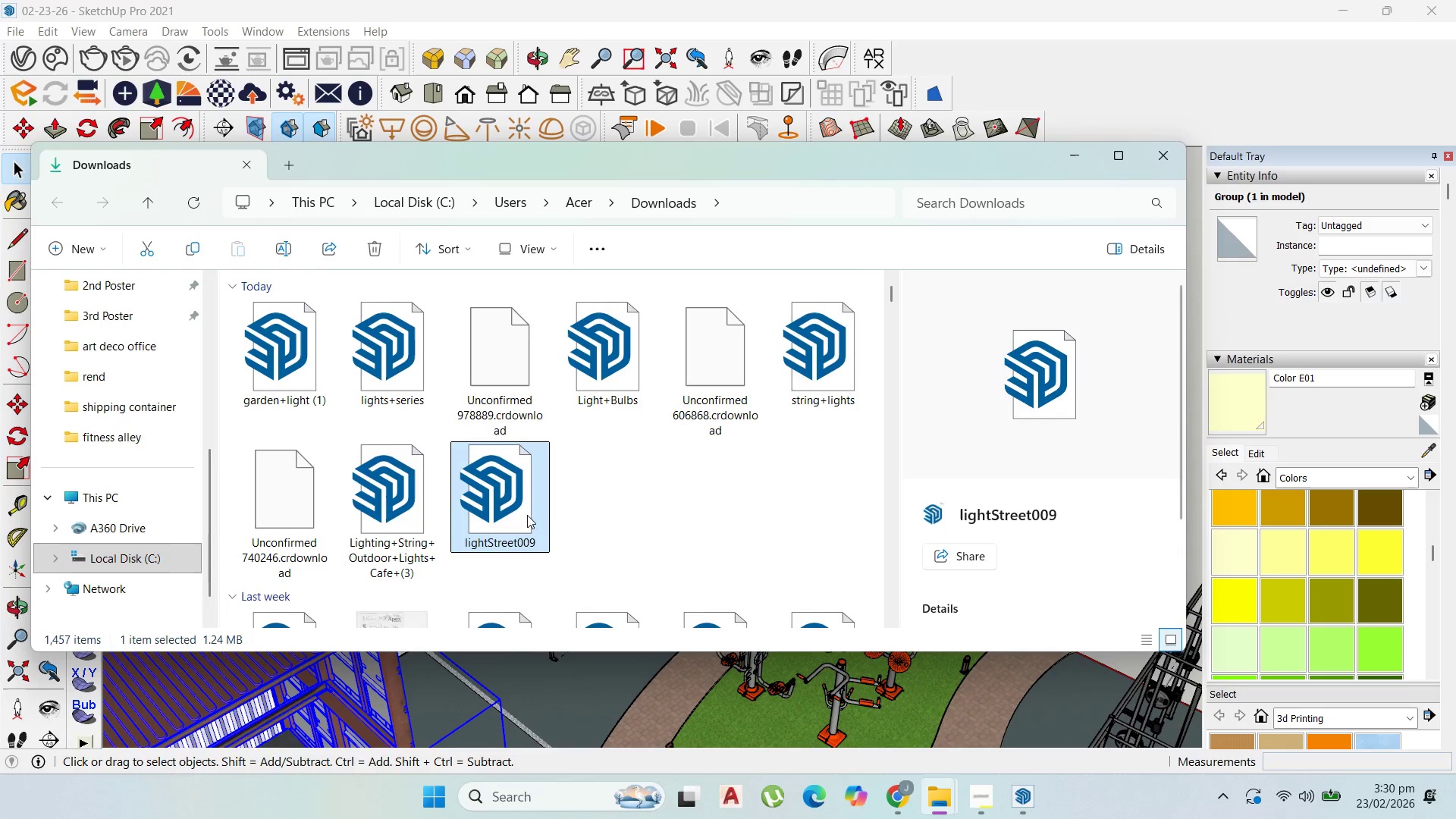 
left_click_drag(start_coordinate=[524, 514], to_coordinate=[724, 711])
 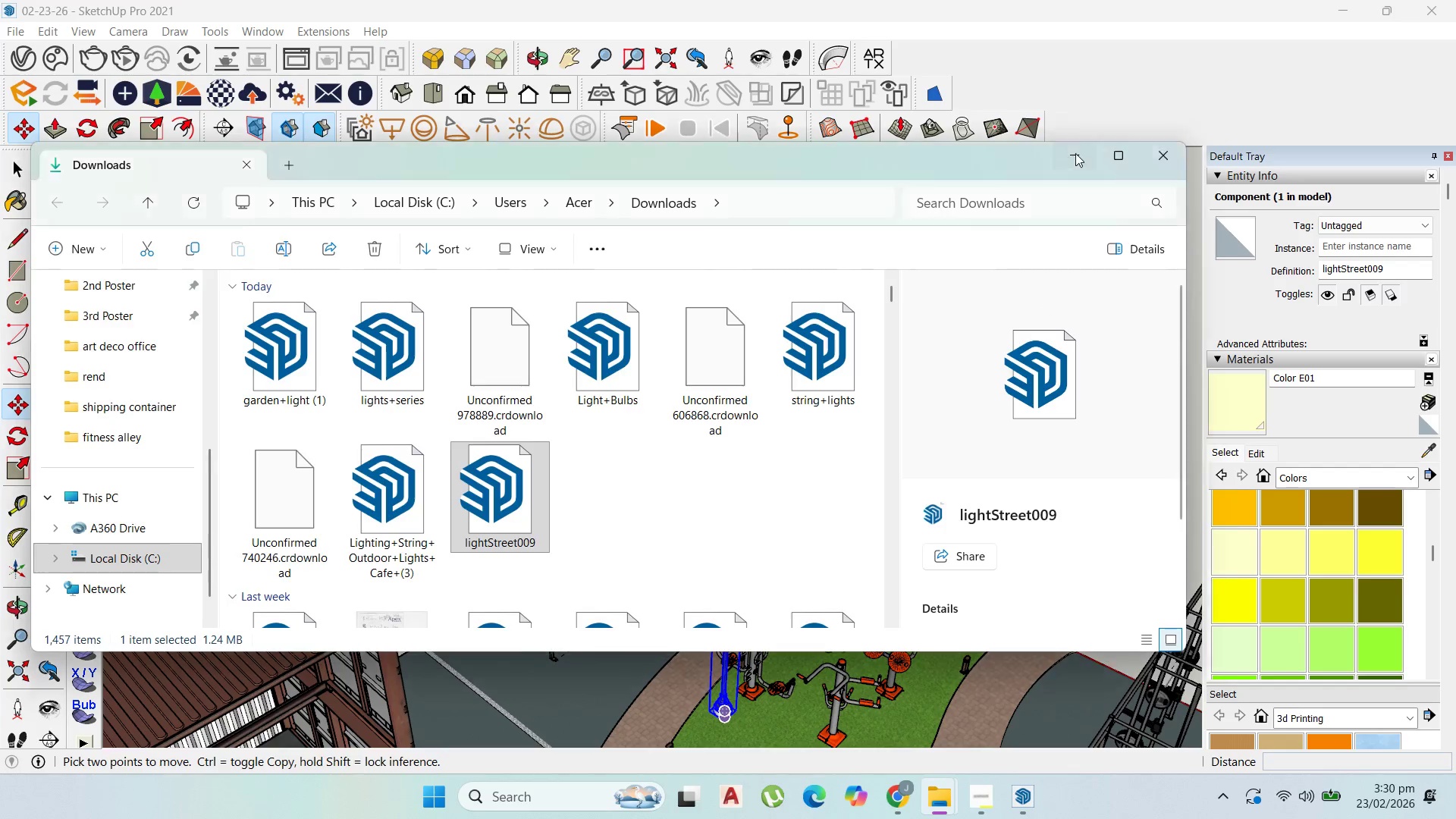 
scroll: coordinate [718, 730], scroll_direction: up, amount: 4.0
 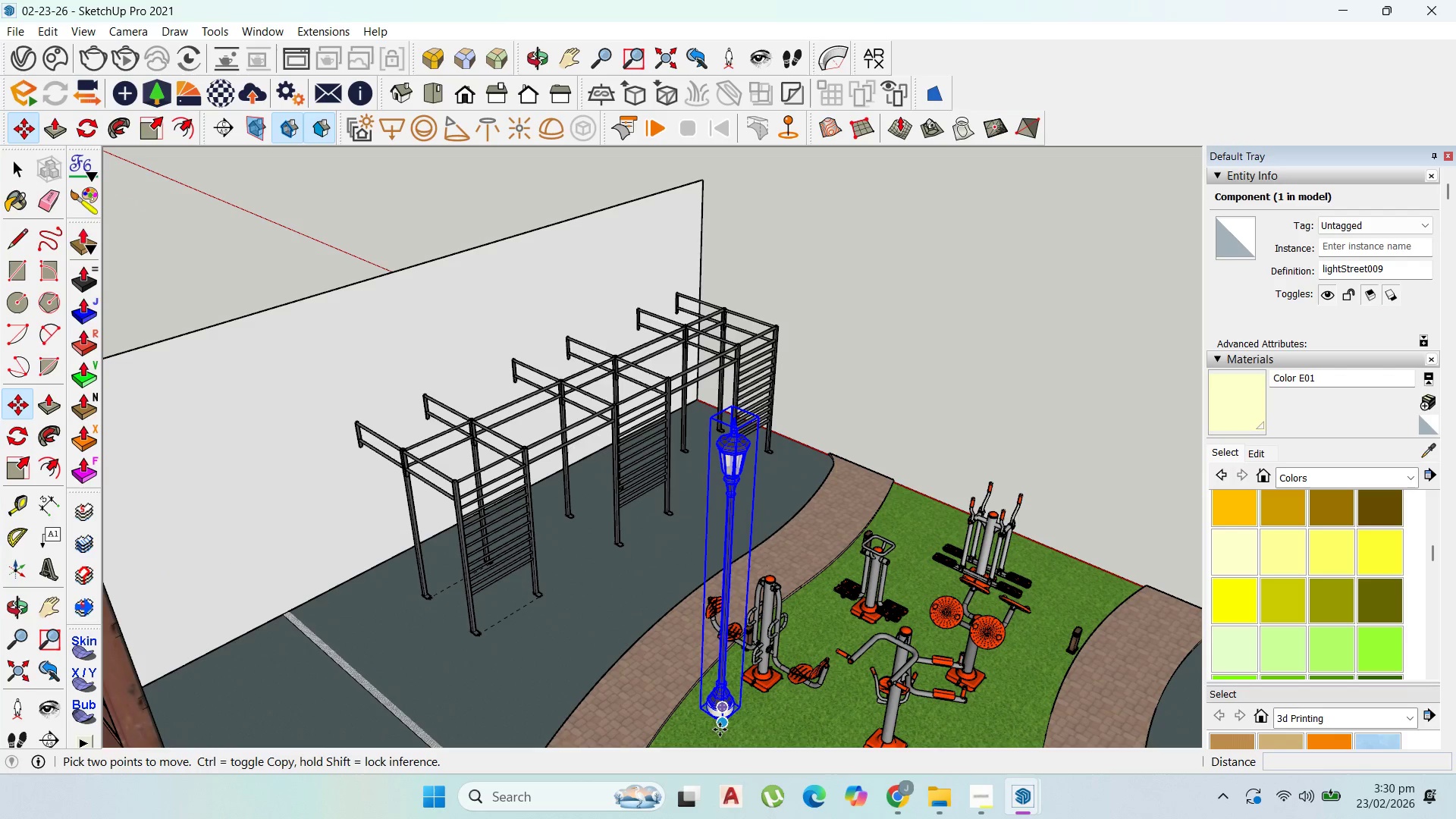 
left_click([720, 730])
 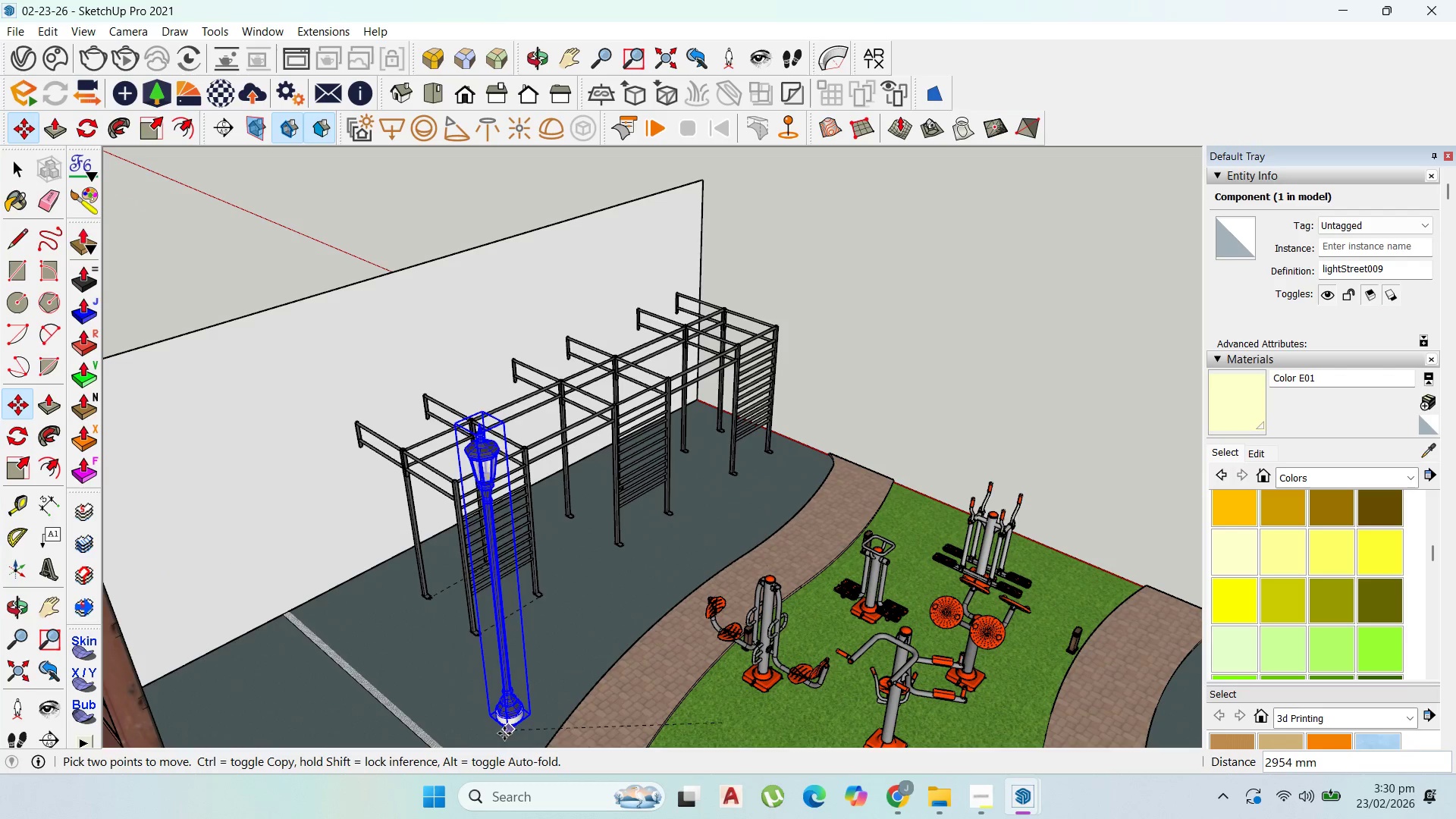 
scroll: coordinate [591, 467], scroll_direction: down, amount: 4.0
 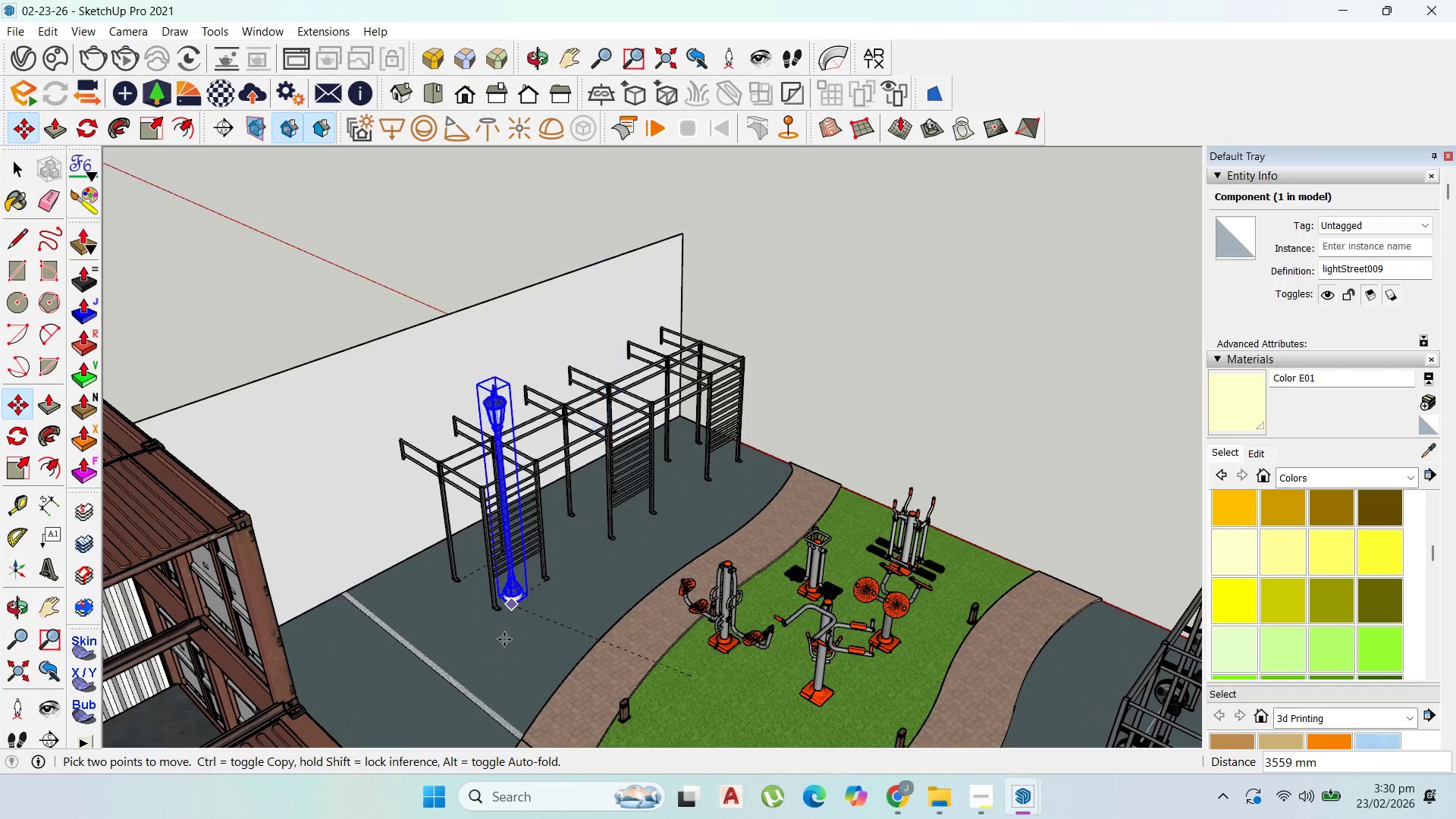 
scroll: coordinate [522, 722], scroll_direction: up, amount: 4.0
 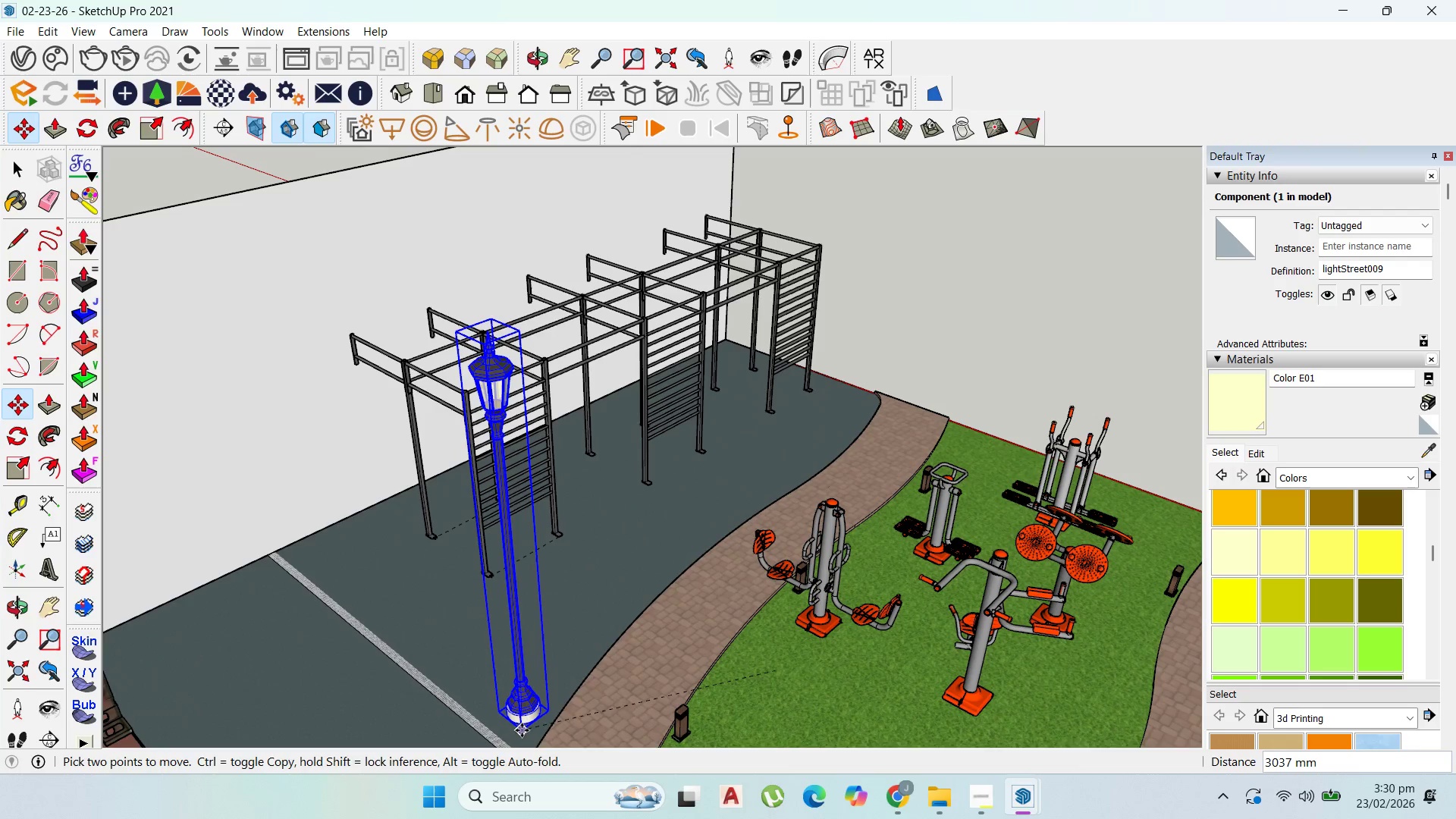 
left_click([522, 730])
 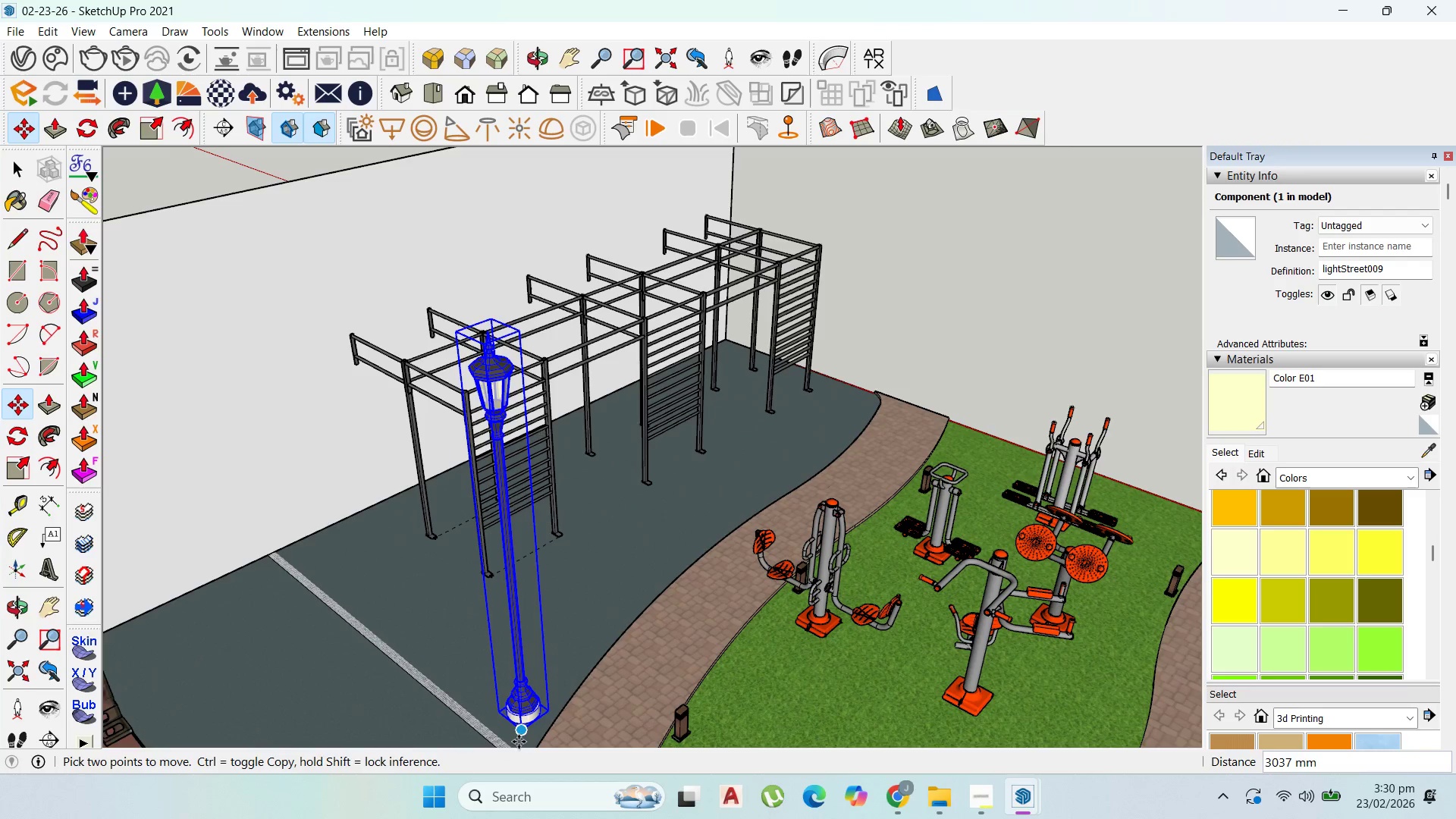 
scroll: coordinate [528, 611], scroll_direction: up, amount: 10.0
 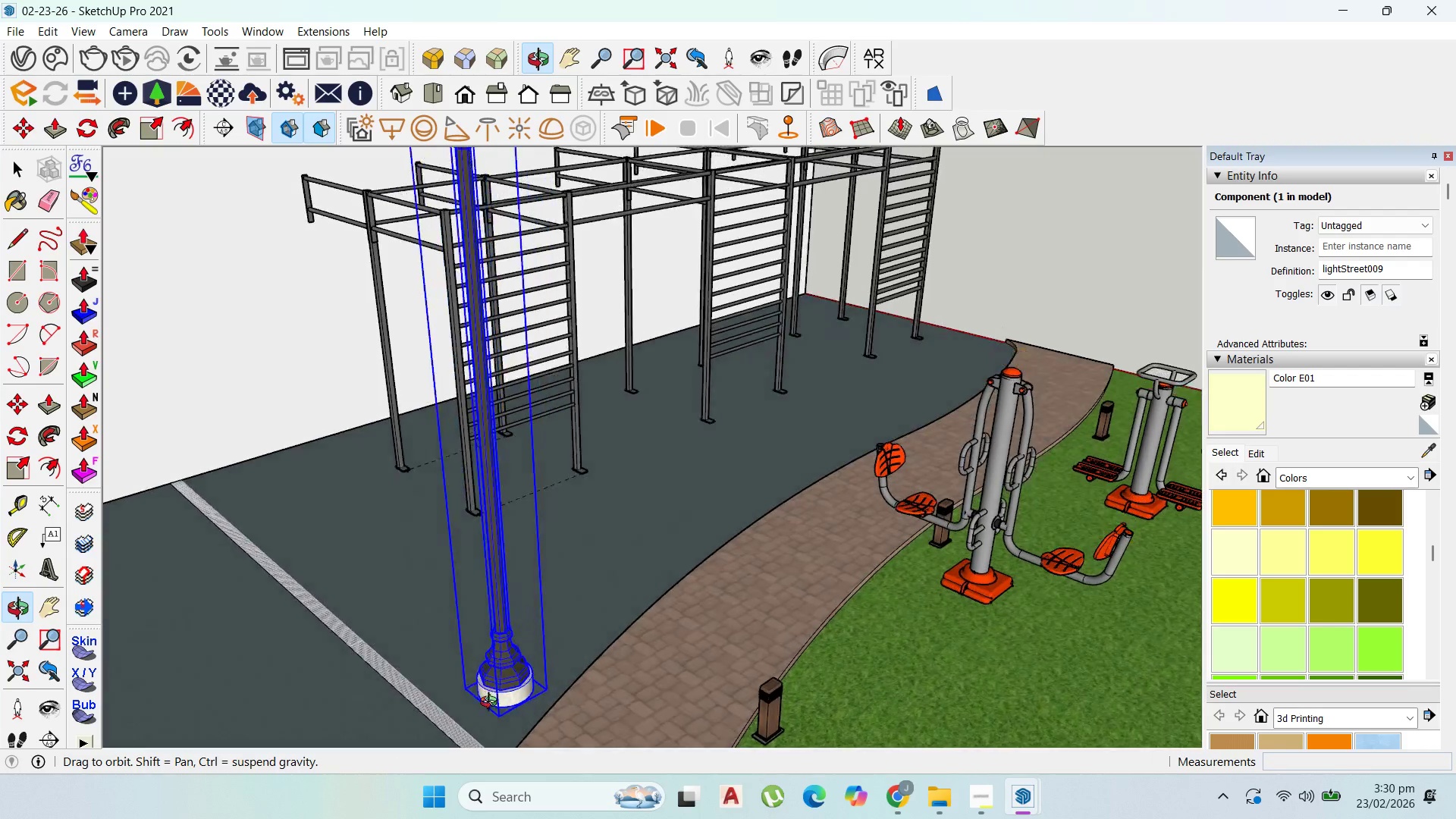 
scroll: coordinate [544, 611], scroll_direction: down, amount: 8.0
 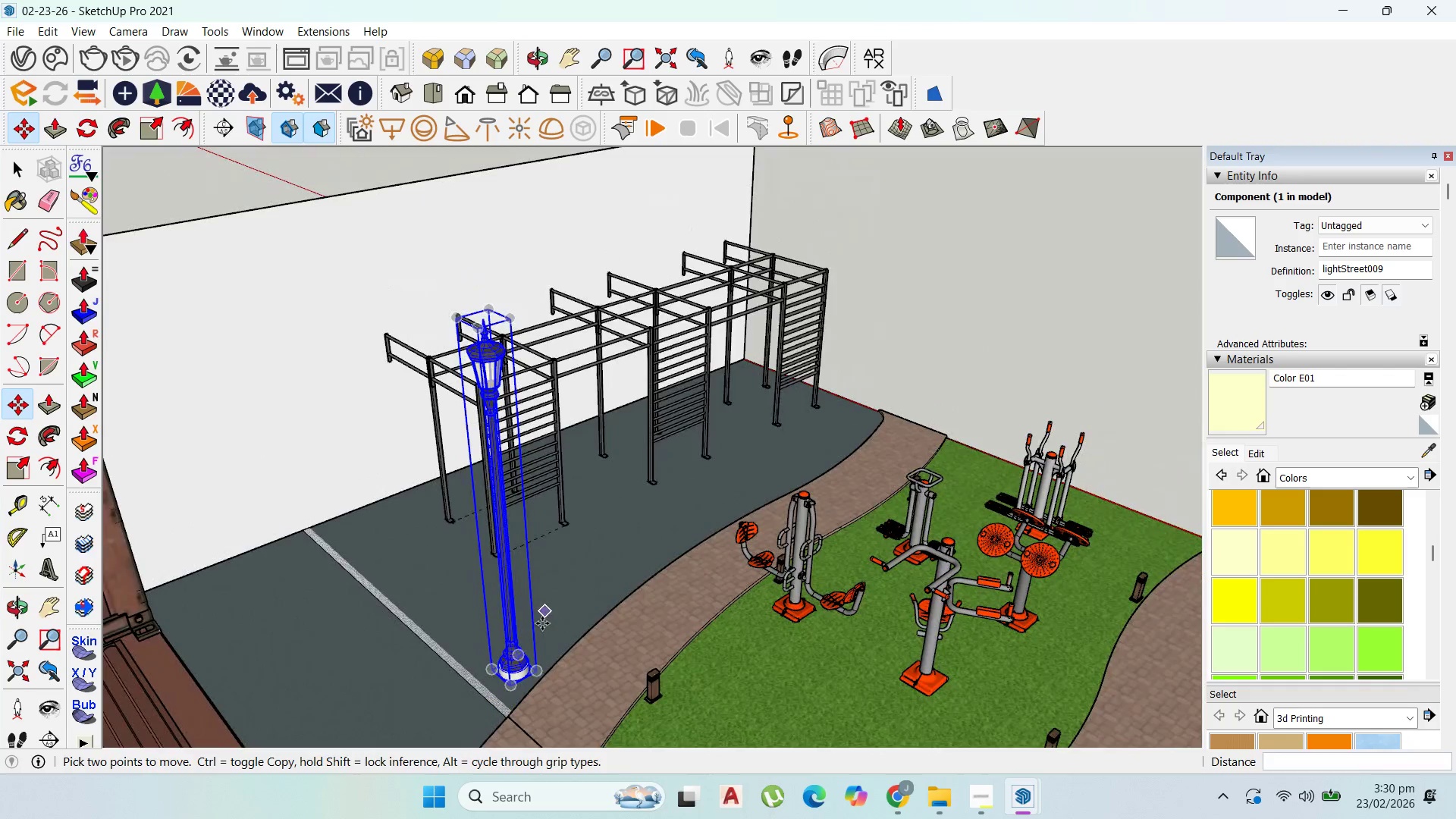 
key(Control+ControlLeft)
 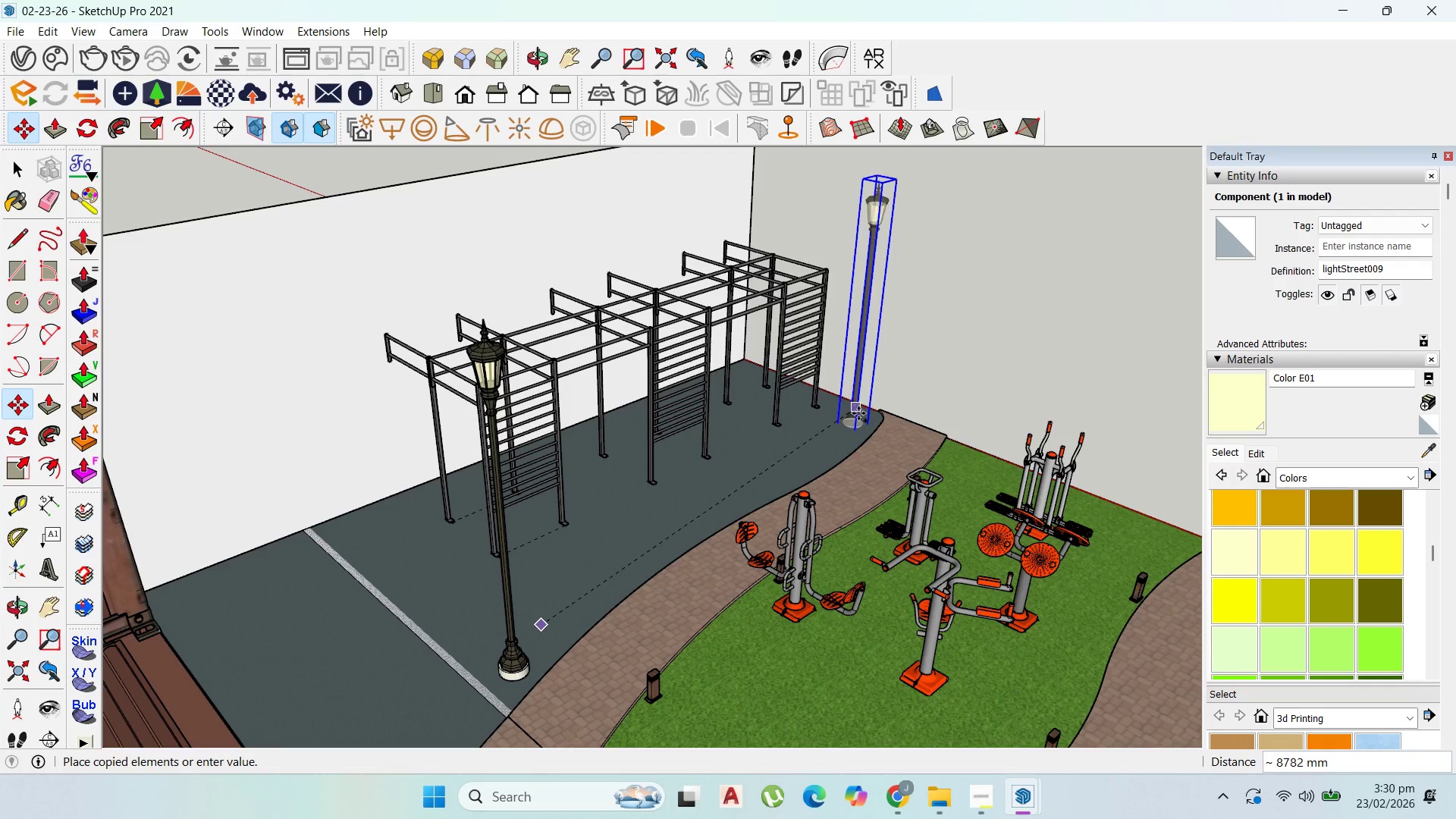 
left_click([858, 413])
 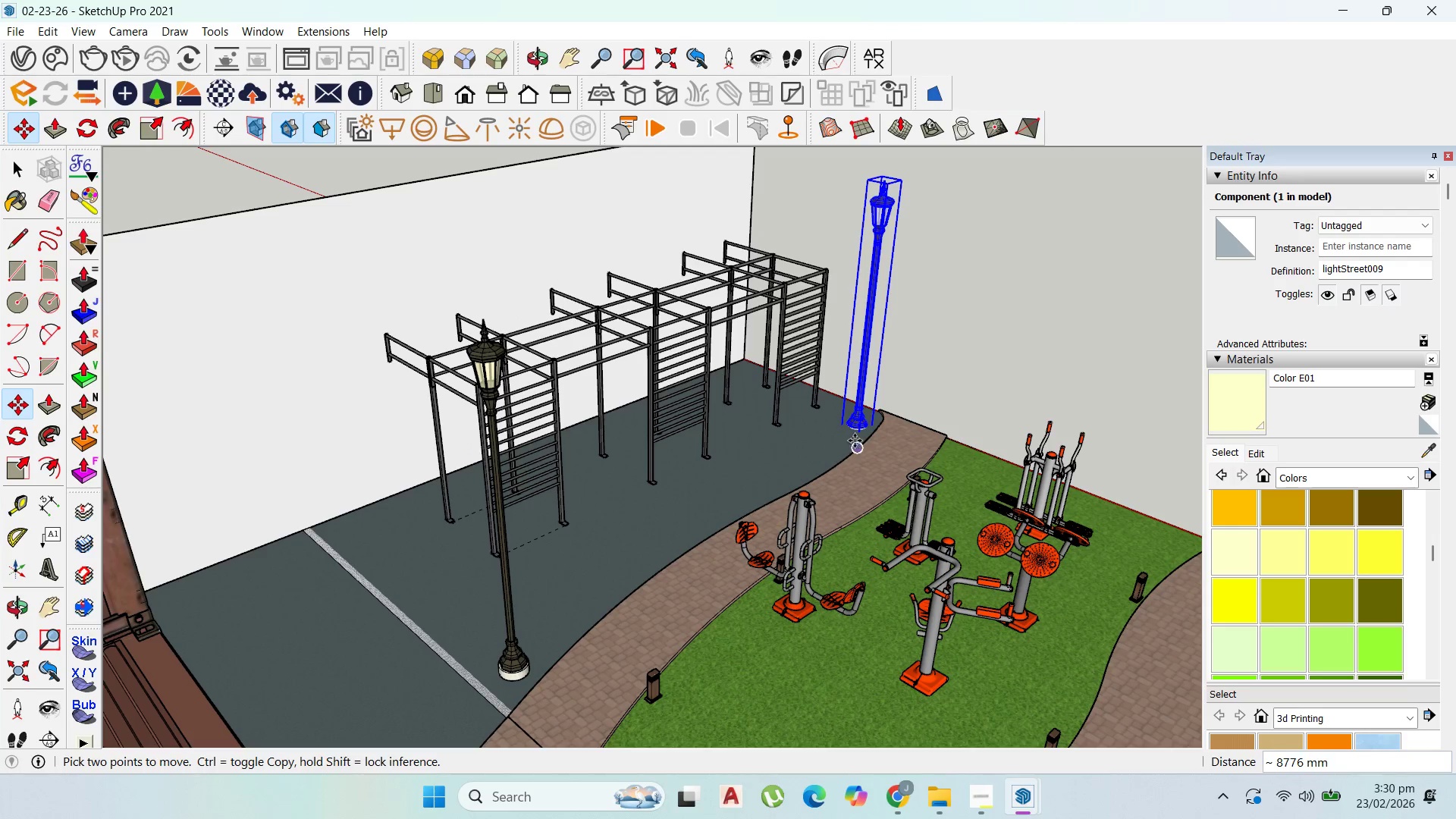 
scroll: coordinate [855, 441], scroll_direction: up, amount: 2.0
 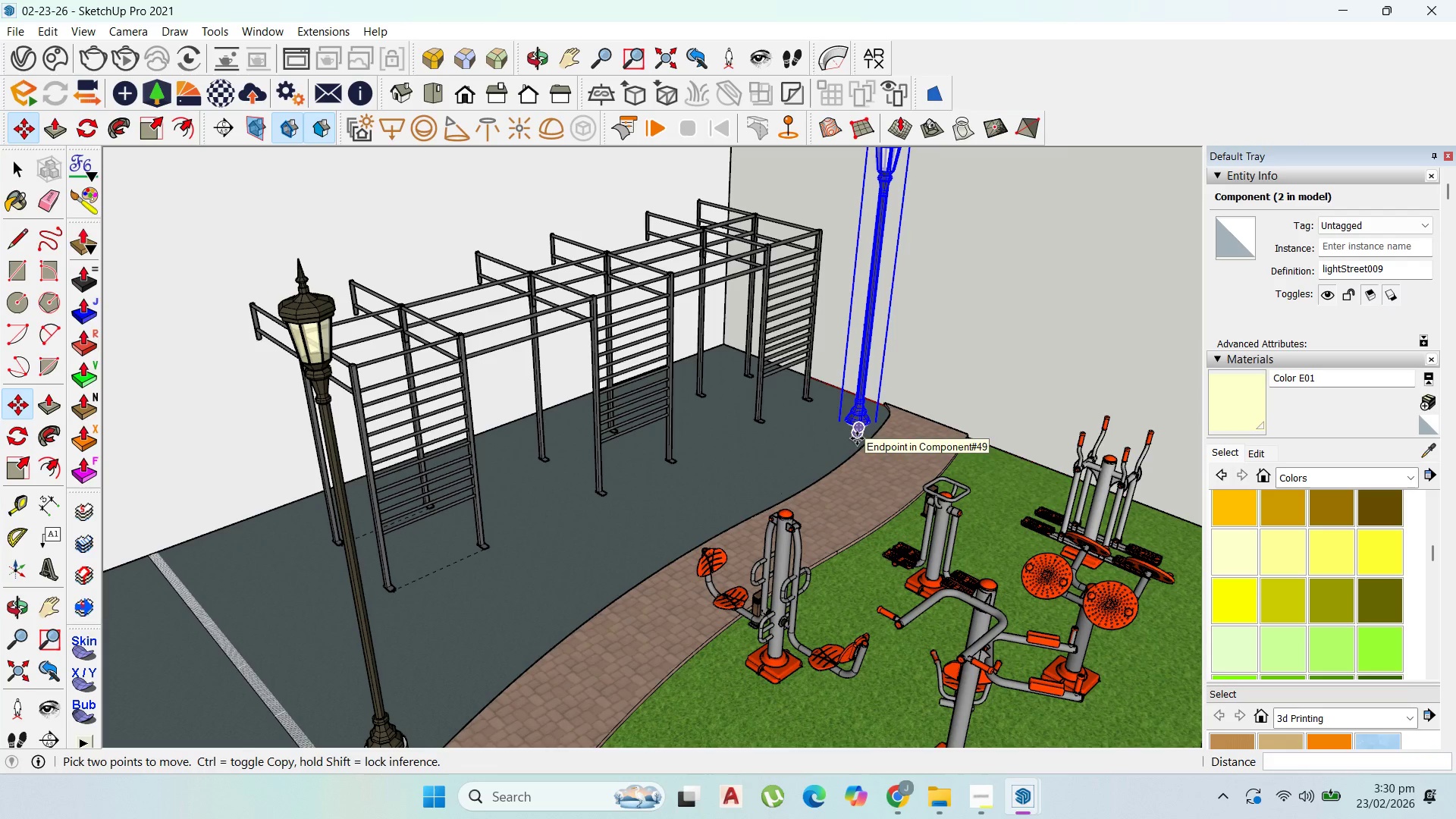 
left_click([857, 438])
 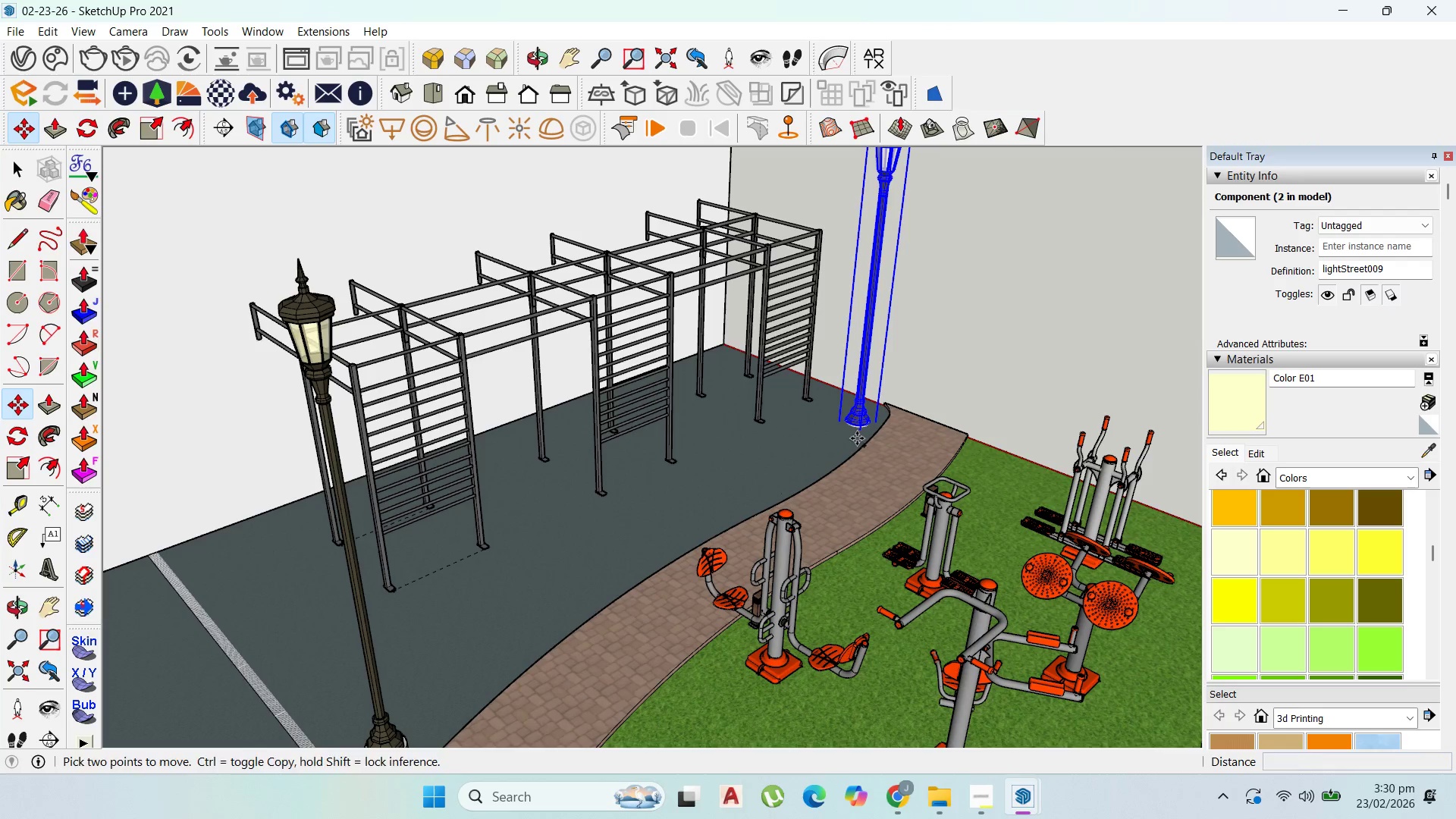 
key(Control+ControlLeft)
 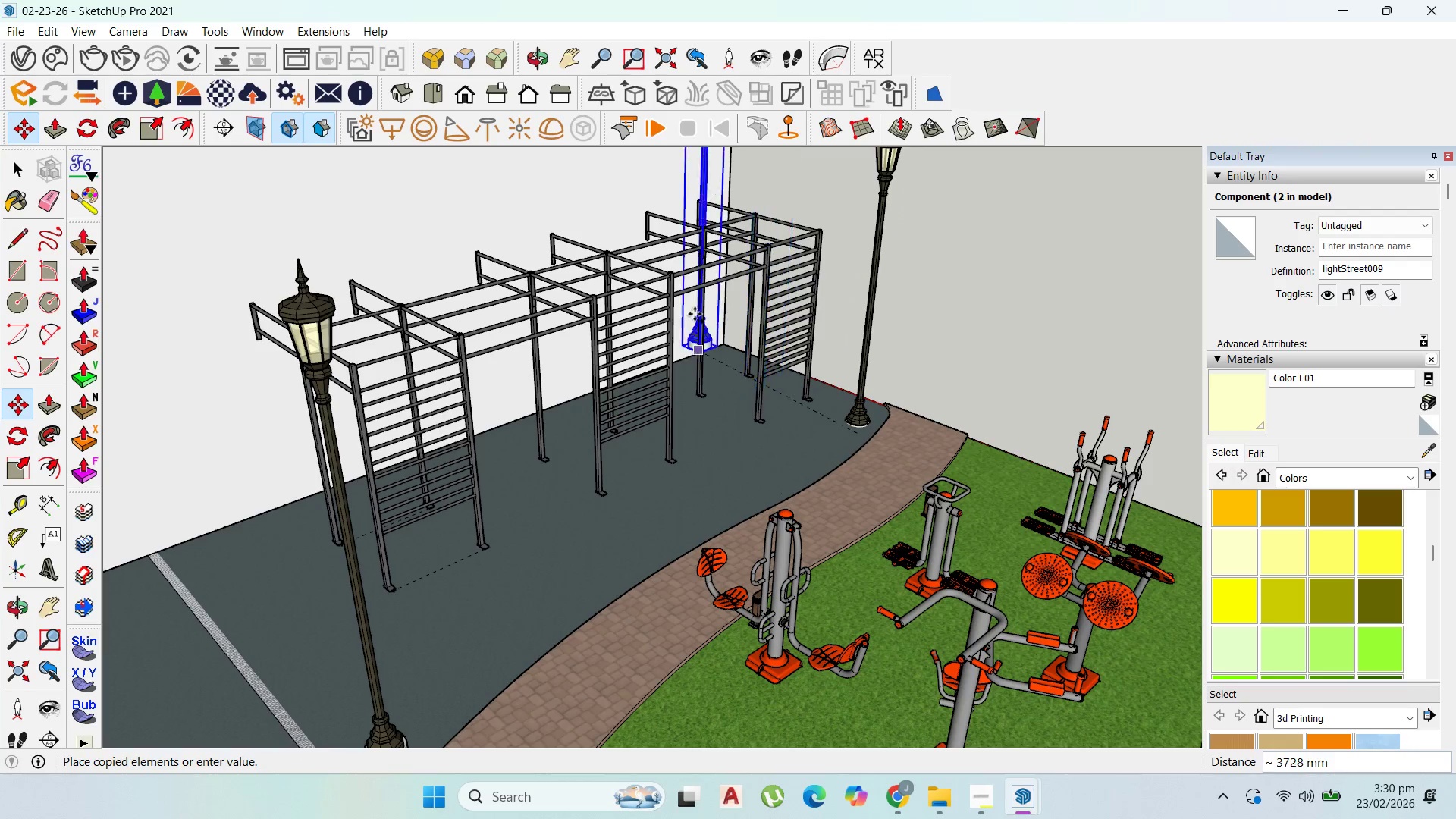 
scroll: coordinate [872, 456], scroll_direction: down, amount: 13.0
 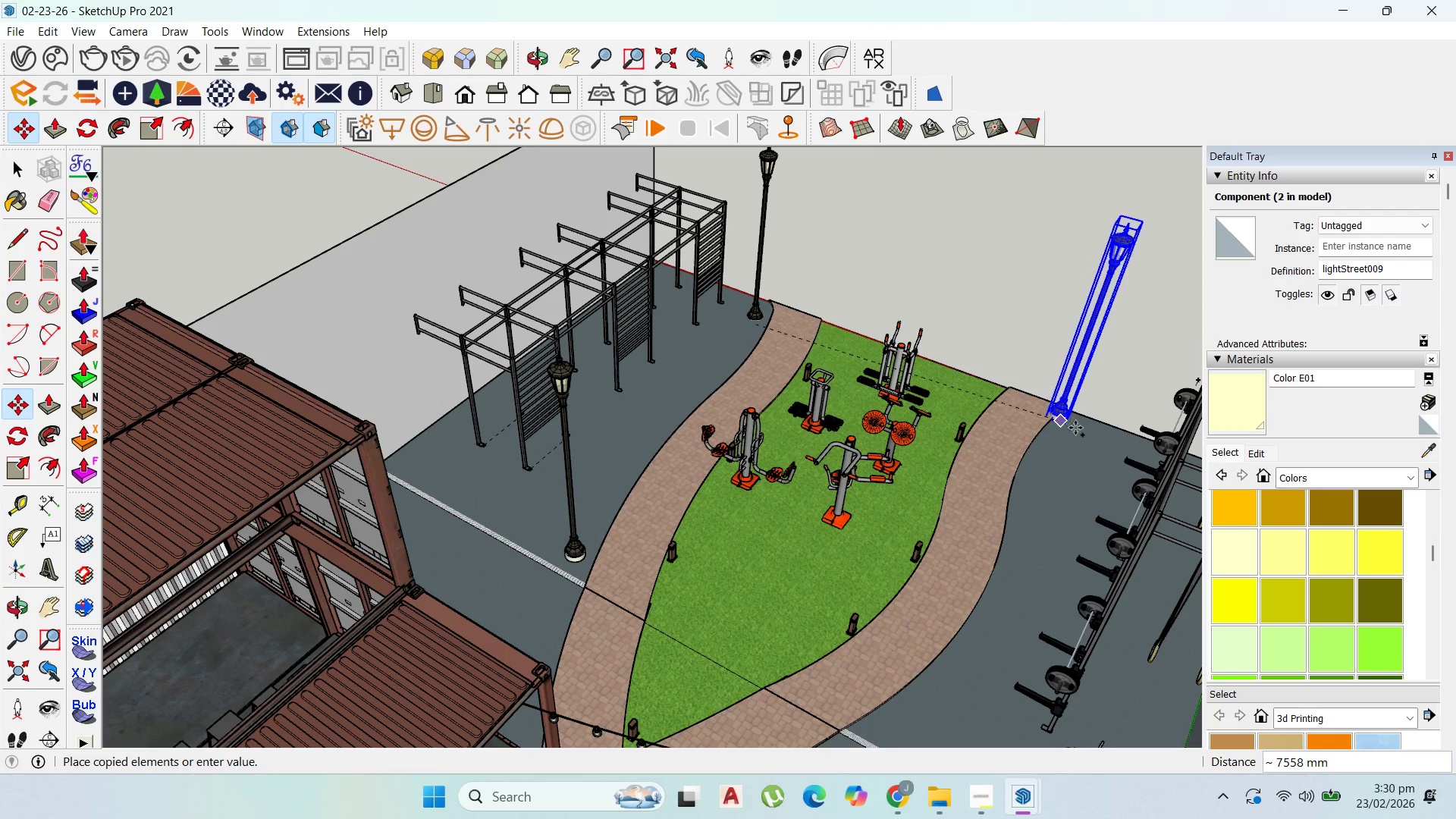 
left_click([1081, 434])
 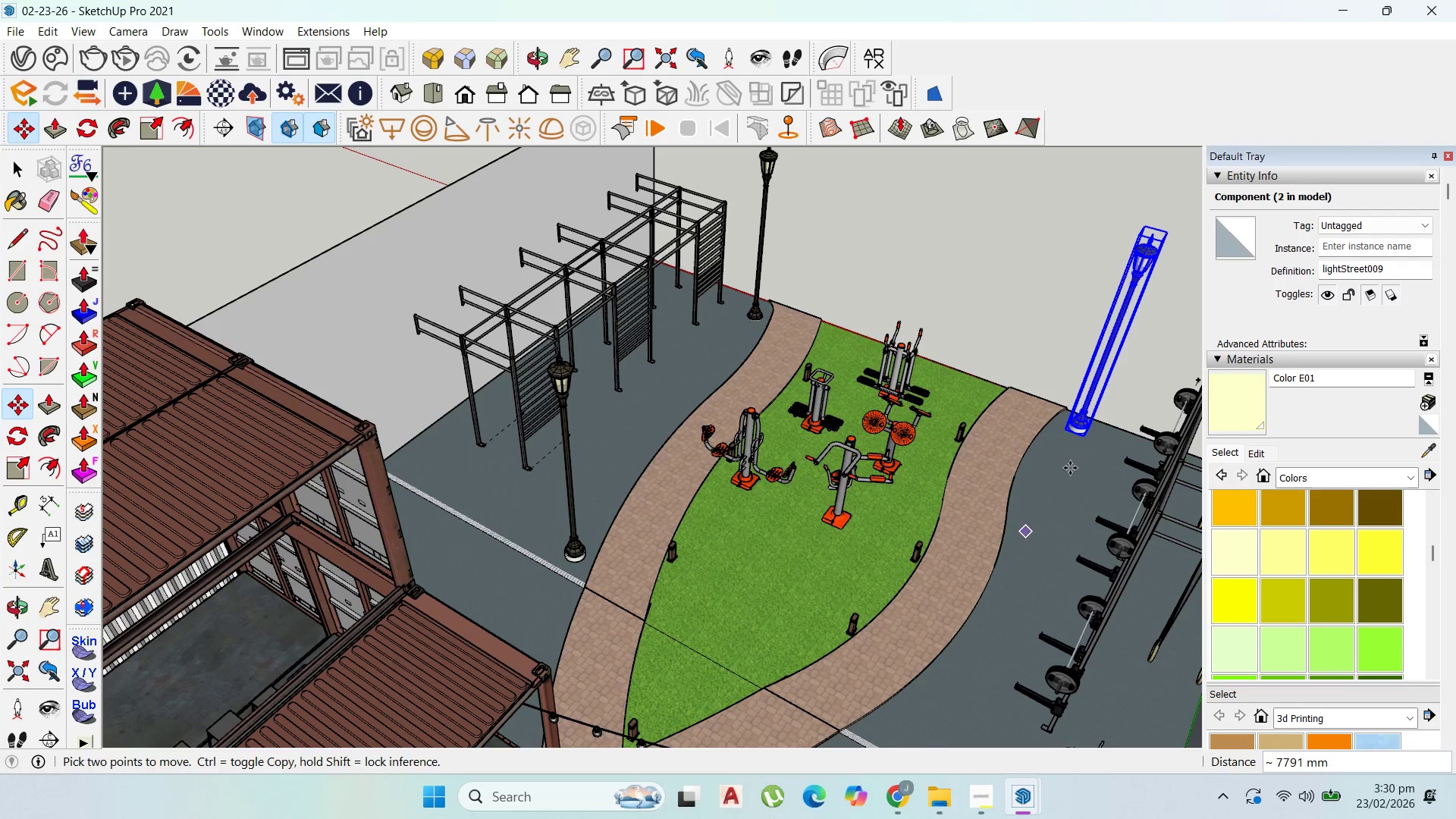 
left_click([1072, 408])
 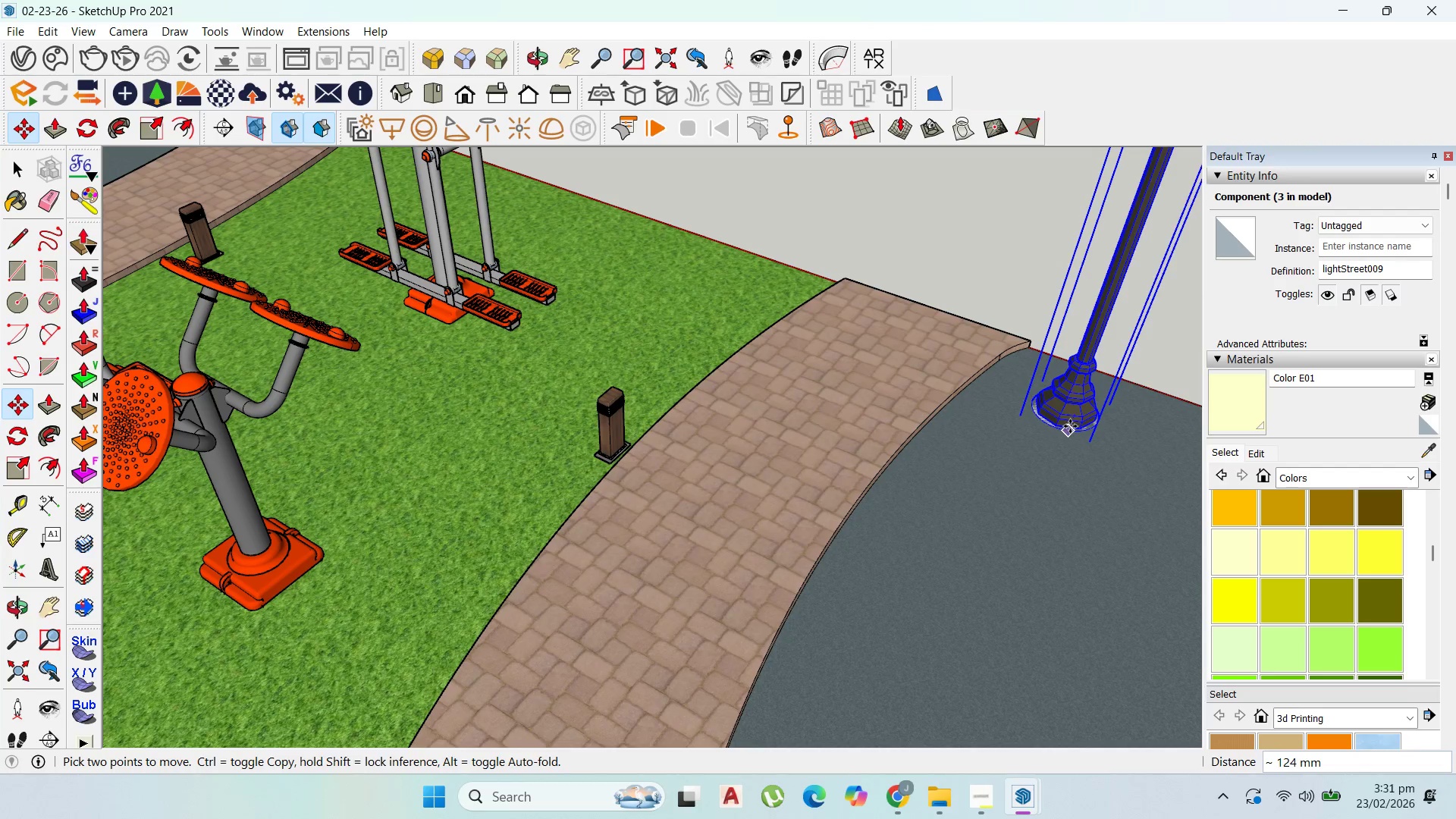 
scroll: coordinate [1072, 408], scroll_direction: up, amount: 32.0
 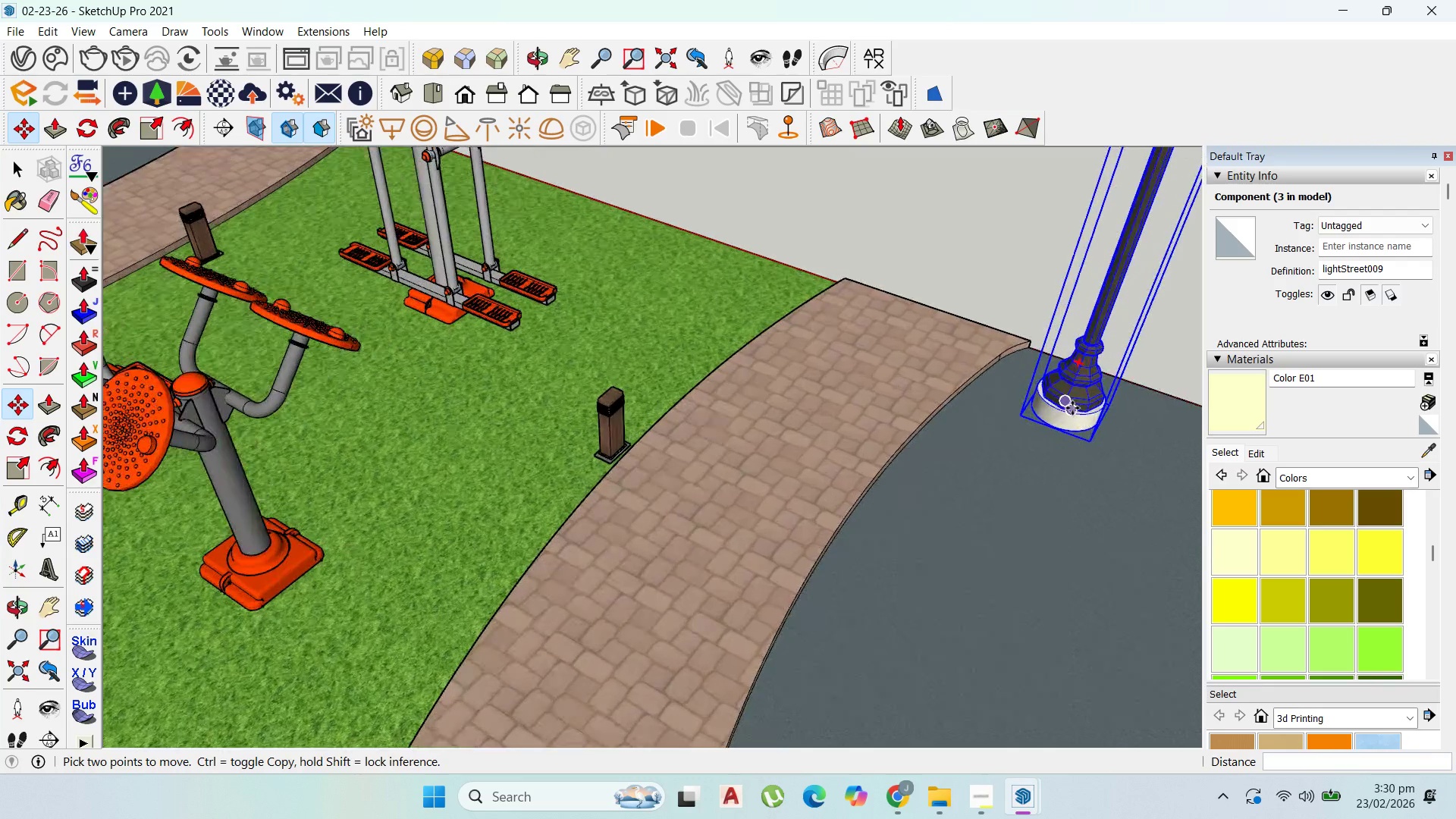 
key(Escape)
 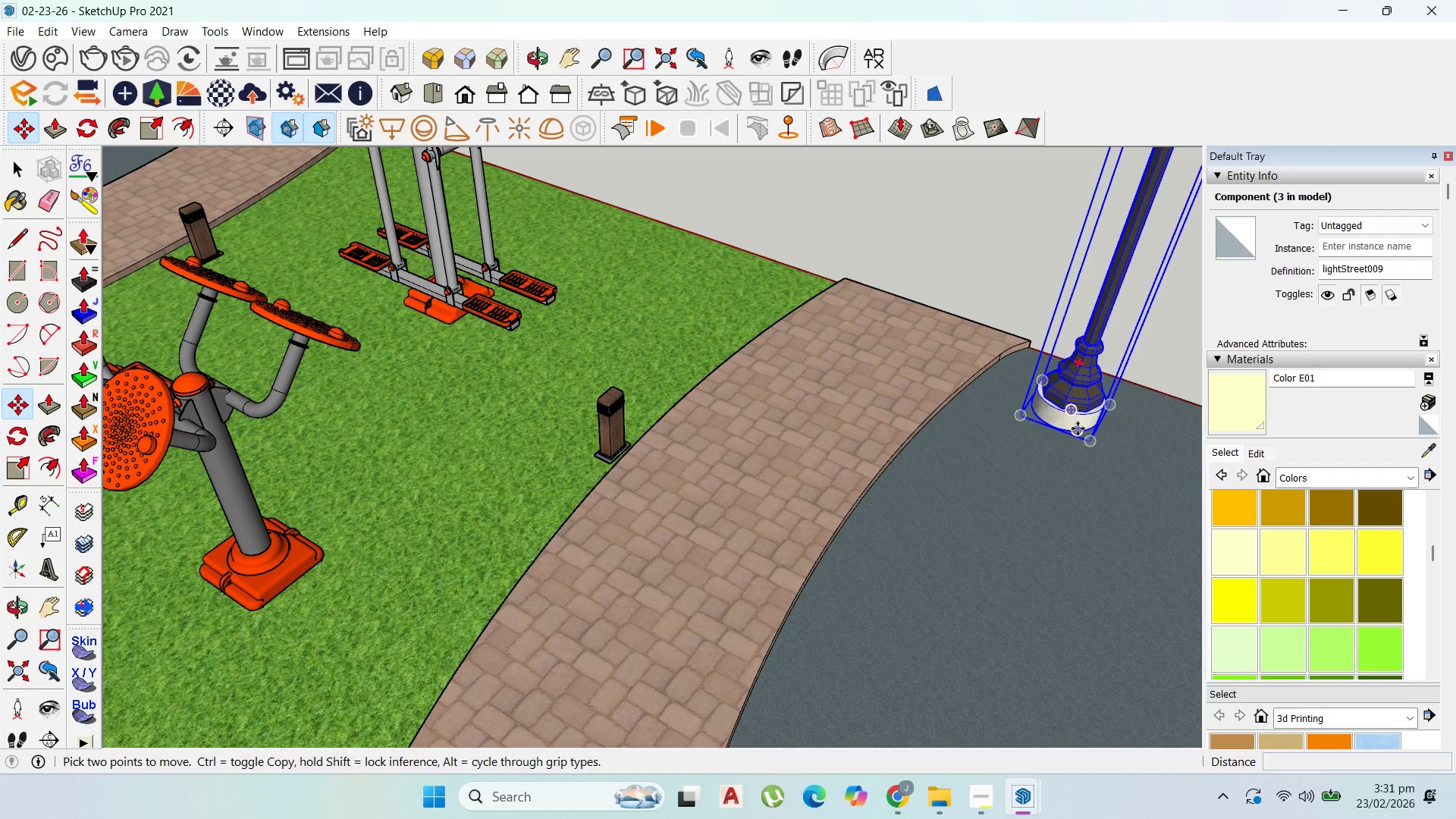 
scroll: coordinate [1084, 417], scroll_direction: up, amount: 15.0
 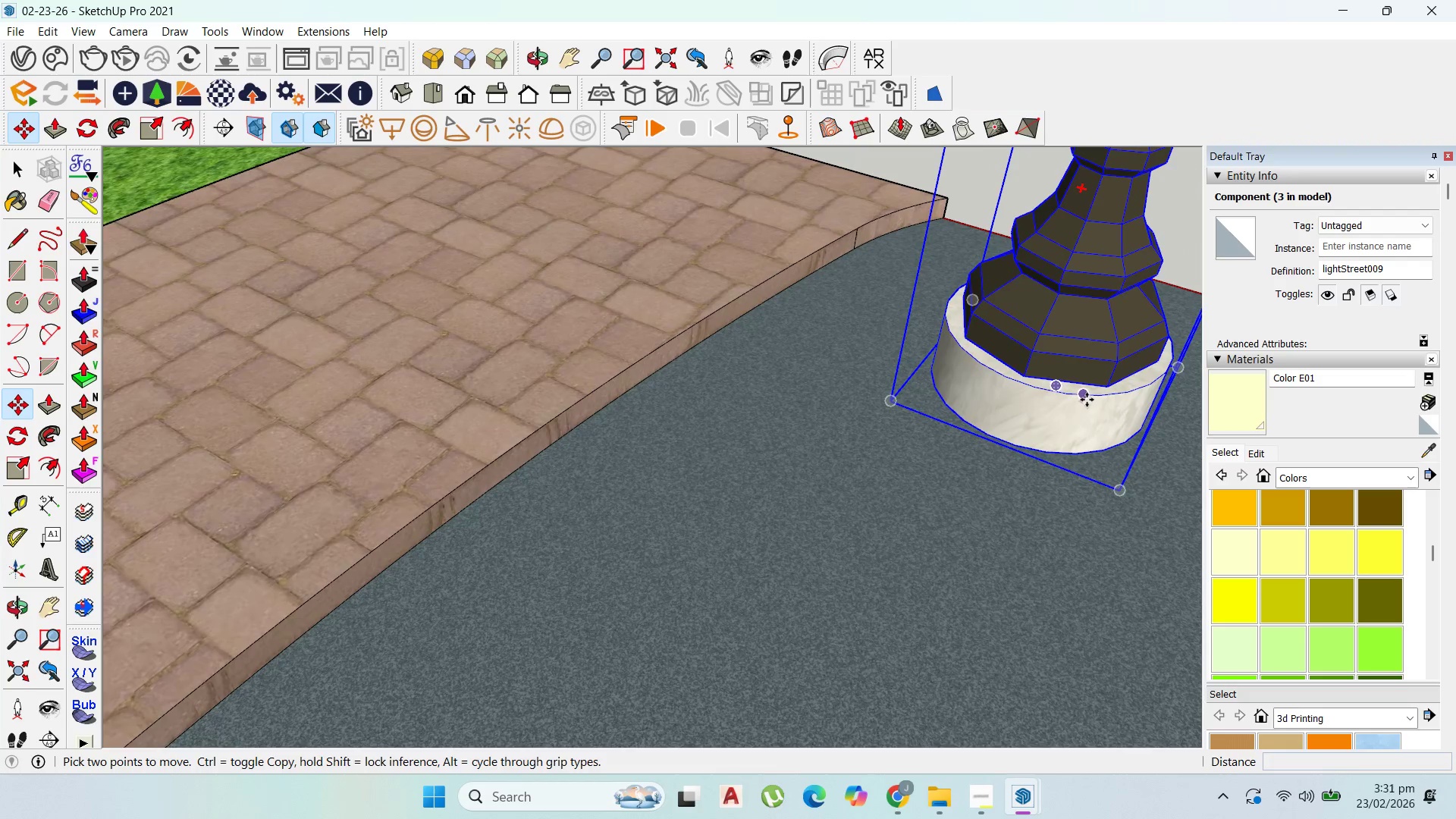 
left_click([1087, 400])
 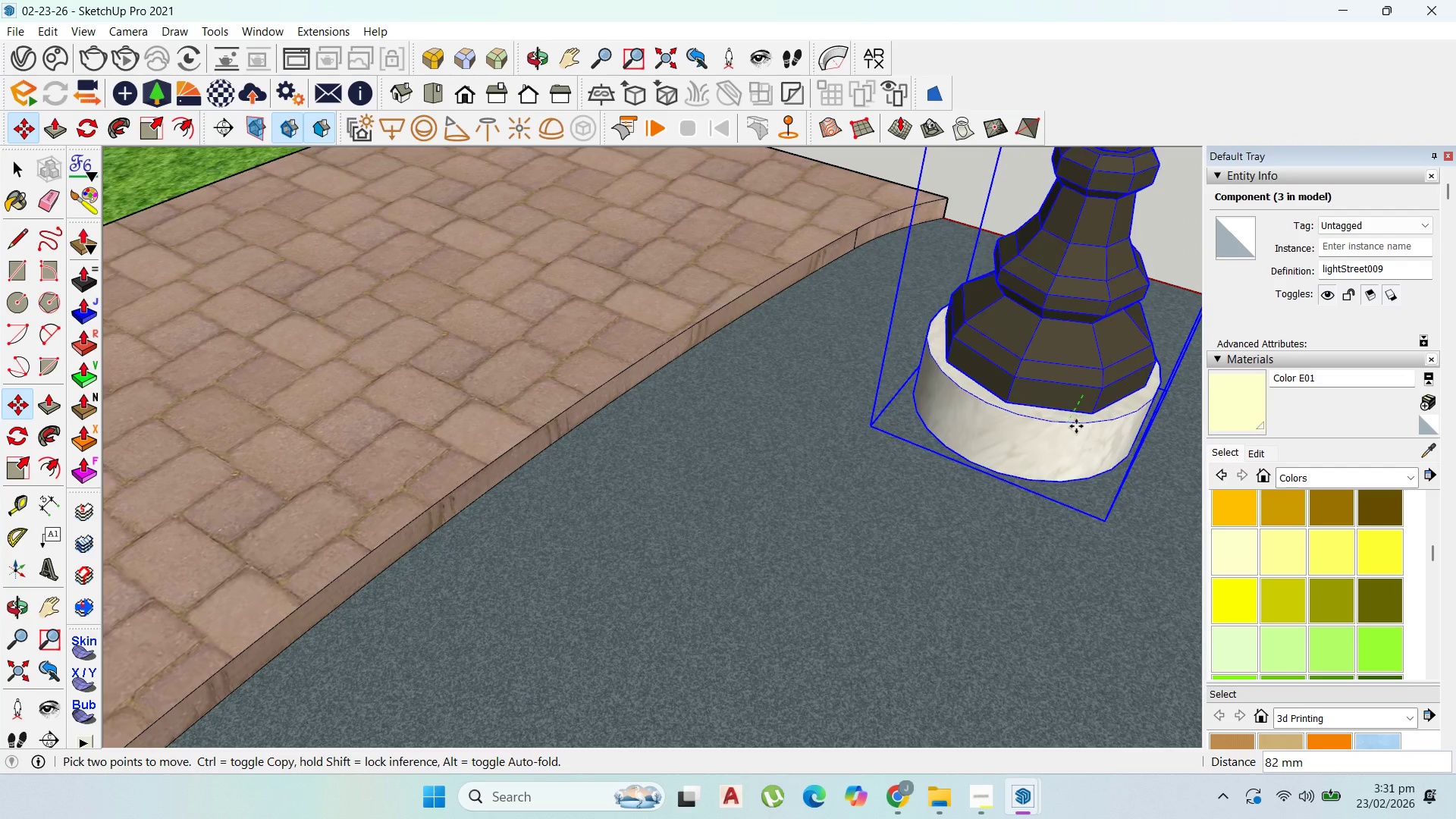 
left_click([1081, 426])
 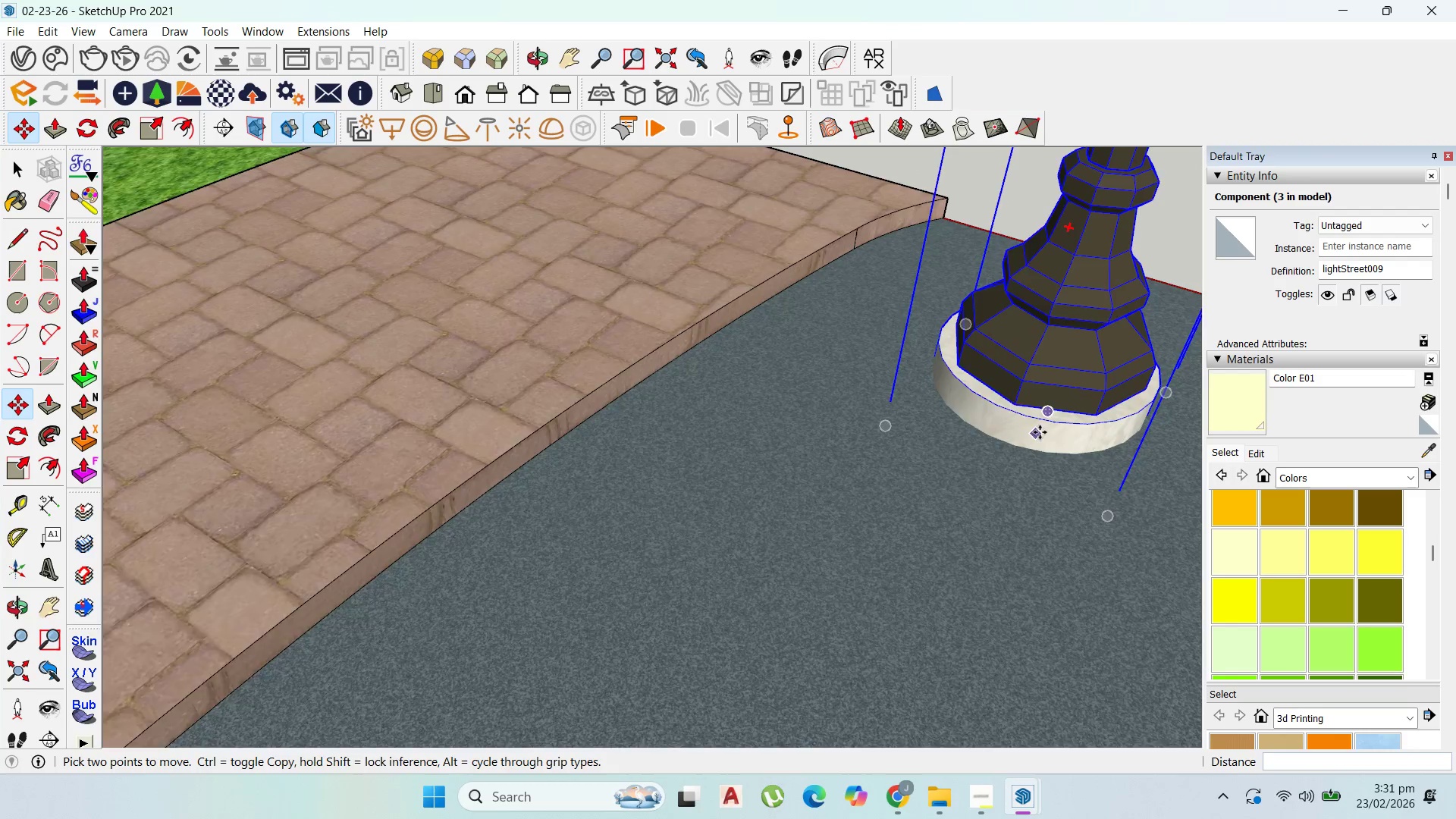 
scroll: coordinate [1043, 432], scroll_direction: down, amount: 5.0
 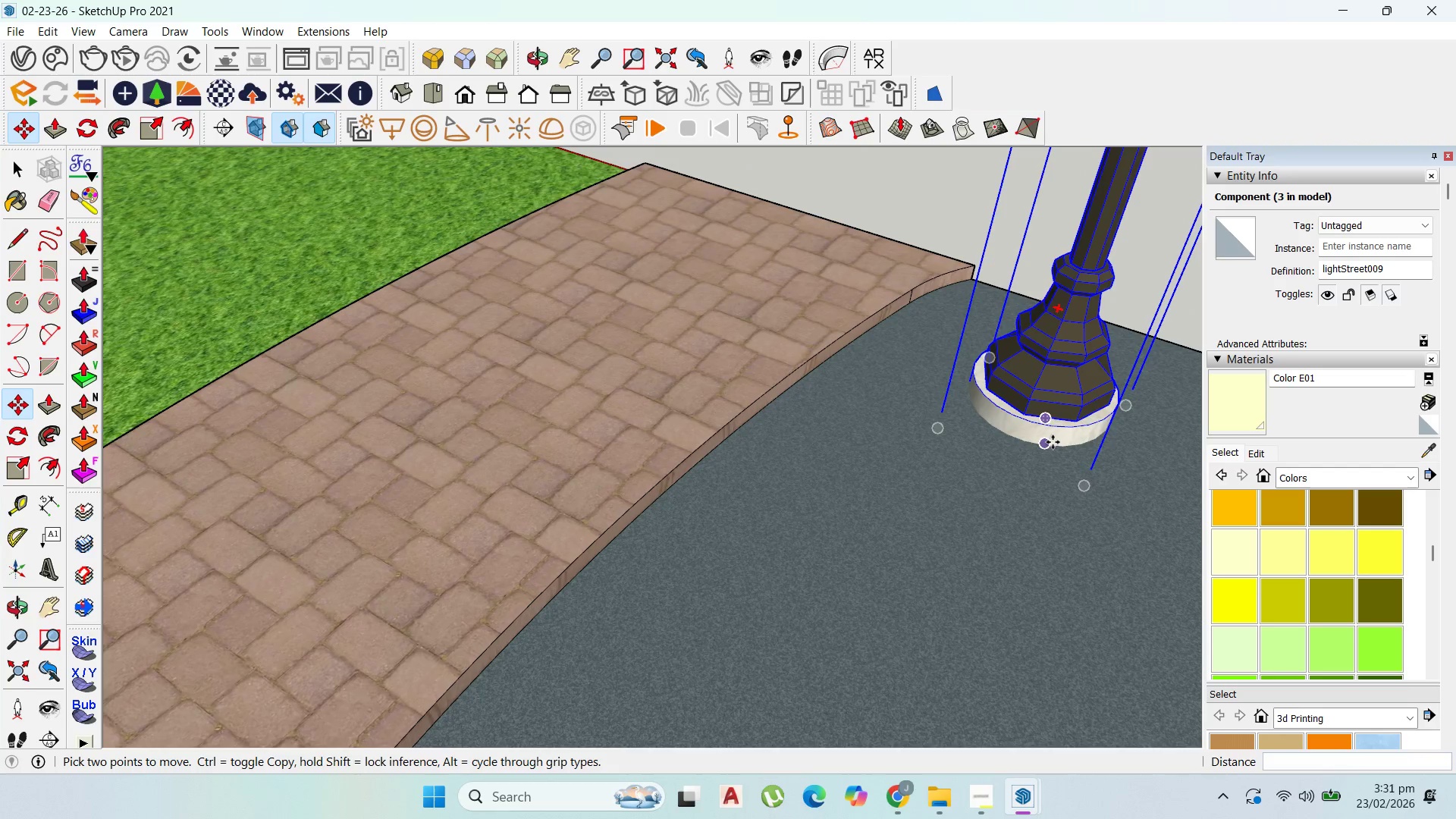 
left_click([1053, 442])
 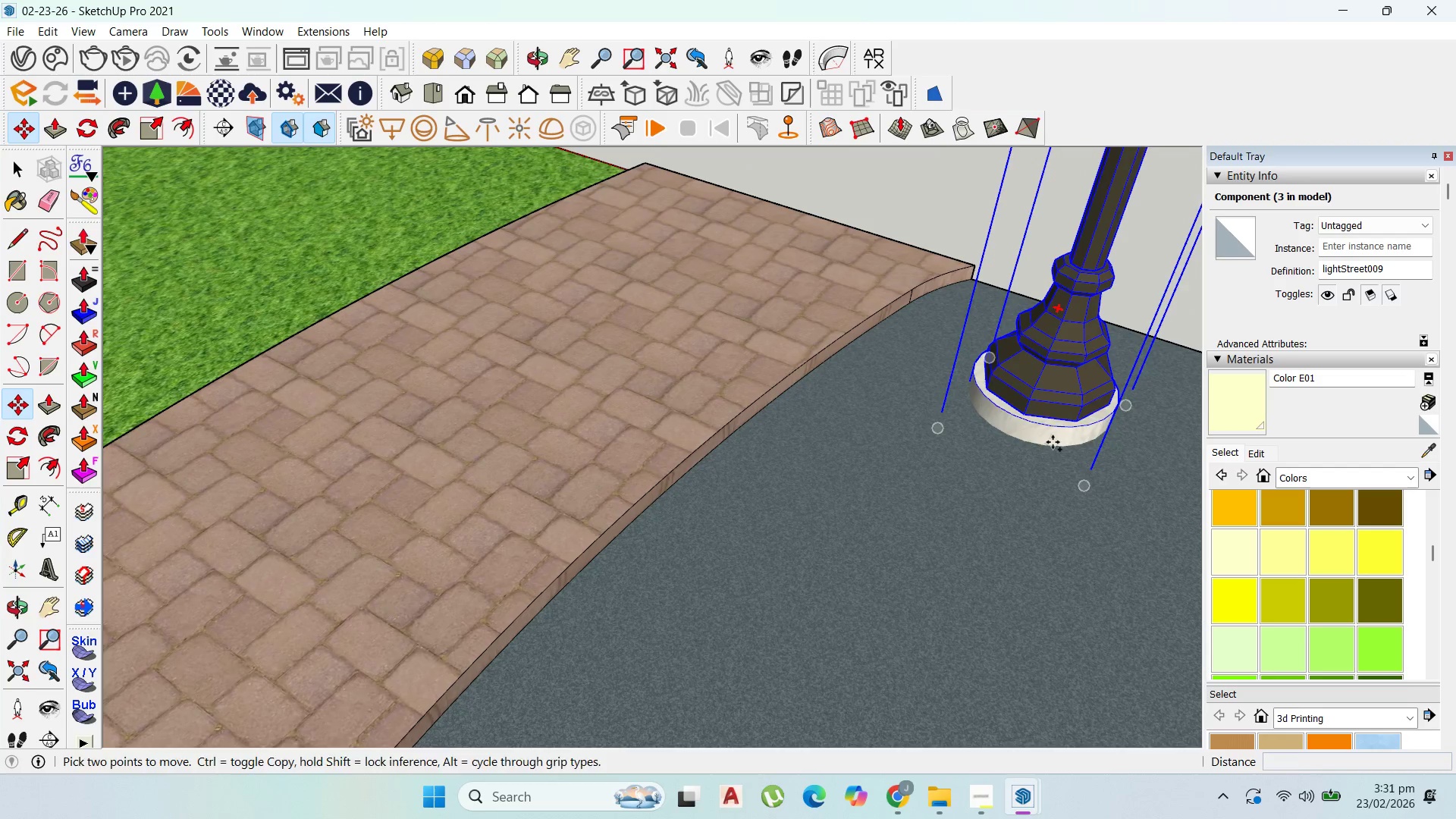 
key(Control+ControlLeft)
 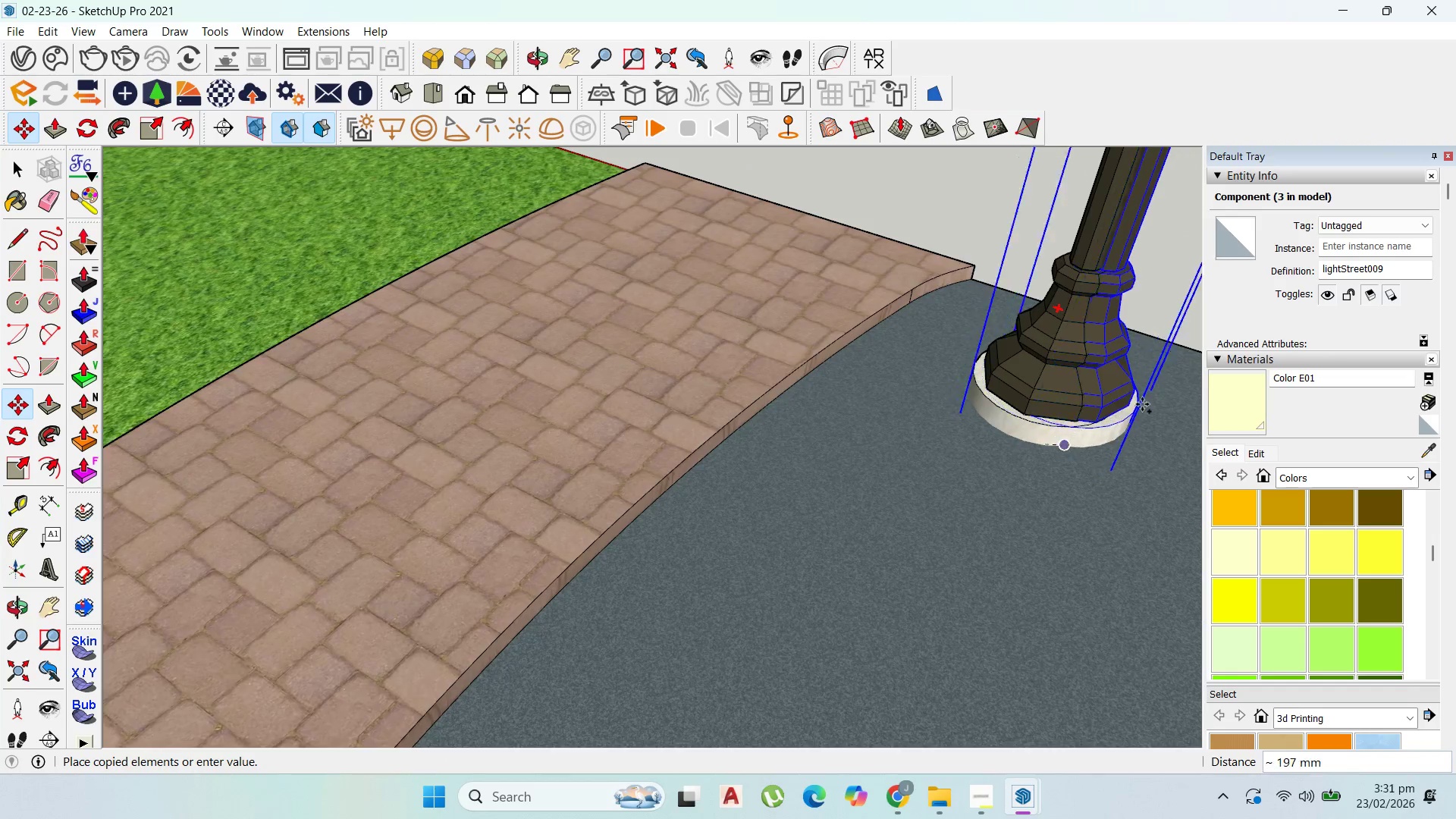 
scroll: coordinate [1148, 690], scroll_direction: down, amount: 46.0
 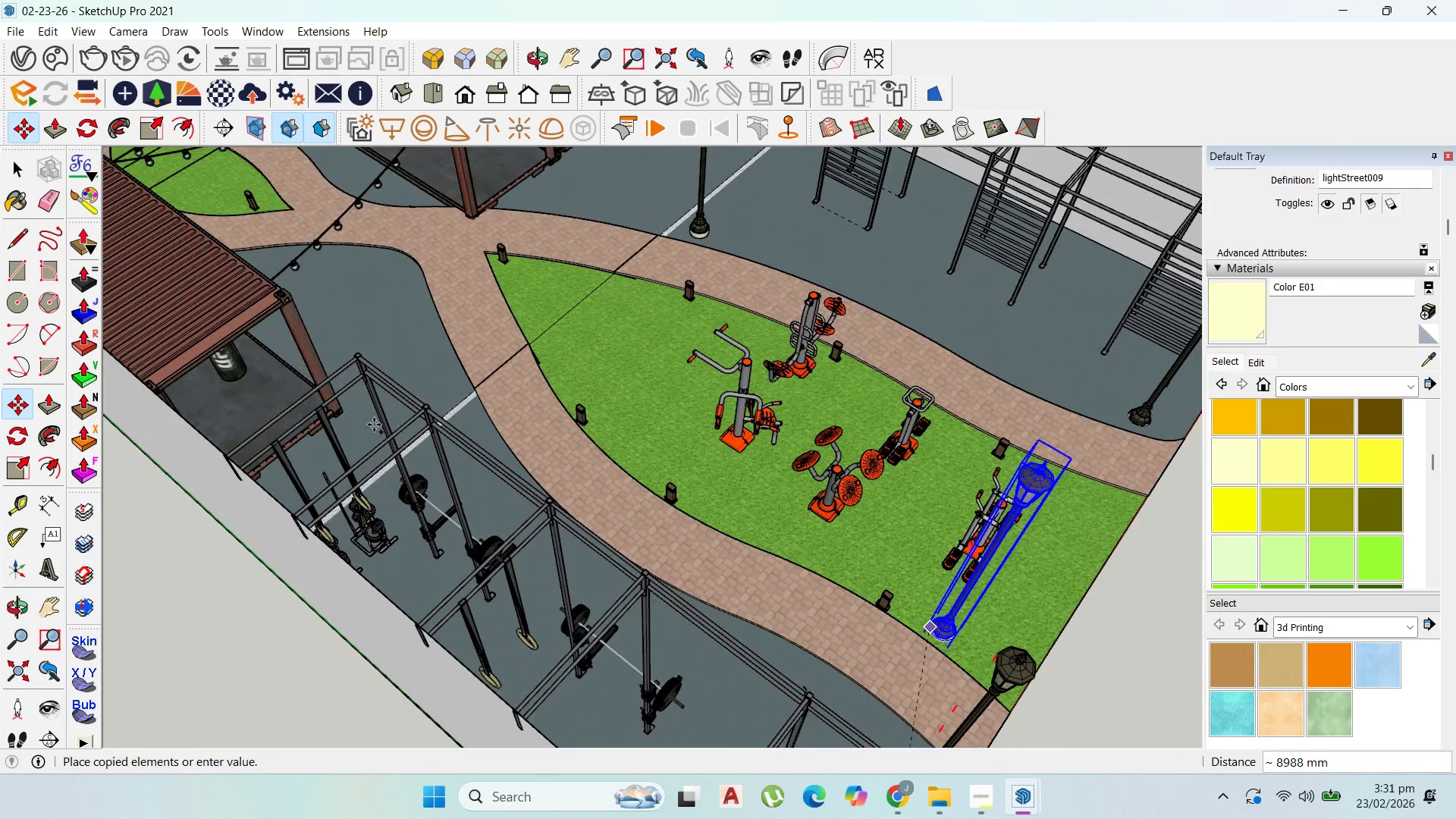 
scroll: coordinate [689, 426], scroll_direction: up, amount: 17.0
 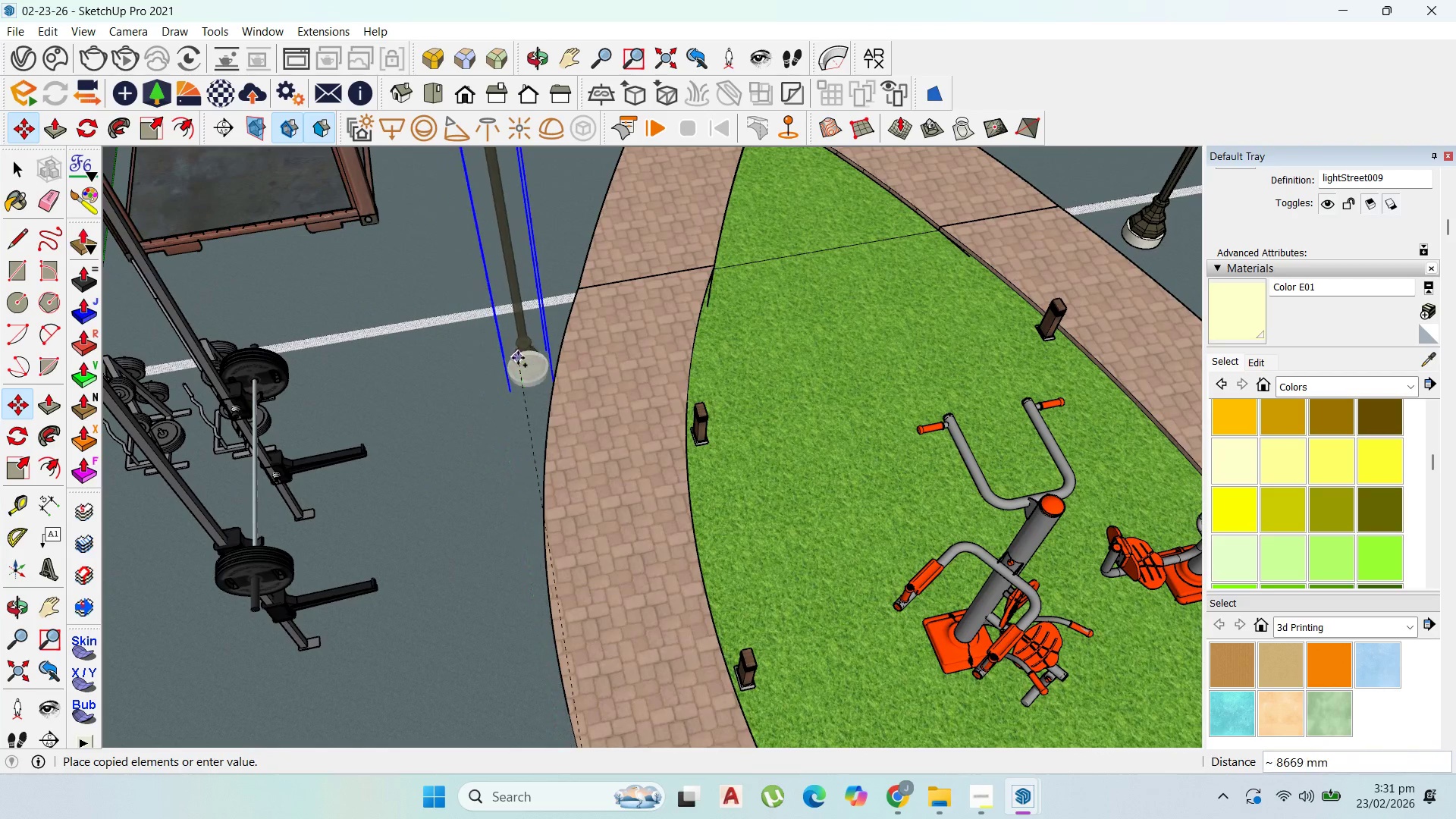 
left_click([519, 357])
 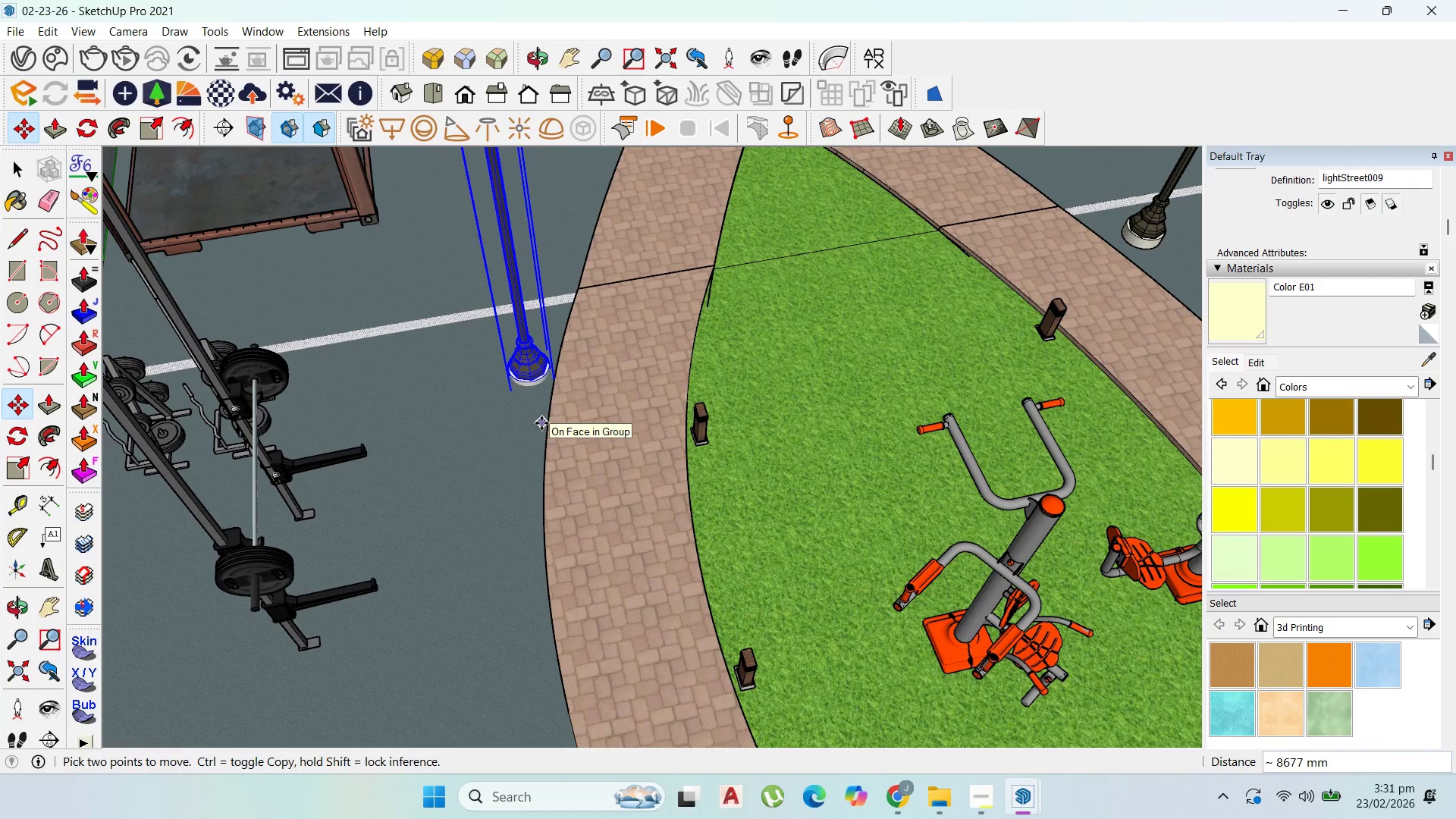 
scroll: coordinate [489, 620], scroll_direction: down, amount: 32.0
 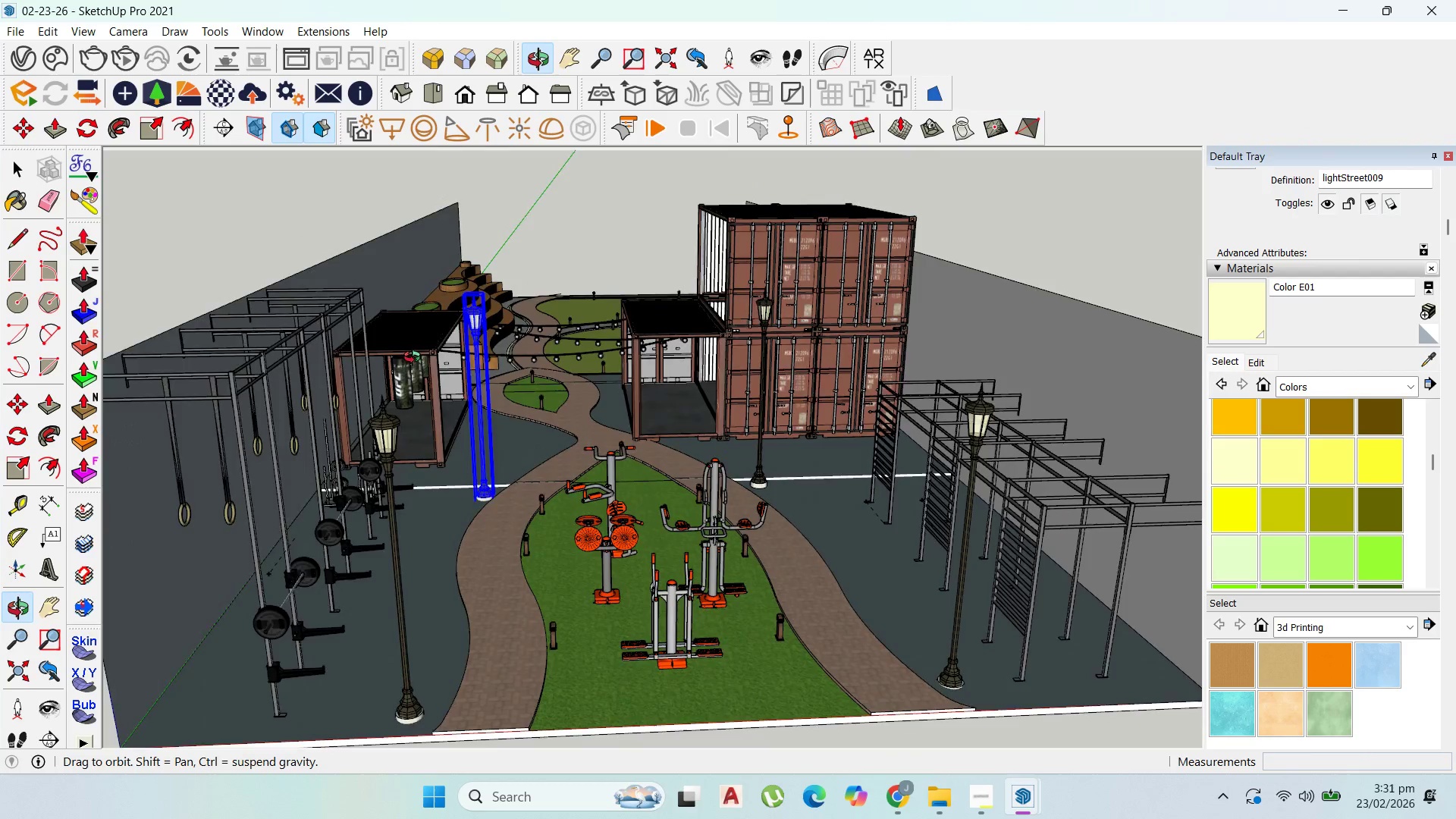 
scroll: coordinate [478, 516], scroll_direction: up, amount: 14.0
 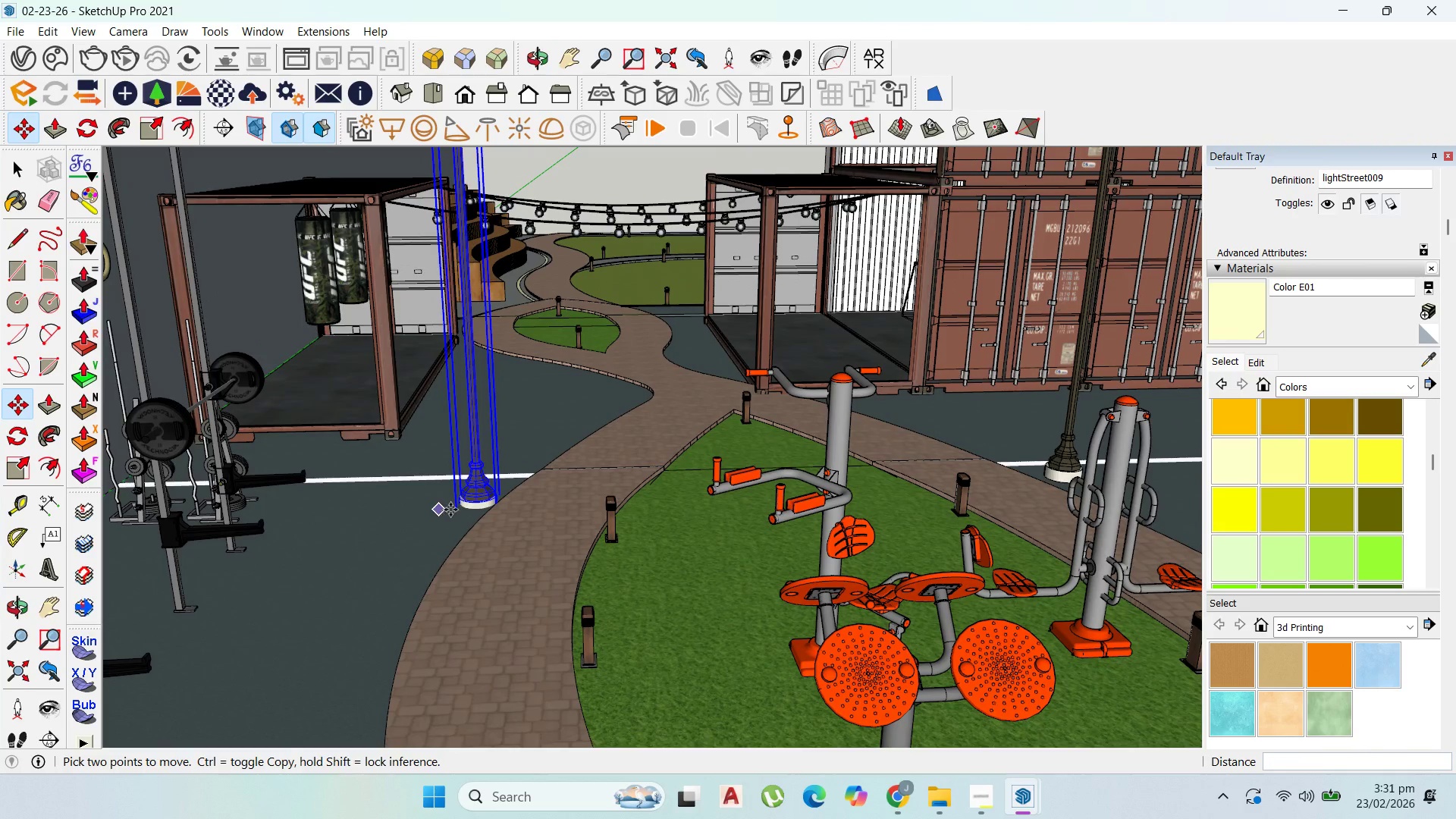 
left_click([451, 510])
 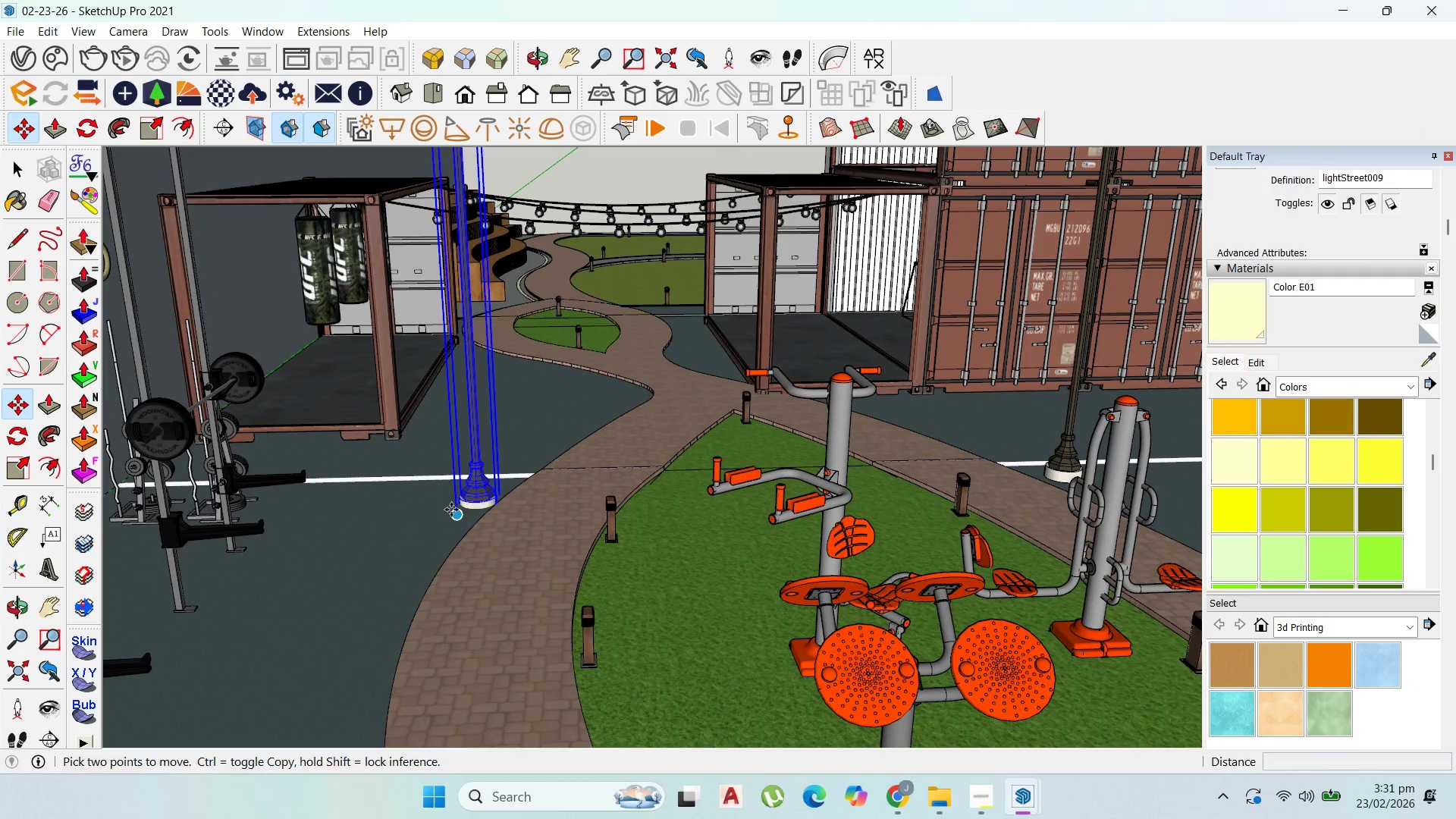 
key(Control+ControlLeft)
 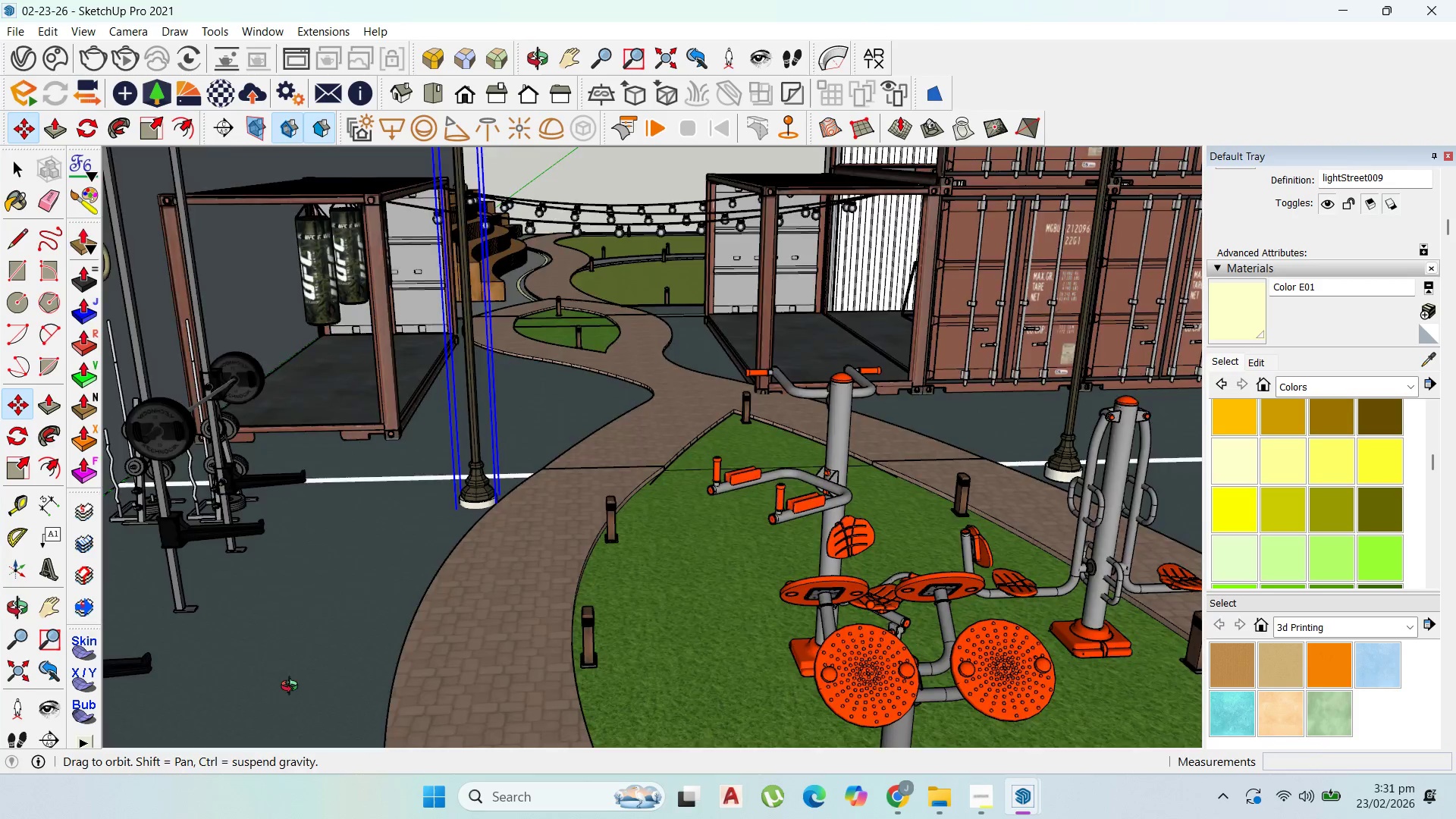 
scroll: coordinate [340, 357], scroll_direction: down, amount: 12.0
 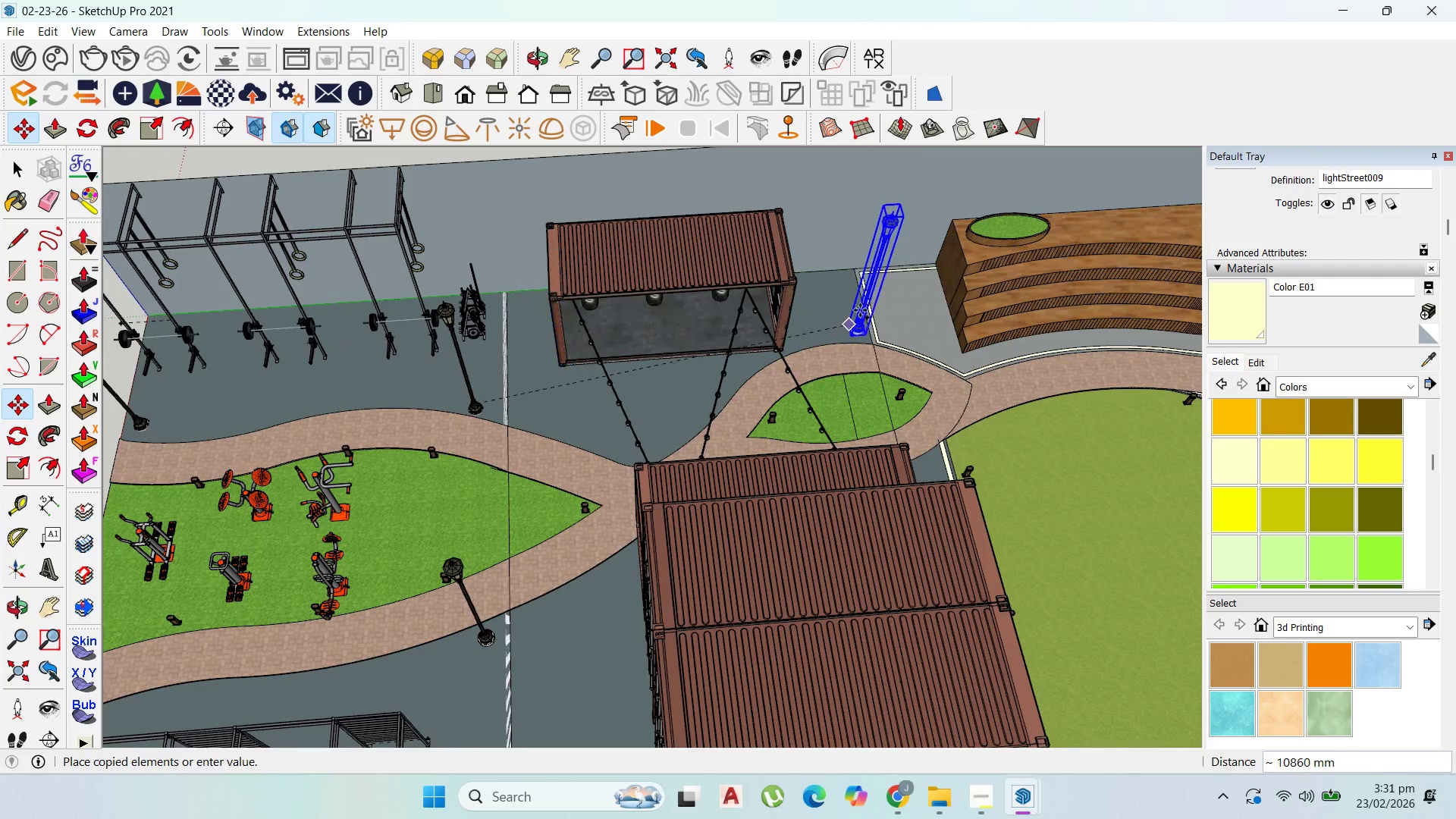 
left_click([893, 298])
 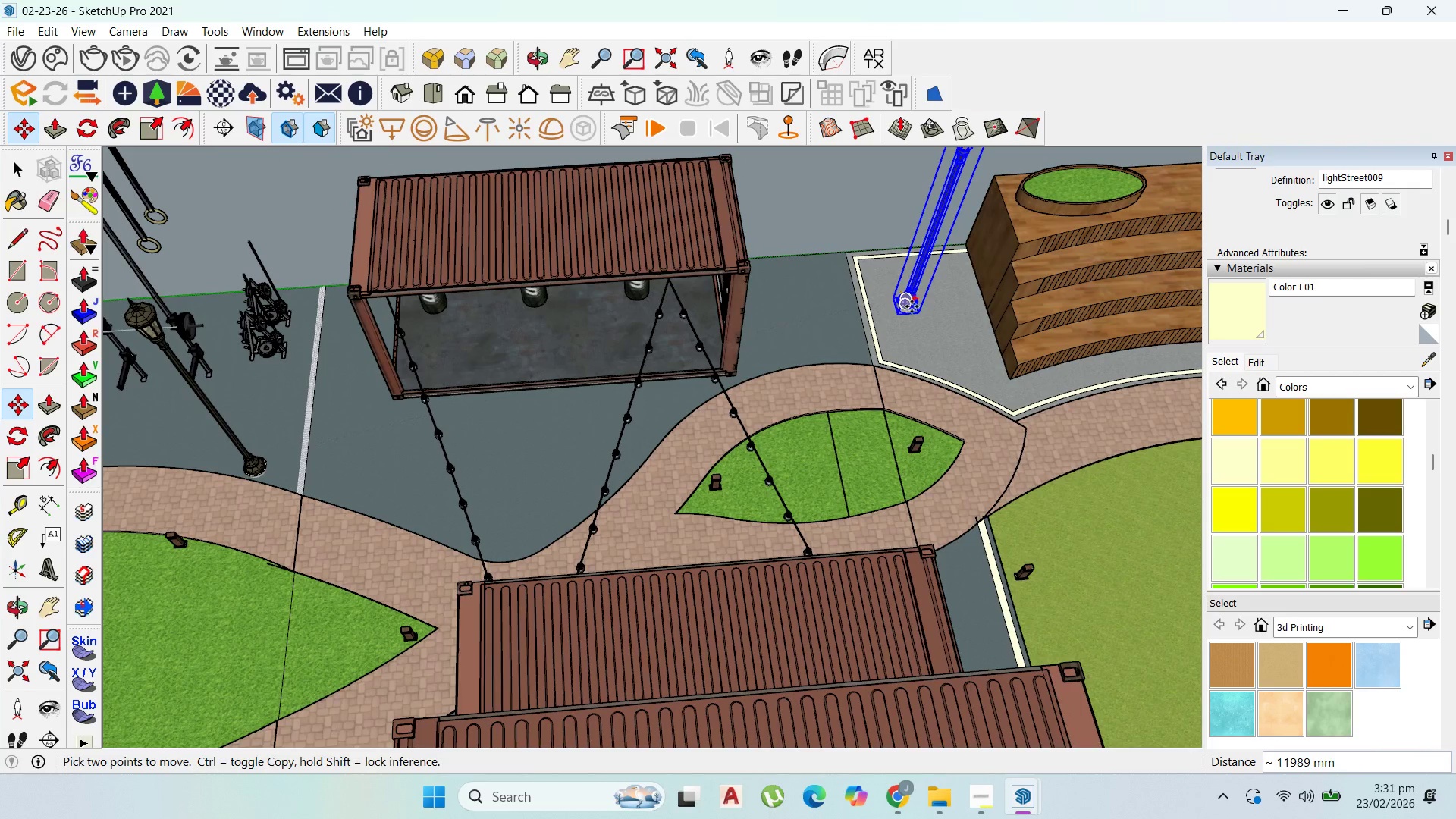 
scroll: coordinate [886, 298], scroll_direction: up, amount: 4.0
 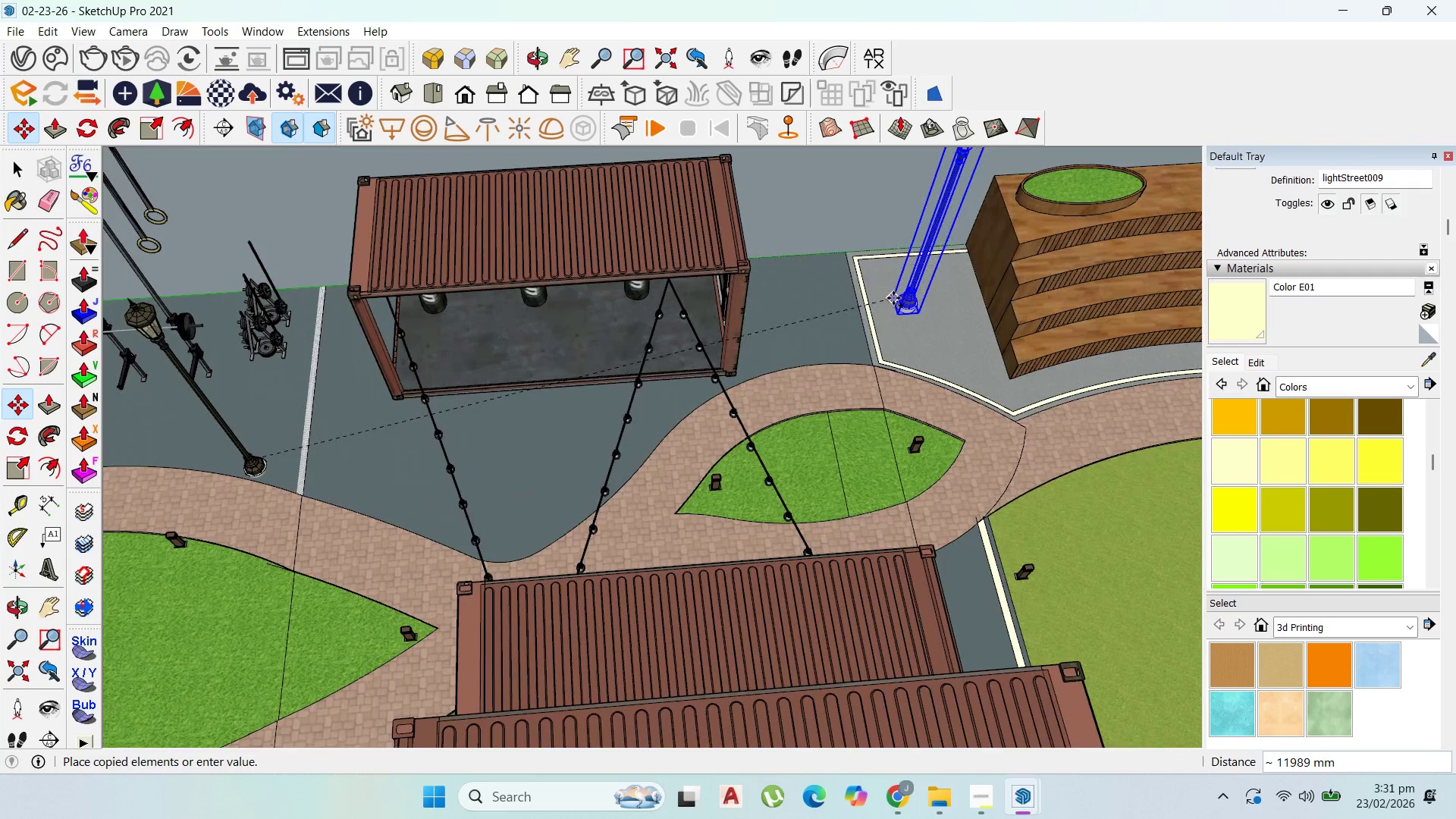 
key(Control+ControlLeft)
 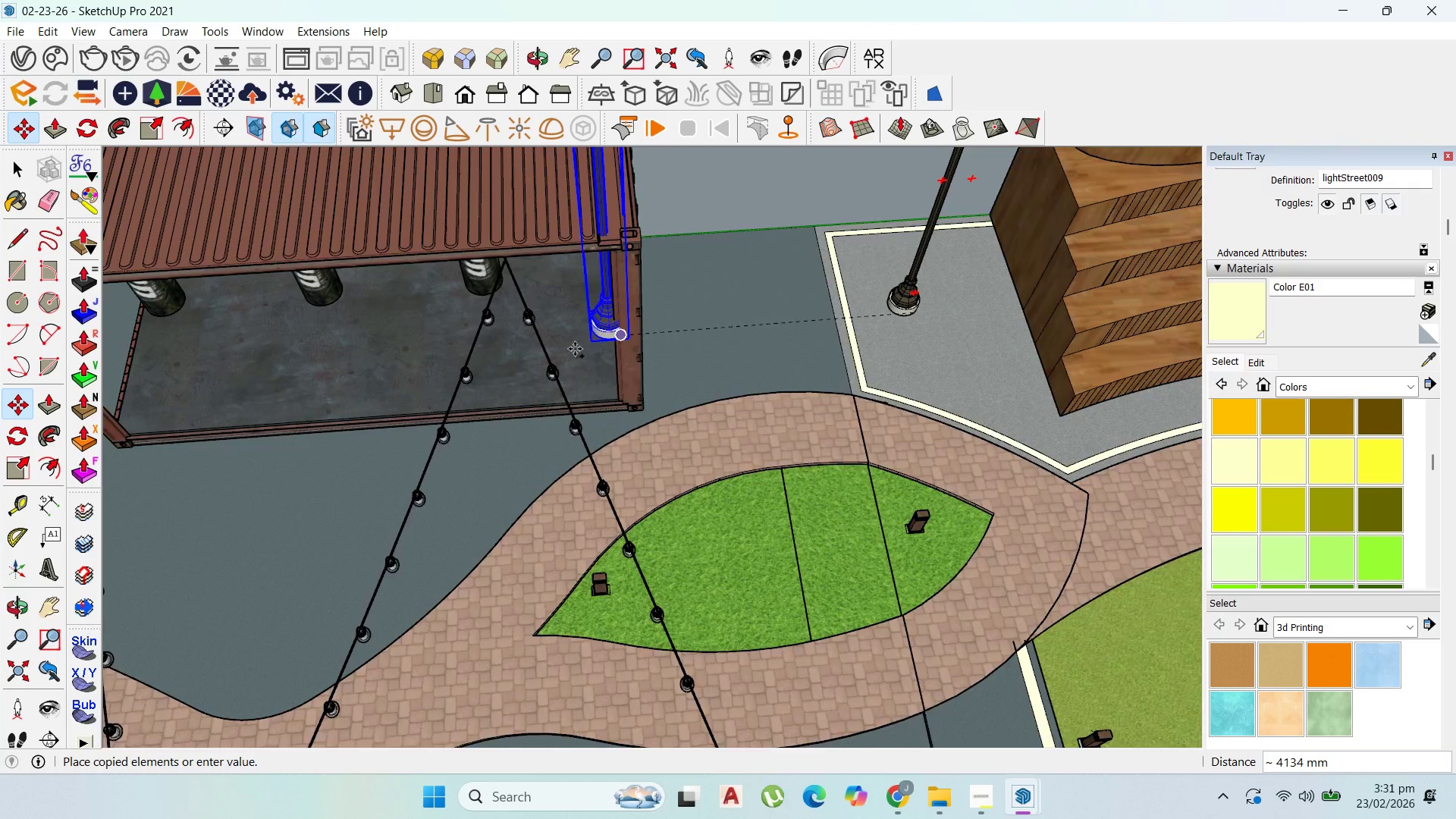 
scroll: coordinate [916, 315], scroll_direction: up, amount: 4.0
 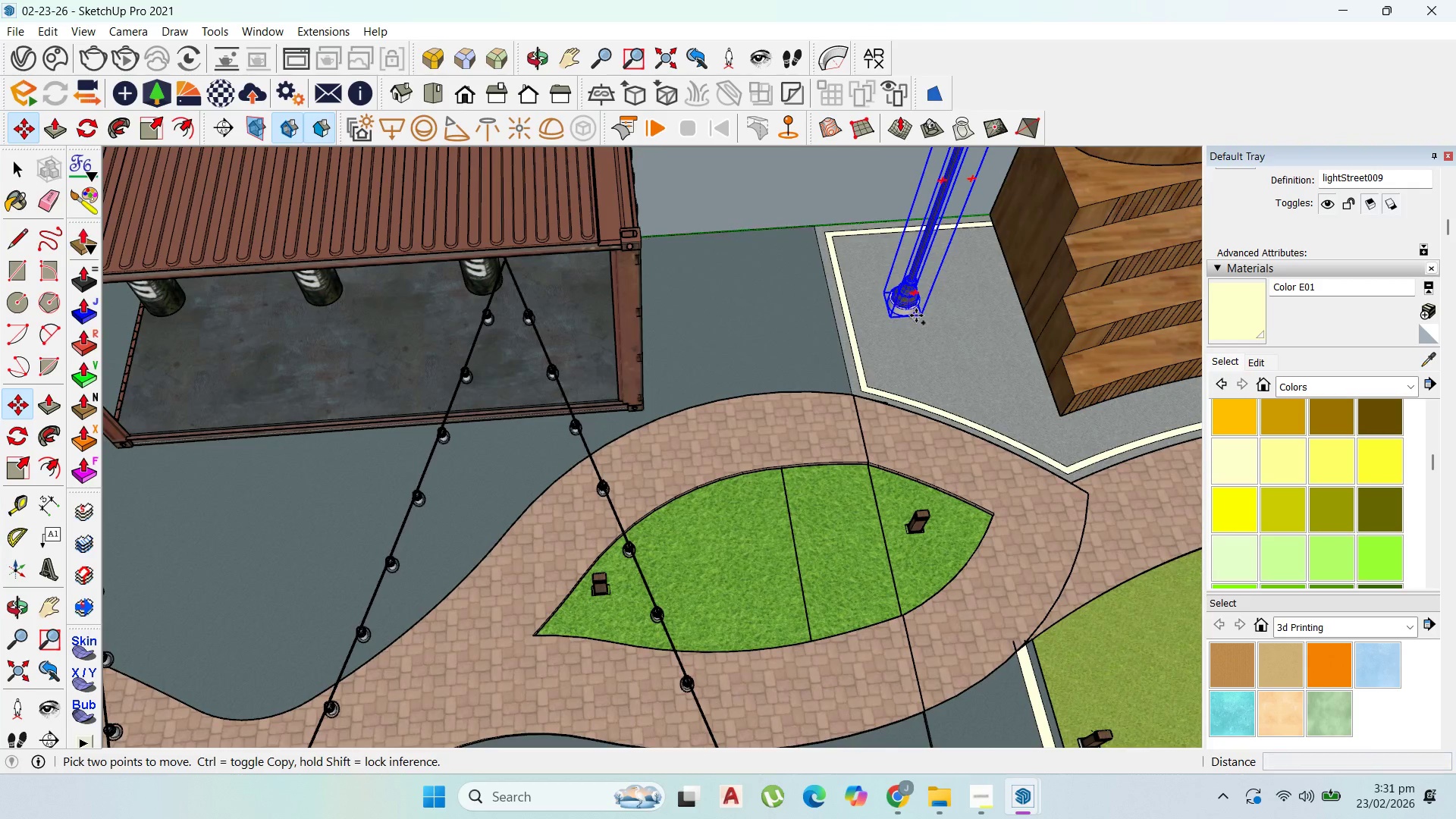 
scroll: coordinate [679, 377], scroll_direction: down, amount: 23.0
 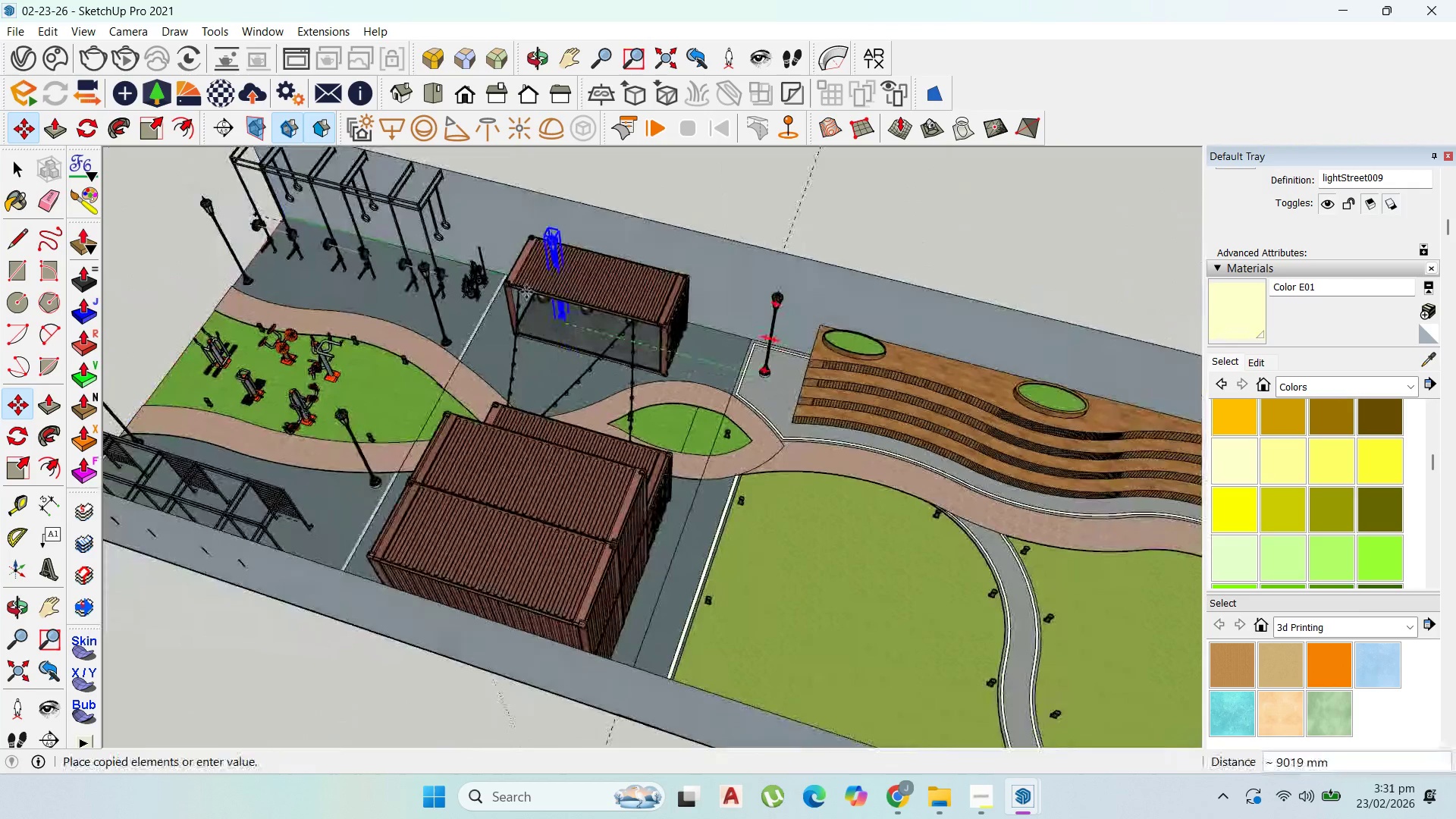 
scroll: coordinate [948, 458], scroll_direction: up, amount: 14.0
 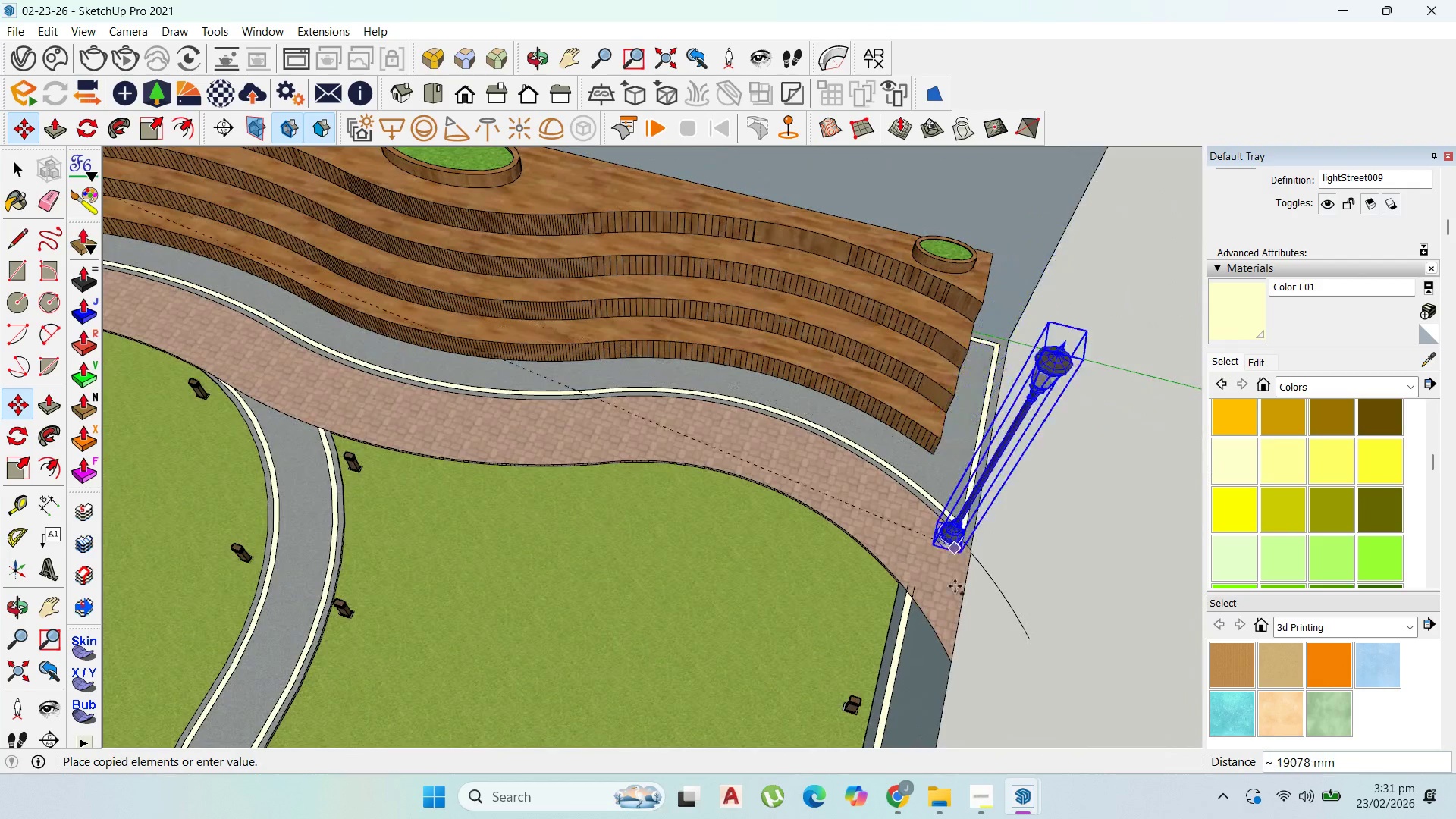 
key(Escape)
 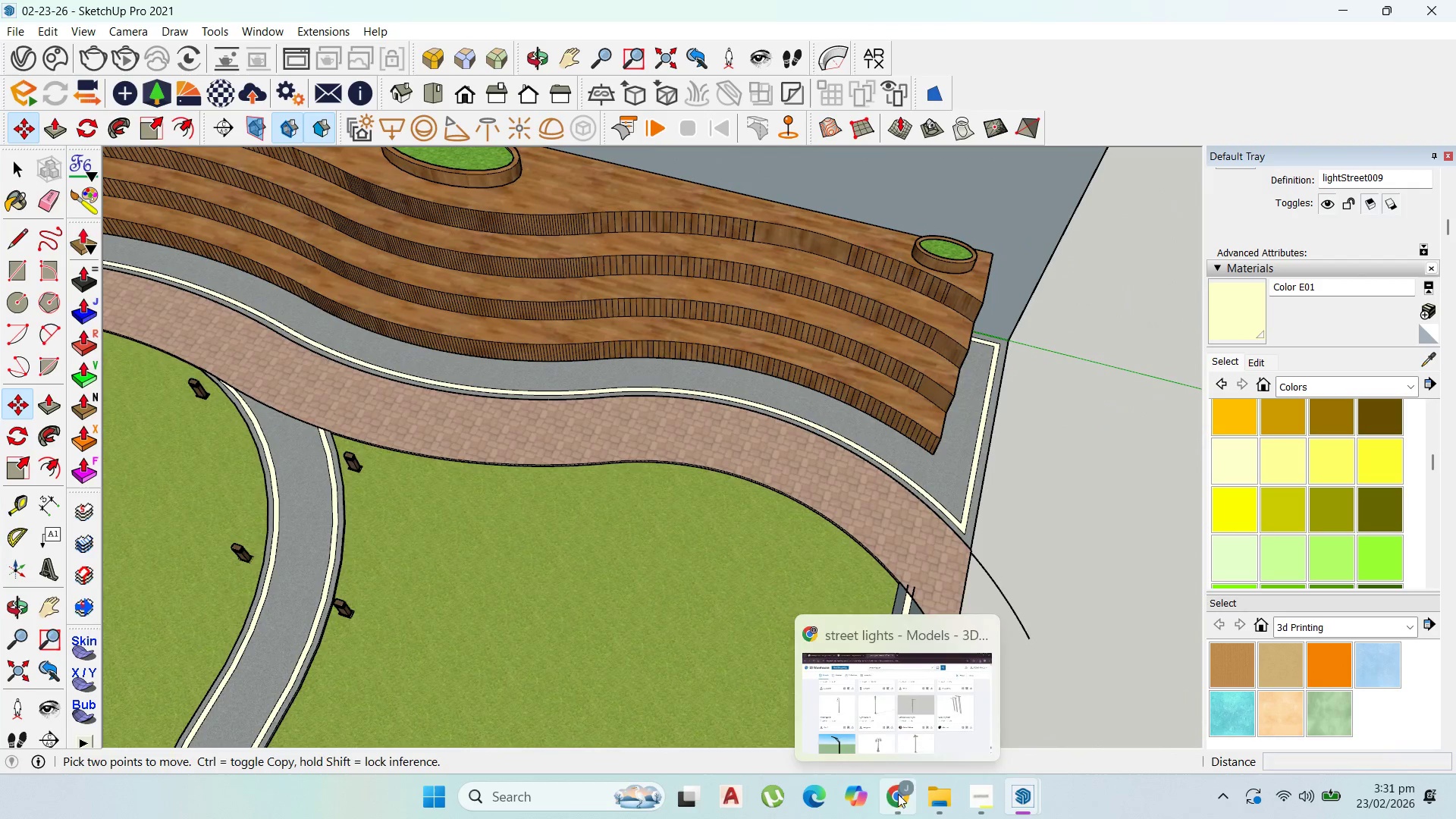 
left_click([887, 713])
 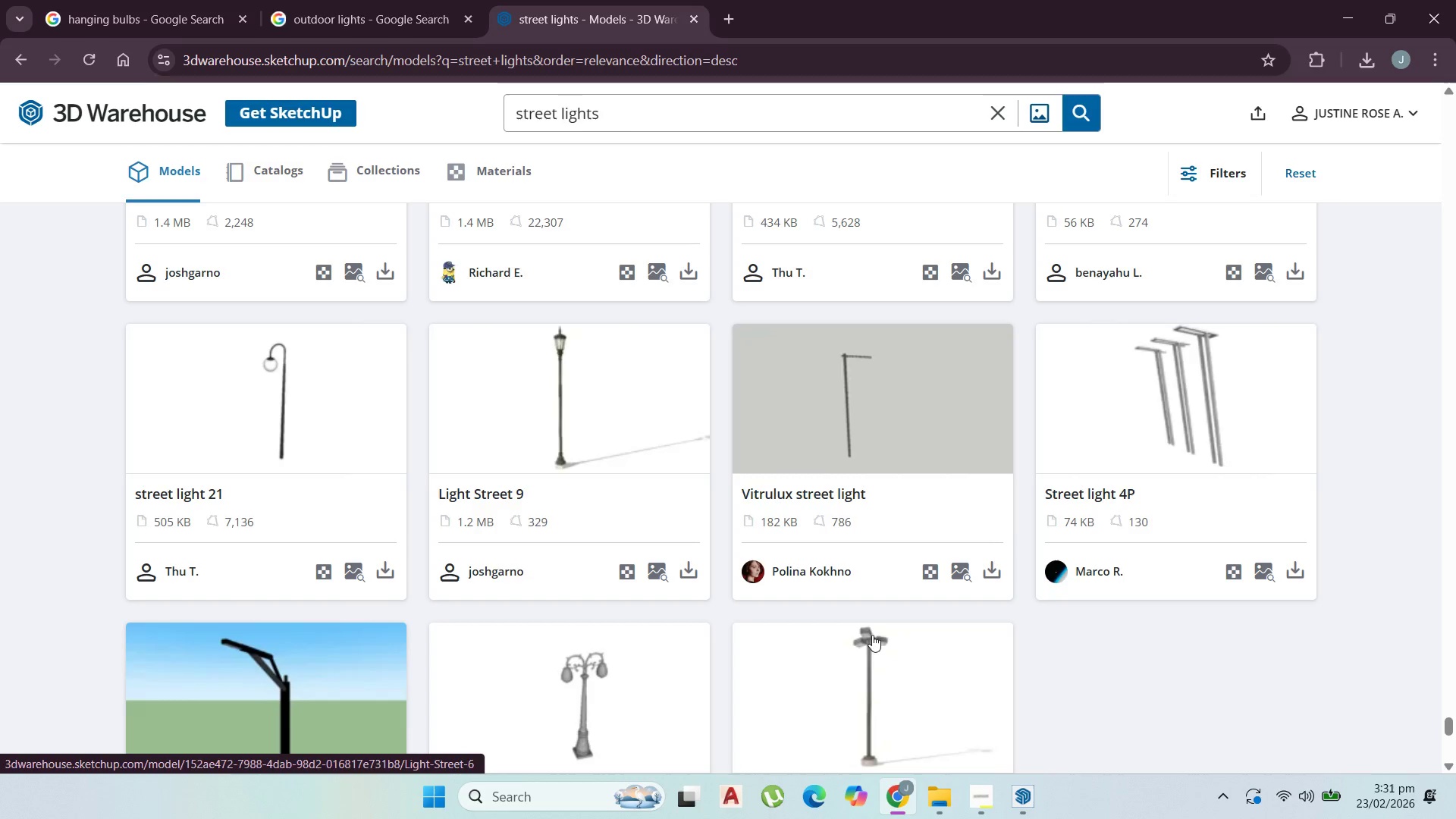 
scroll: coordinate [801, 610], scroll_direction: down, amount: 4.0
 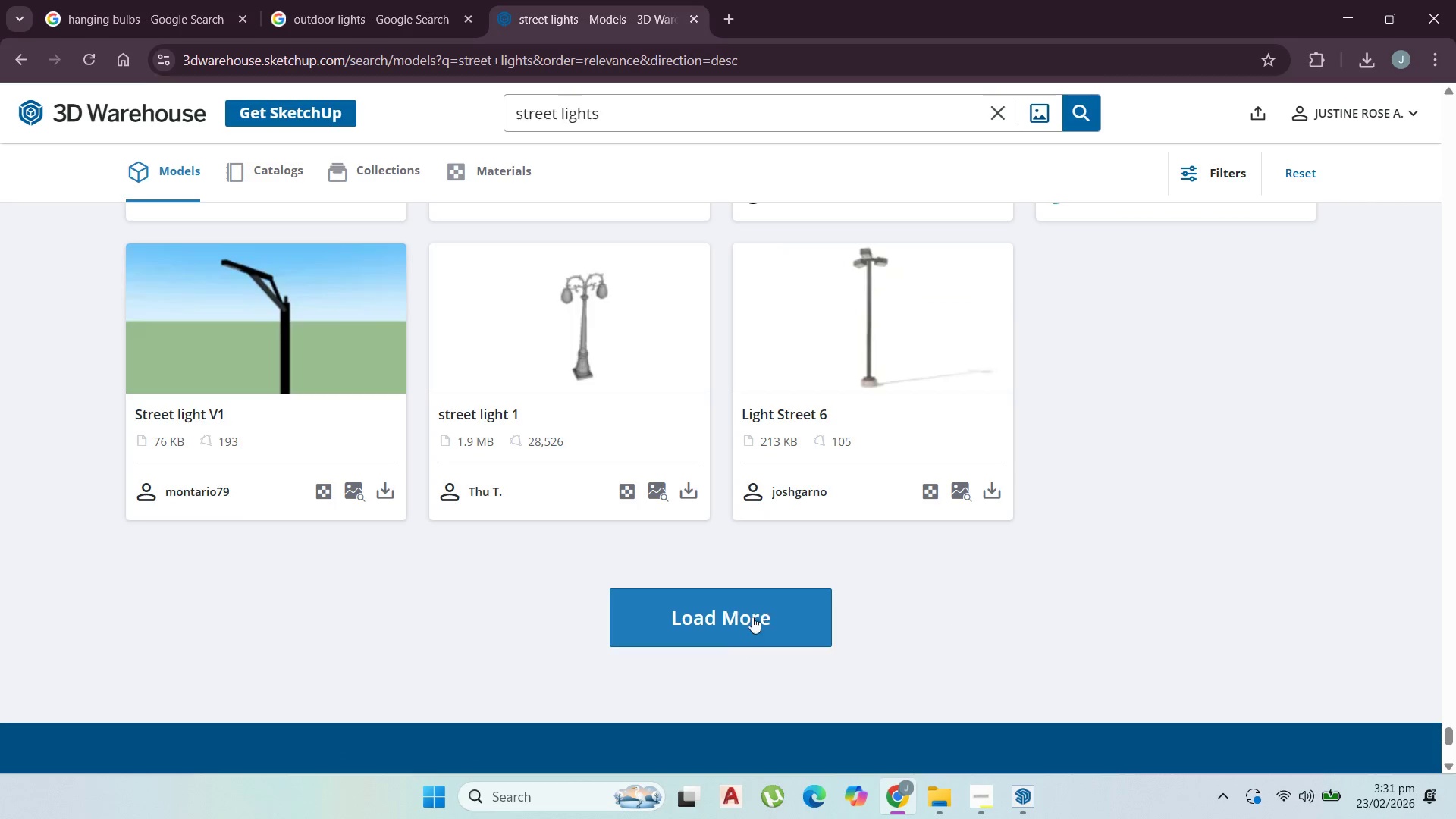 
left_click([752, 618])
 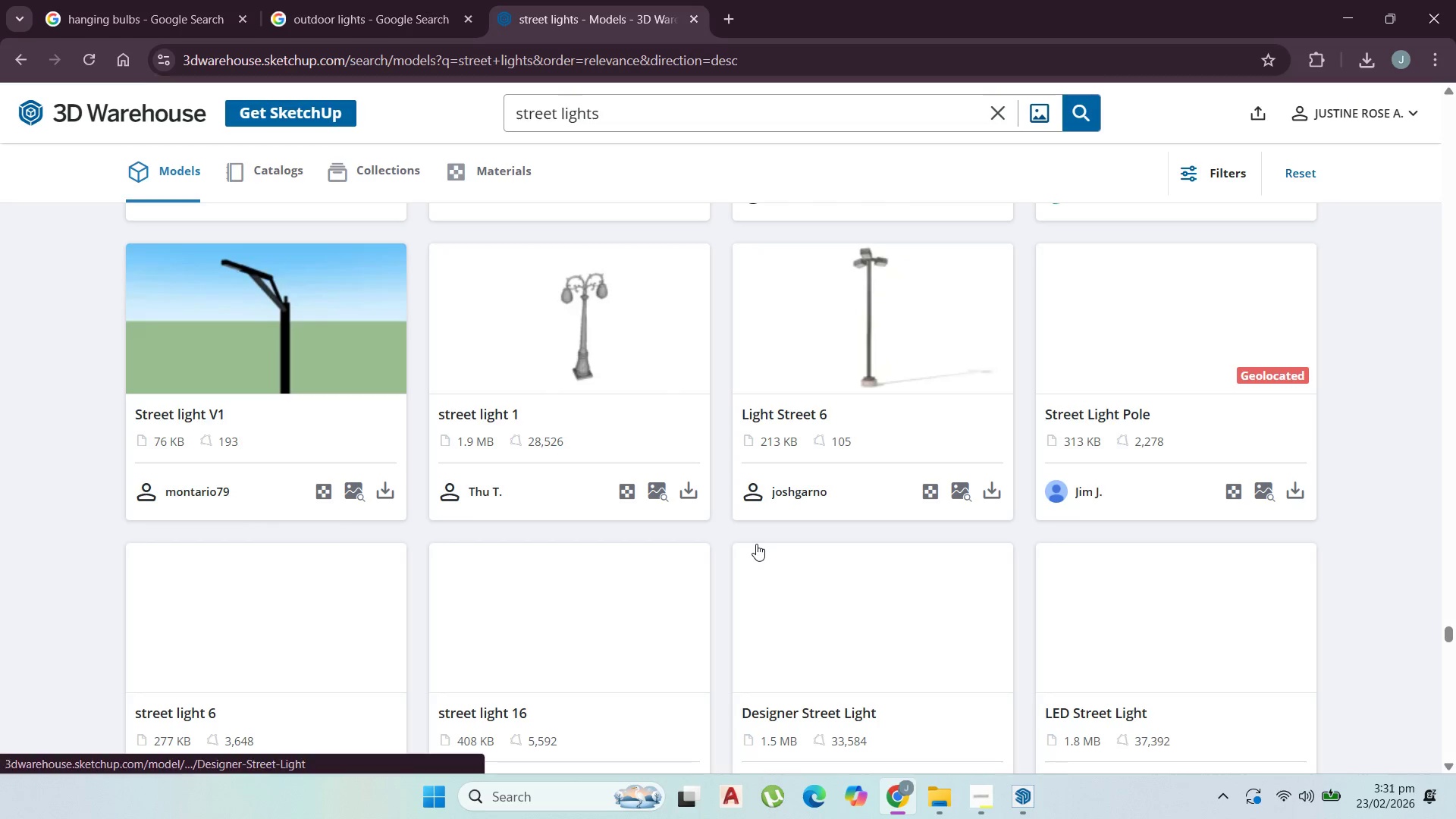 
scroll: coordinate [711, 560], scroll_direction: down, amount: 10.0
 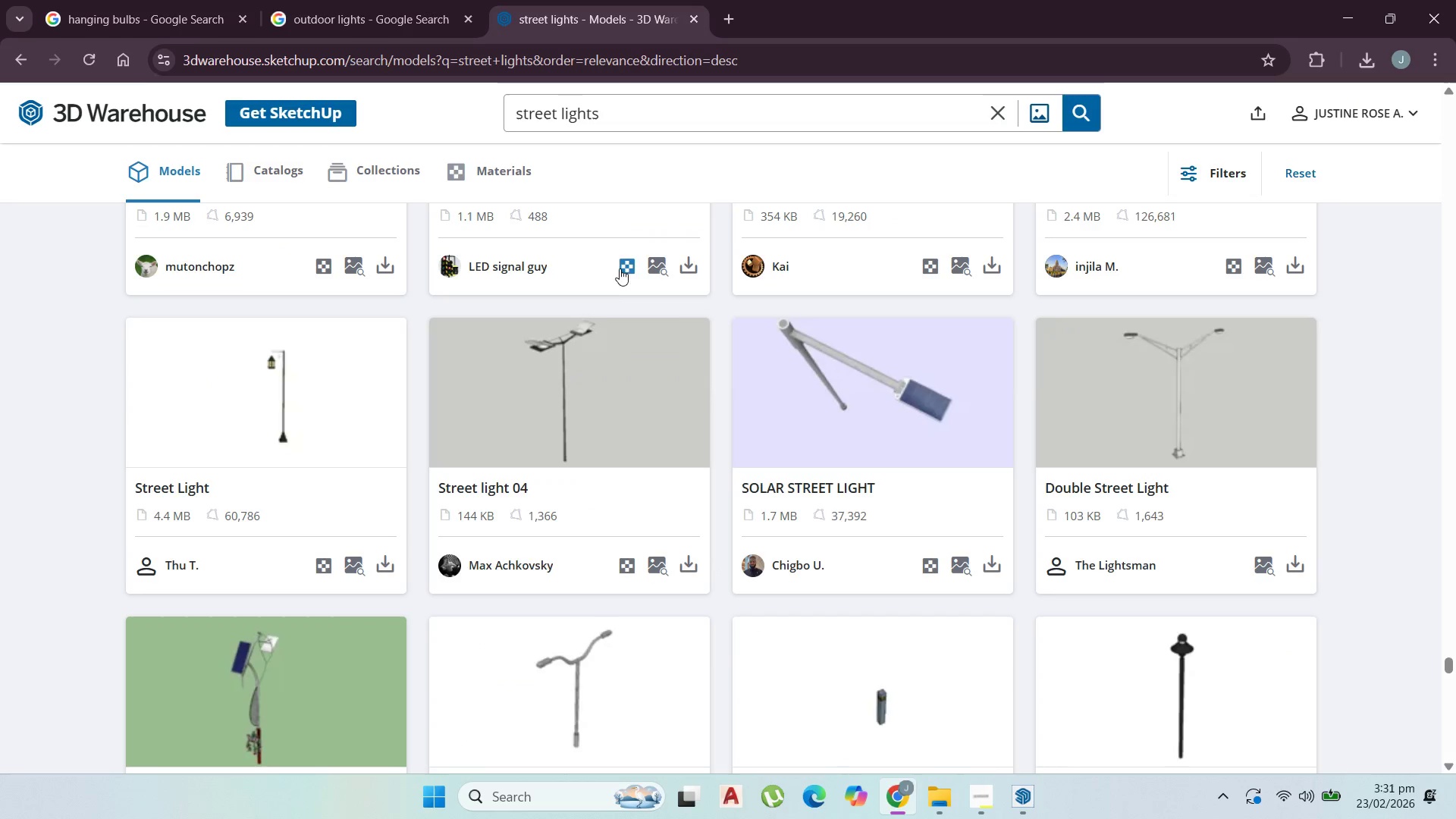 
left_click_drag(start_coordinate=[630, 122], to_coordinate=[441, 129])
 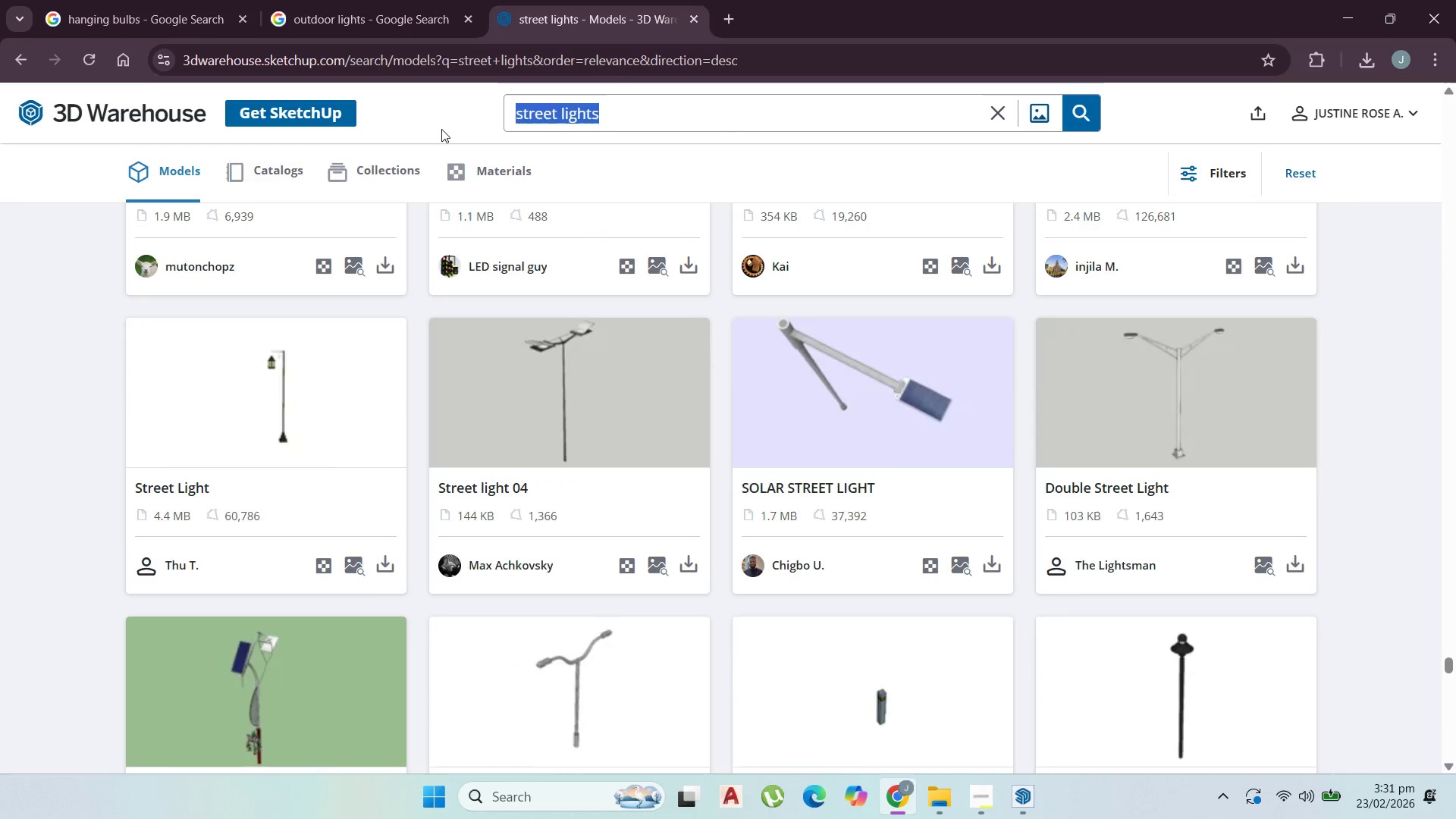 
type(modern lamp)
 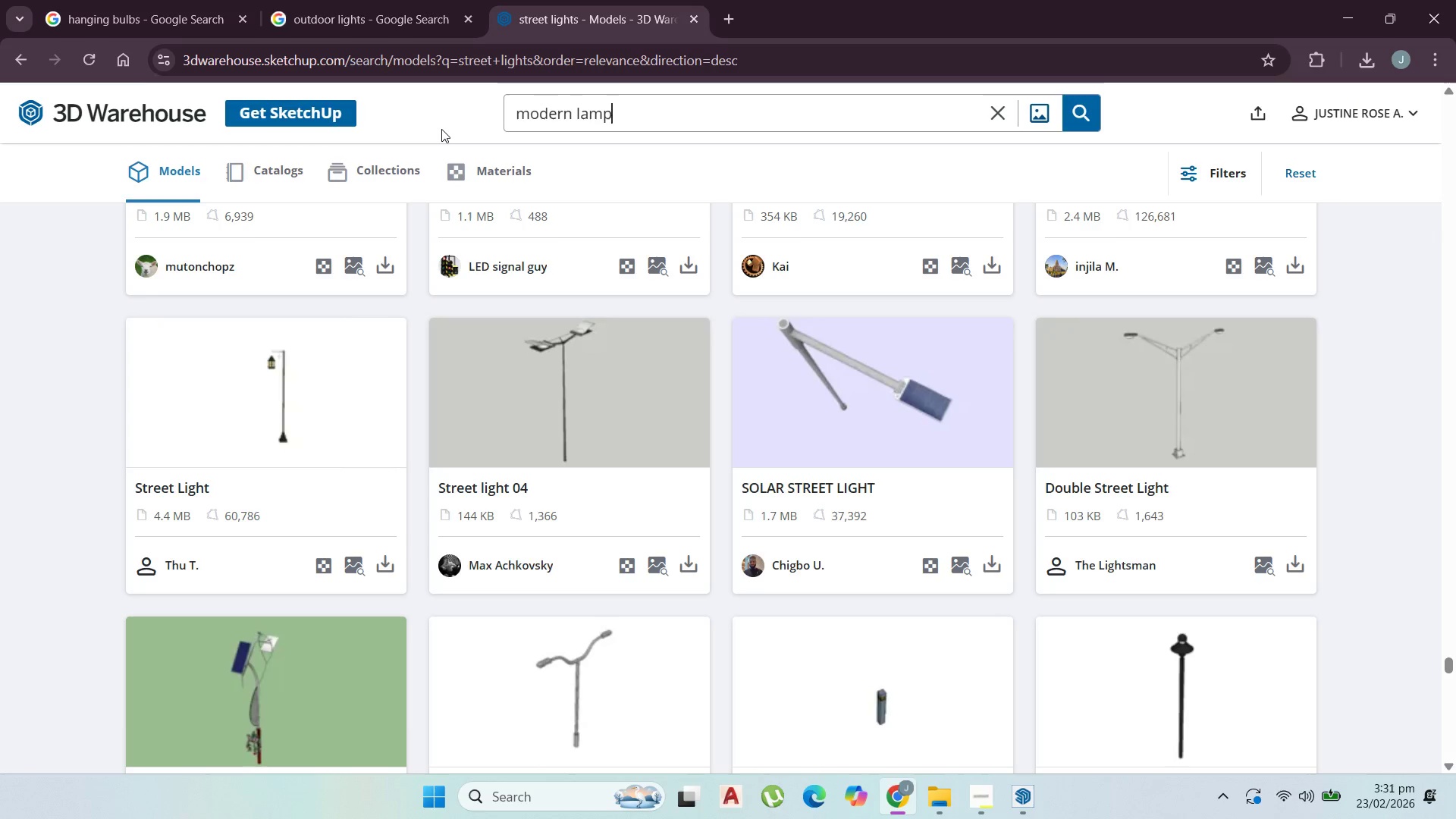 
key(Enter)
 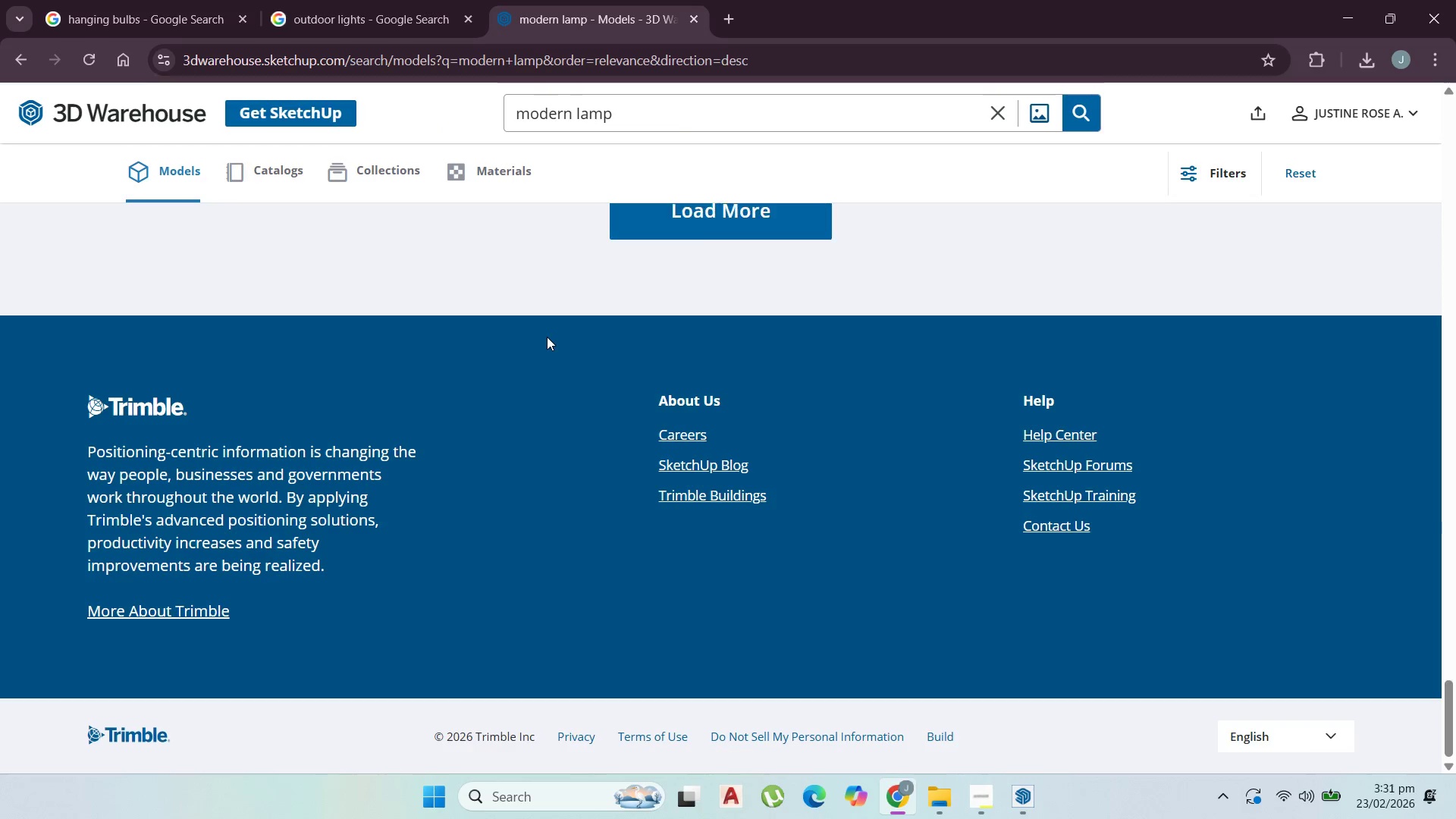 
scroll: coordinate [720, 394], scroll_direction: up, amount: 66.0
 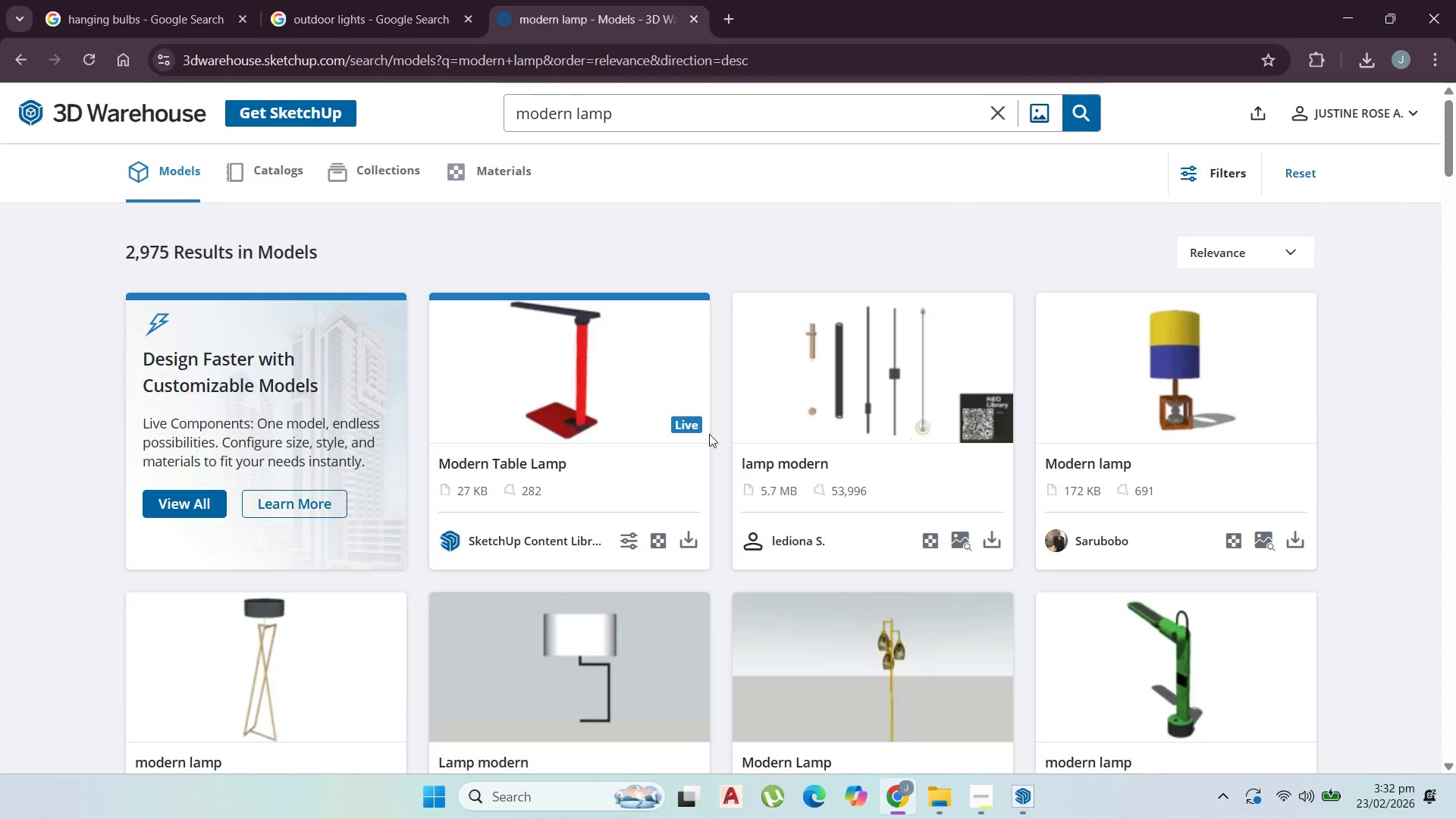 
scroll: coordinate [767, 464], scroll_direction: down, amount: 28.0
 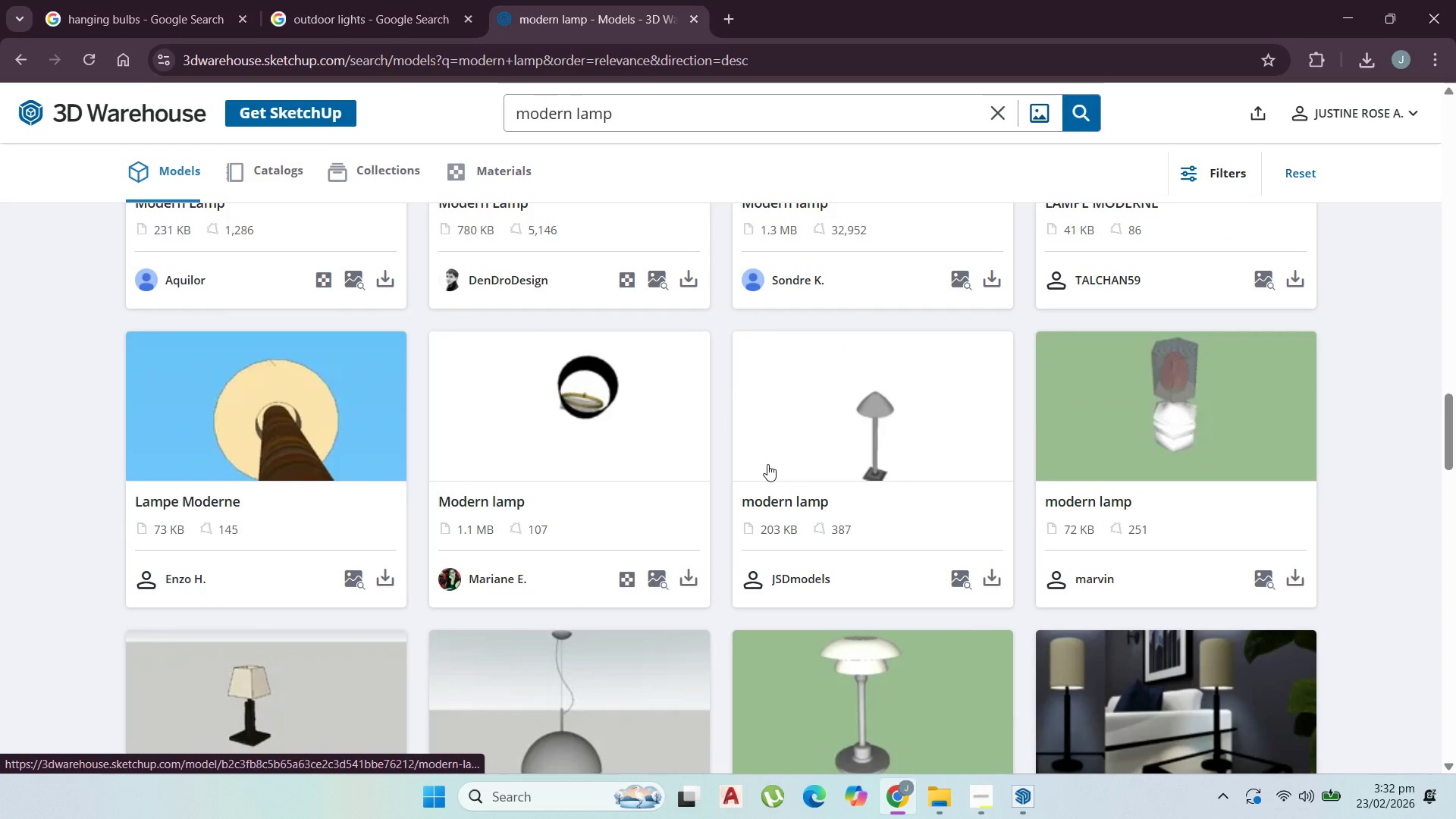 
scroll: coordinate [770, 473], scroll_direction: down, amount: 17.0
 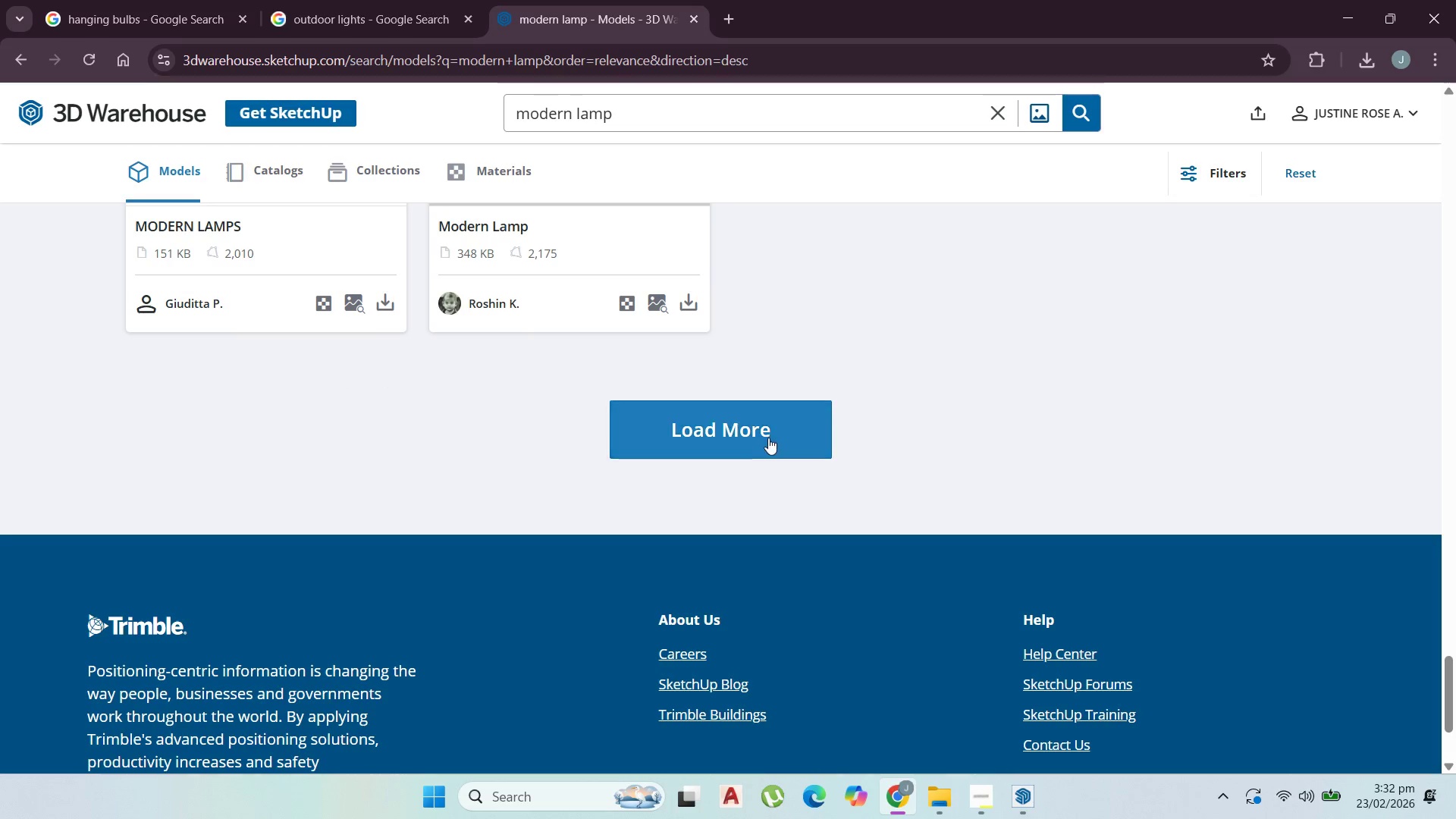 
left_click([768, 437])
 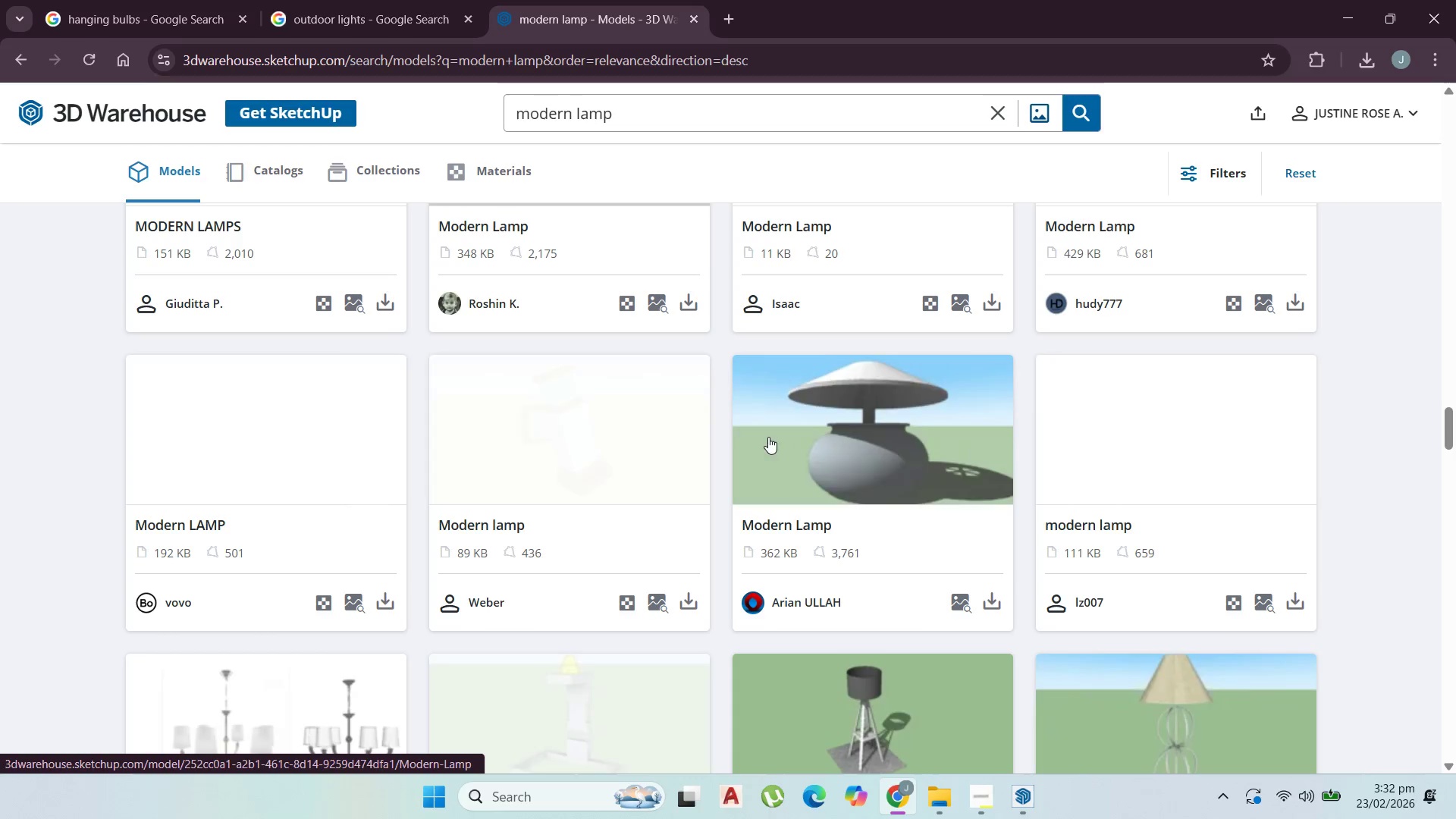 
scroll: coordinate [824, 394], scroll_direction: down, amount: 20.0
 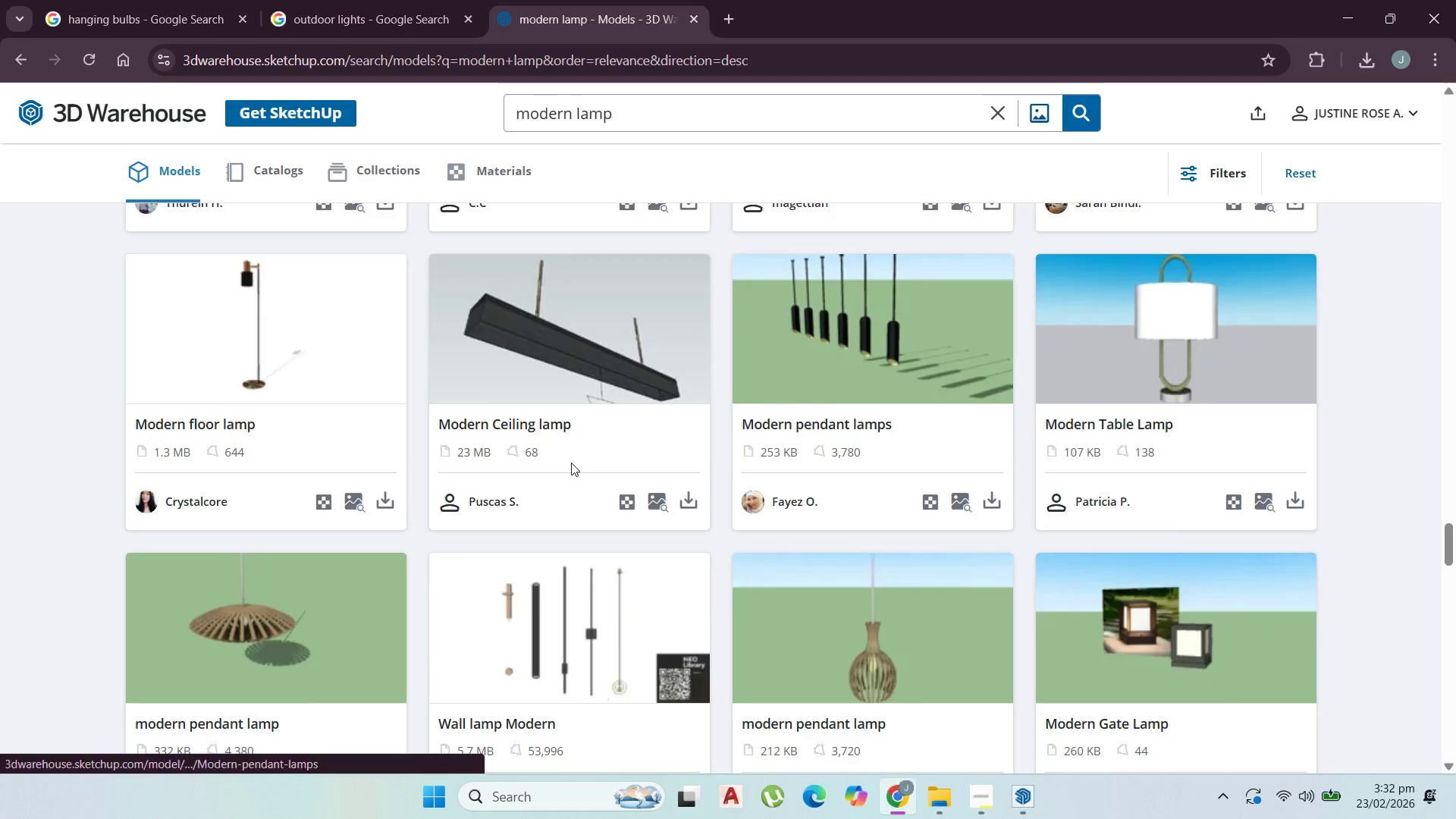 
scroll: coordinate [831, 485], scroll_direction: down, amount: 12.0
 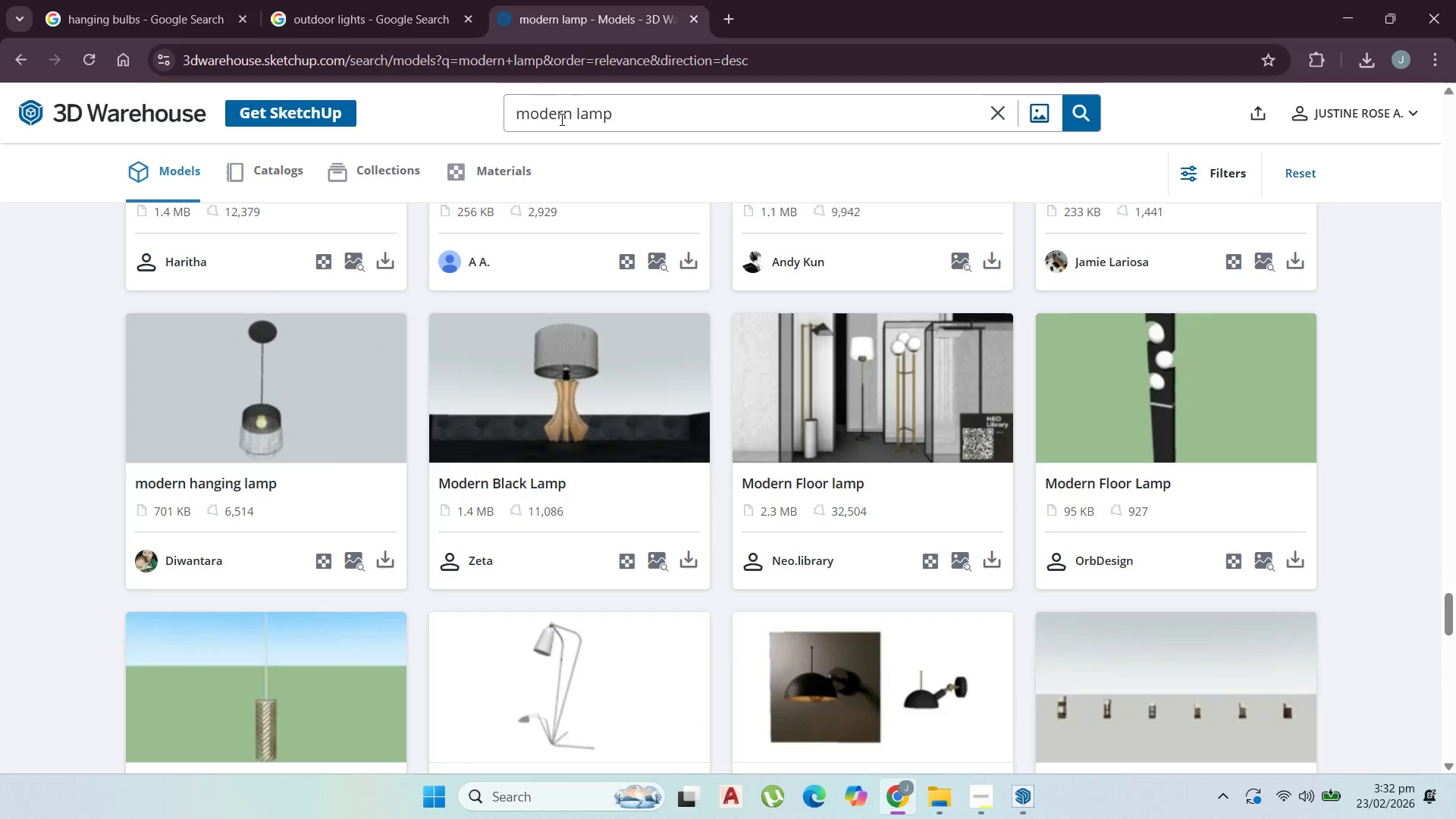 
double_click([544, 118])
 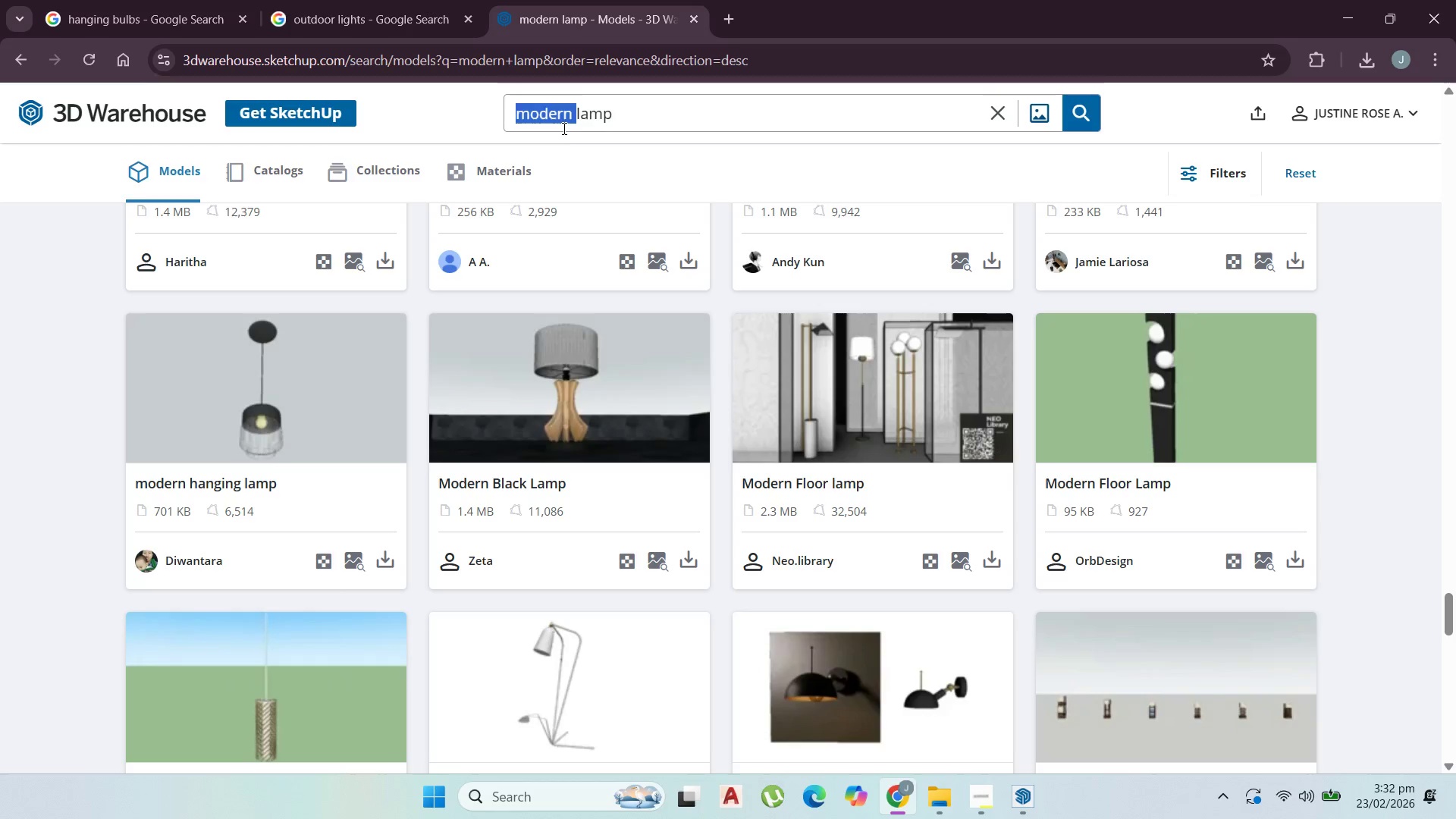 
type(street)
 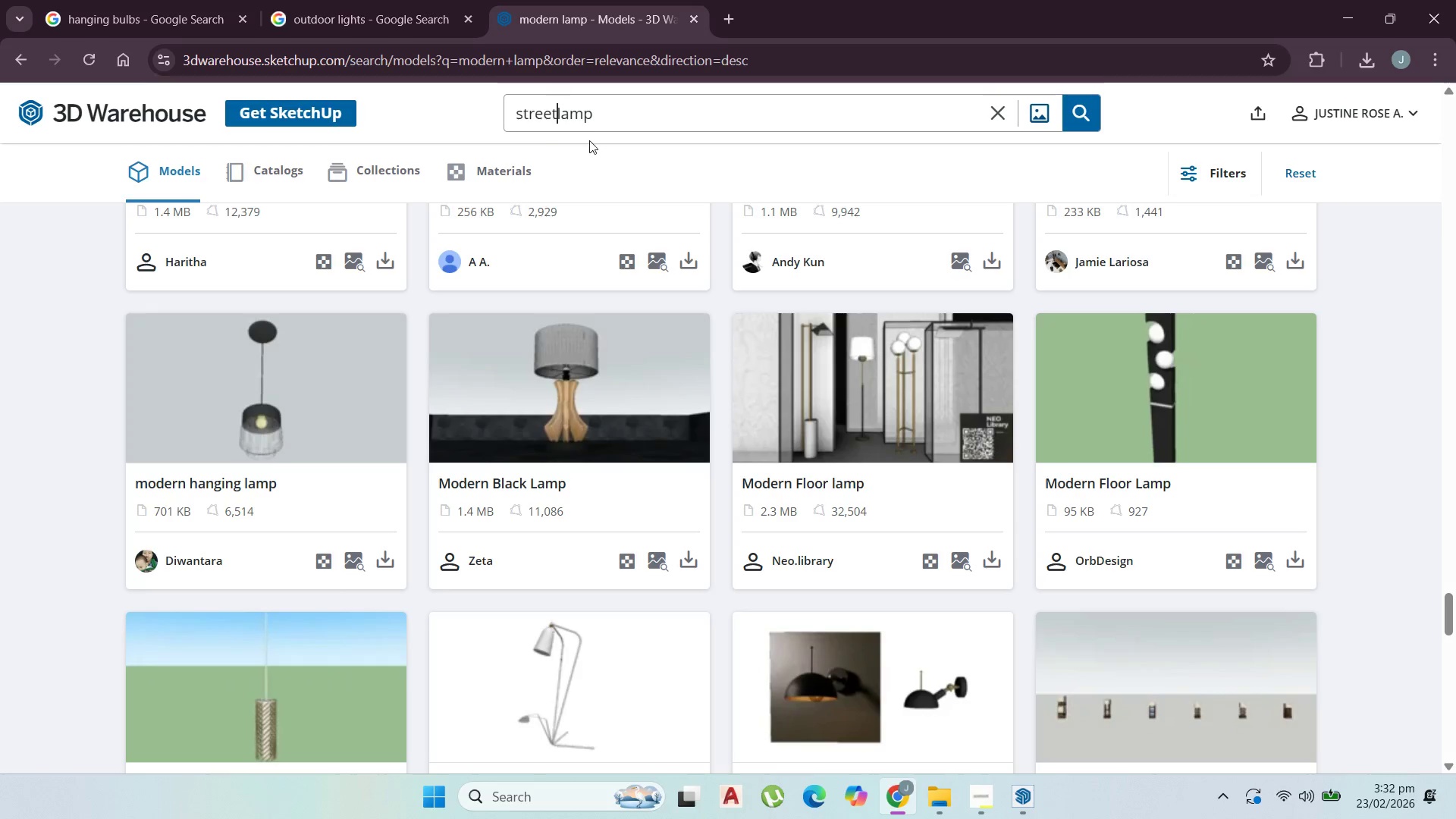 
key(Space)
 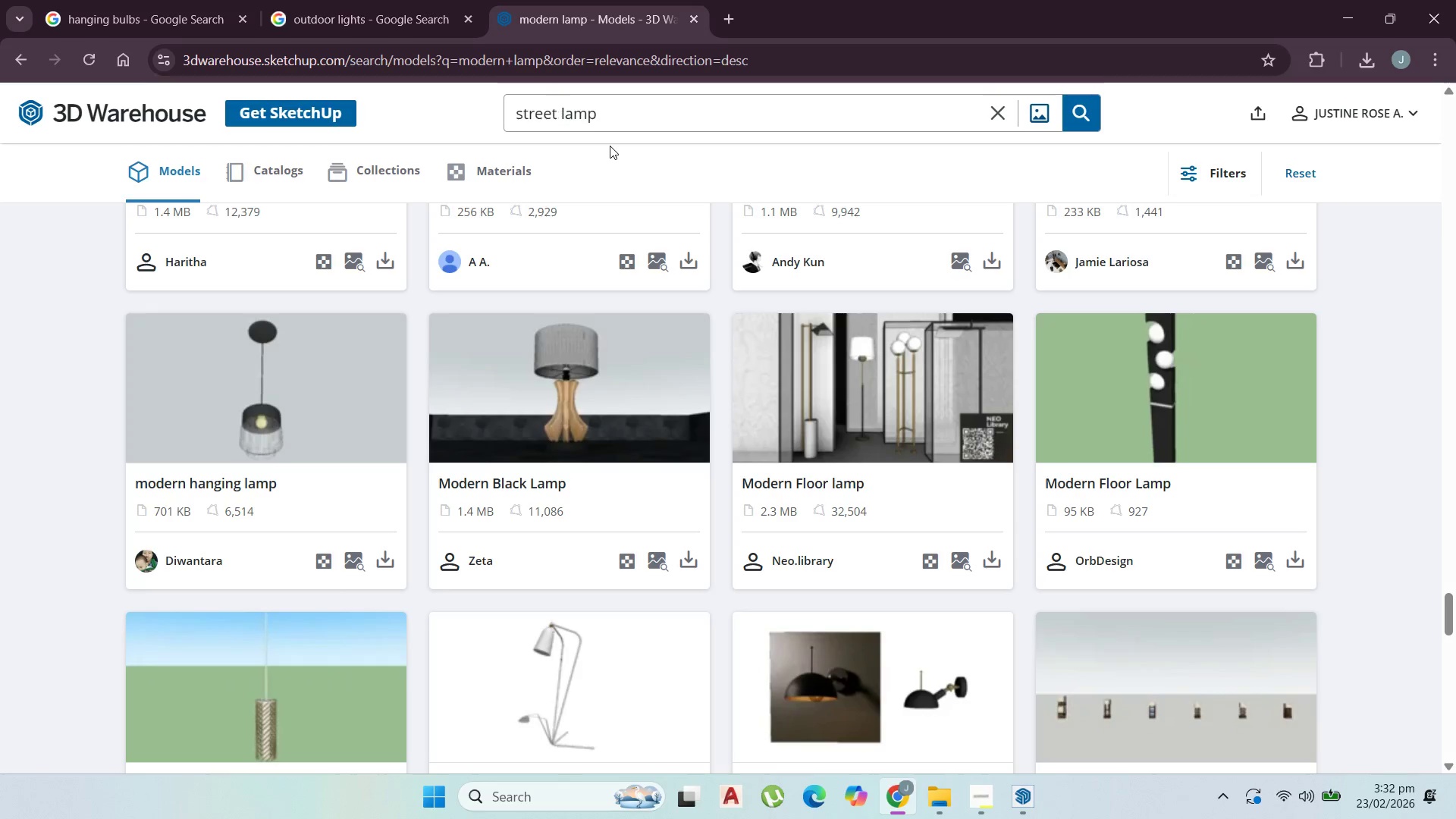 
key(Enter)
 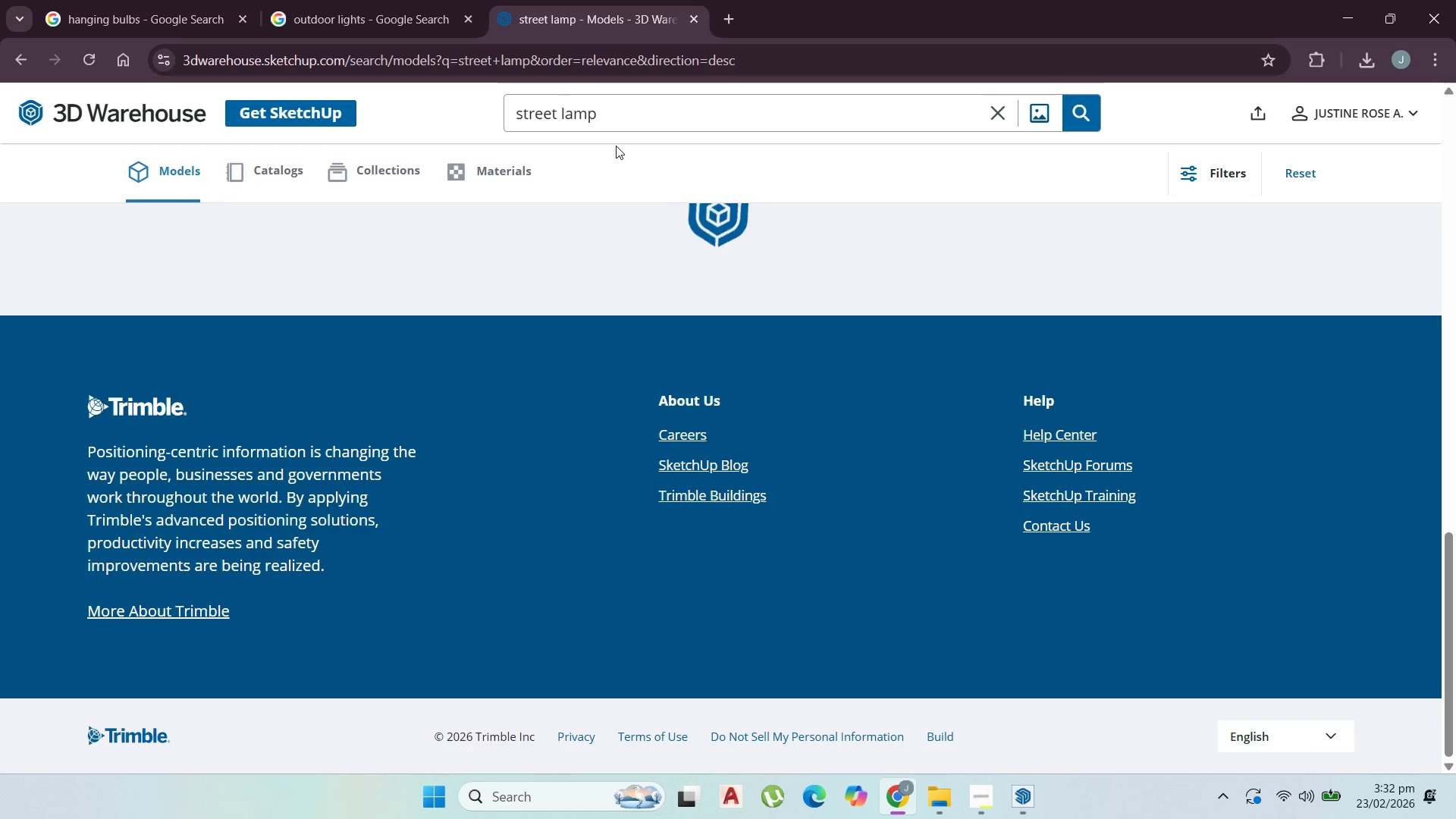 
scroll: coordinate [760, 247], scroll_direction: up, amount: 66.0
 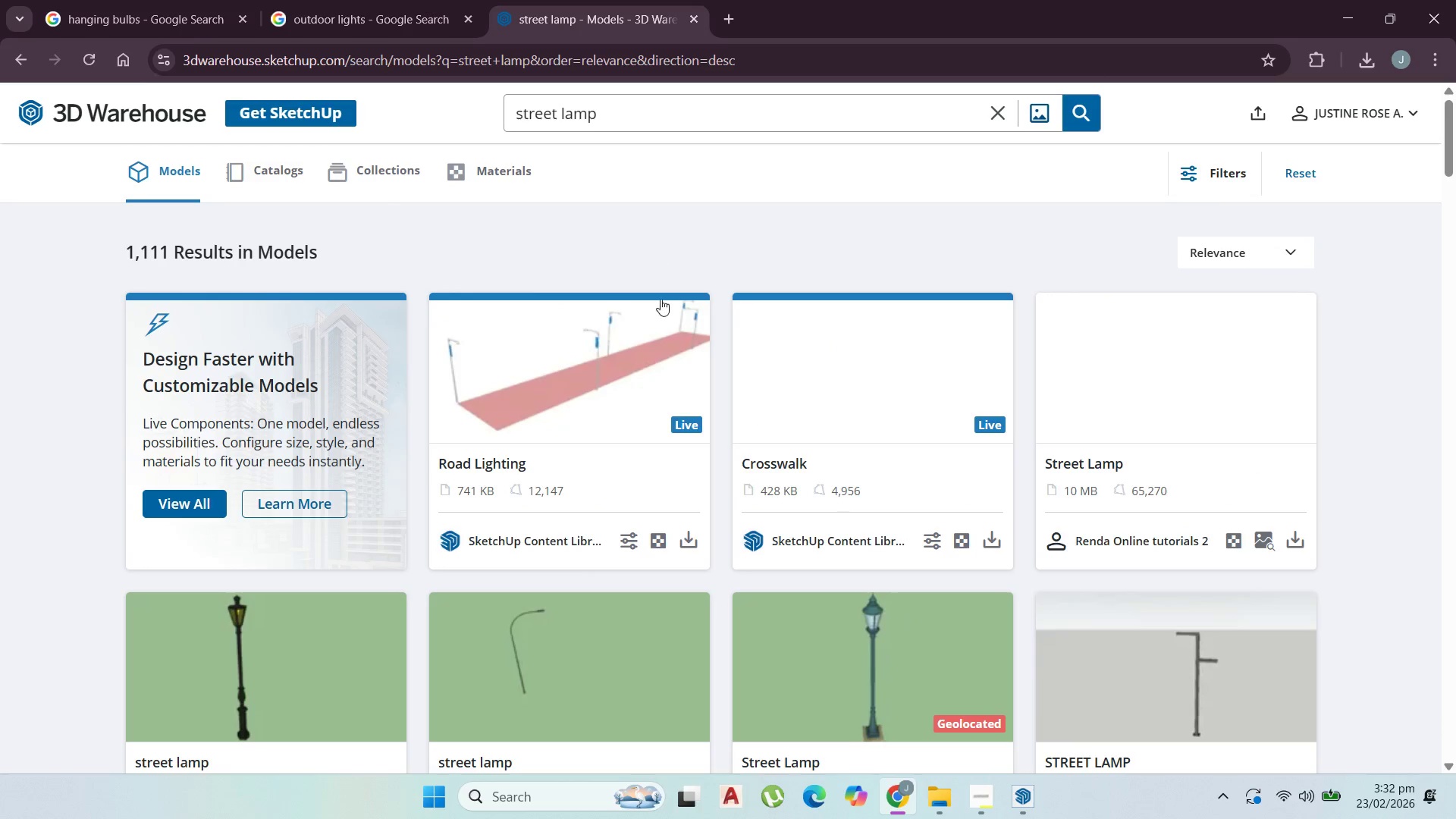 
scroll: coordinate [375, 531], scroll_direction: down, amount: 15.0
 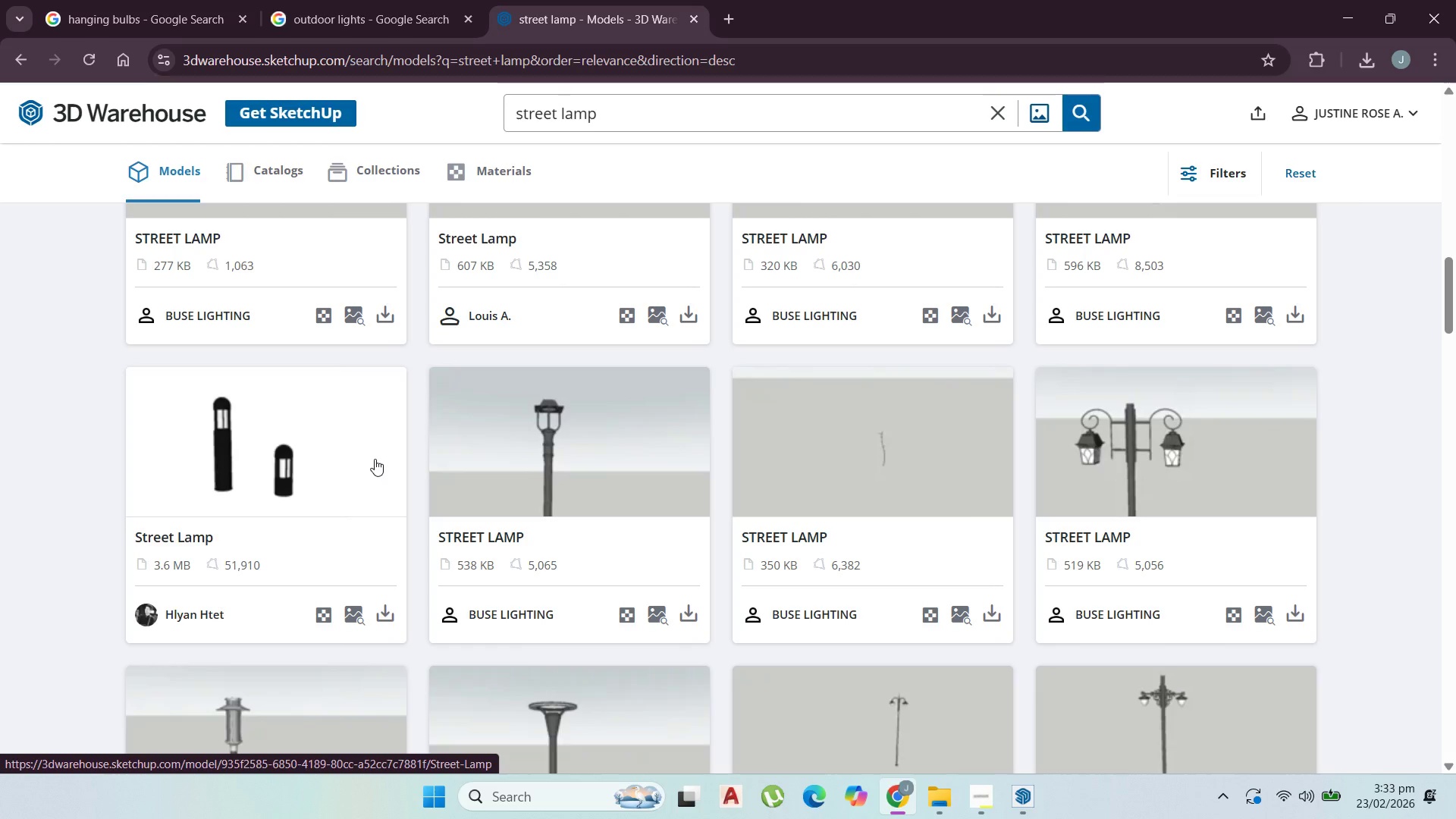 
wait(6.12)
 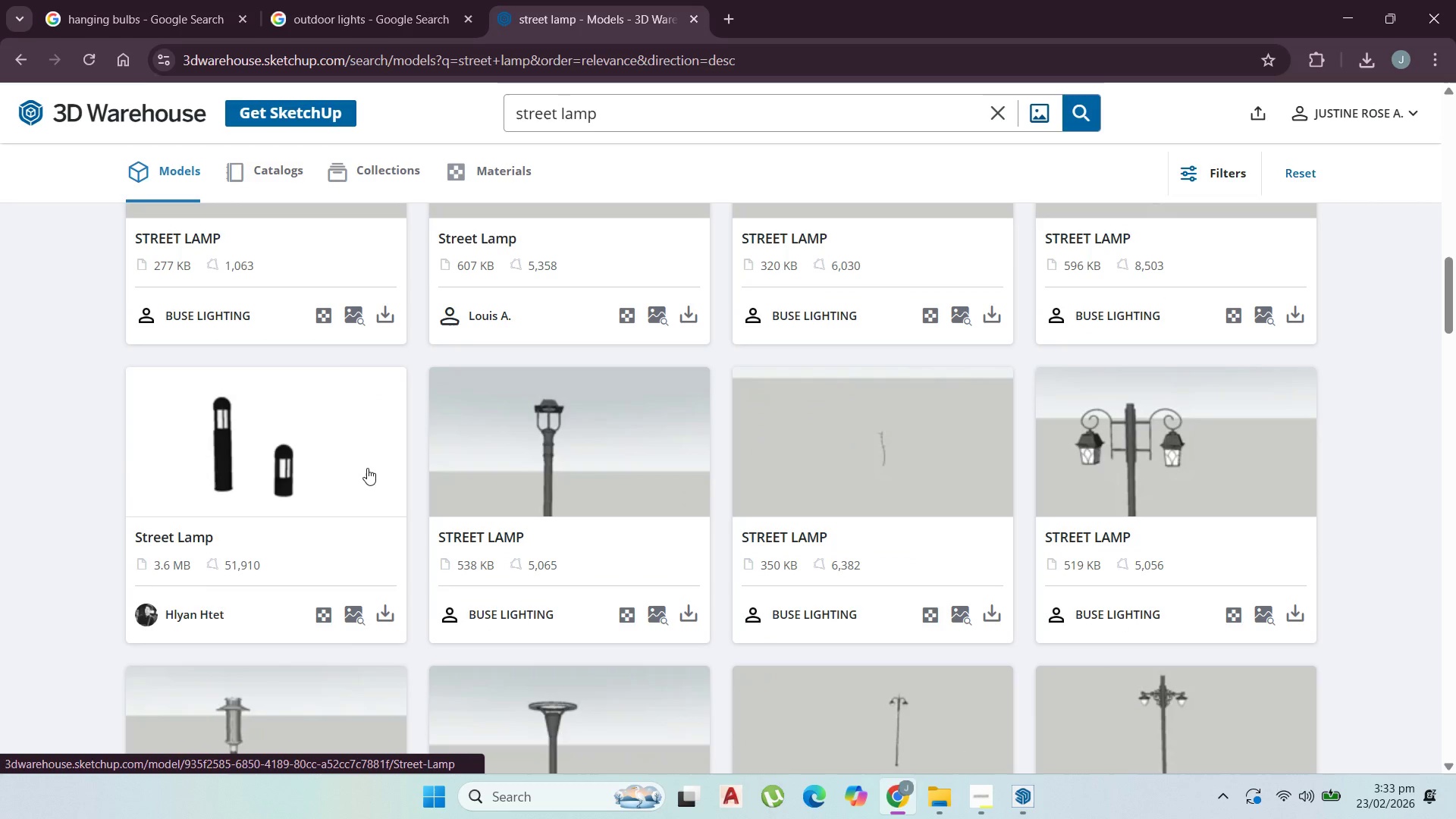 
scroll: coordinate [563, 619], scroll_direction: down, amount: 12.0
 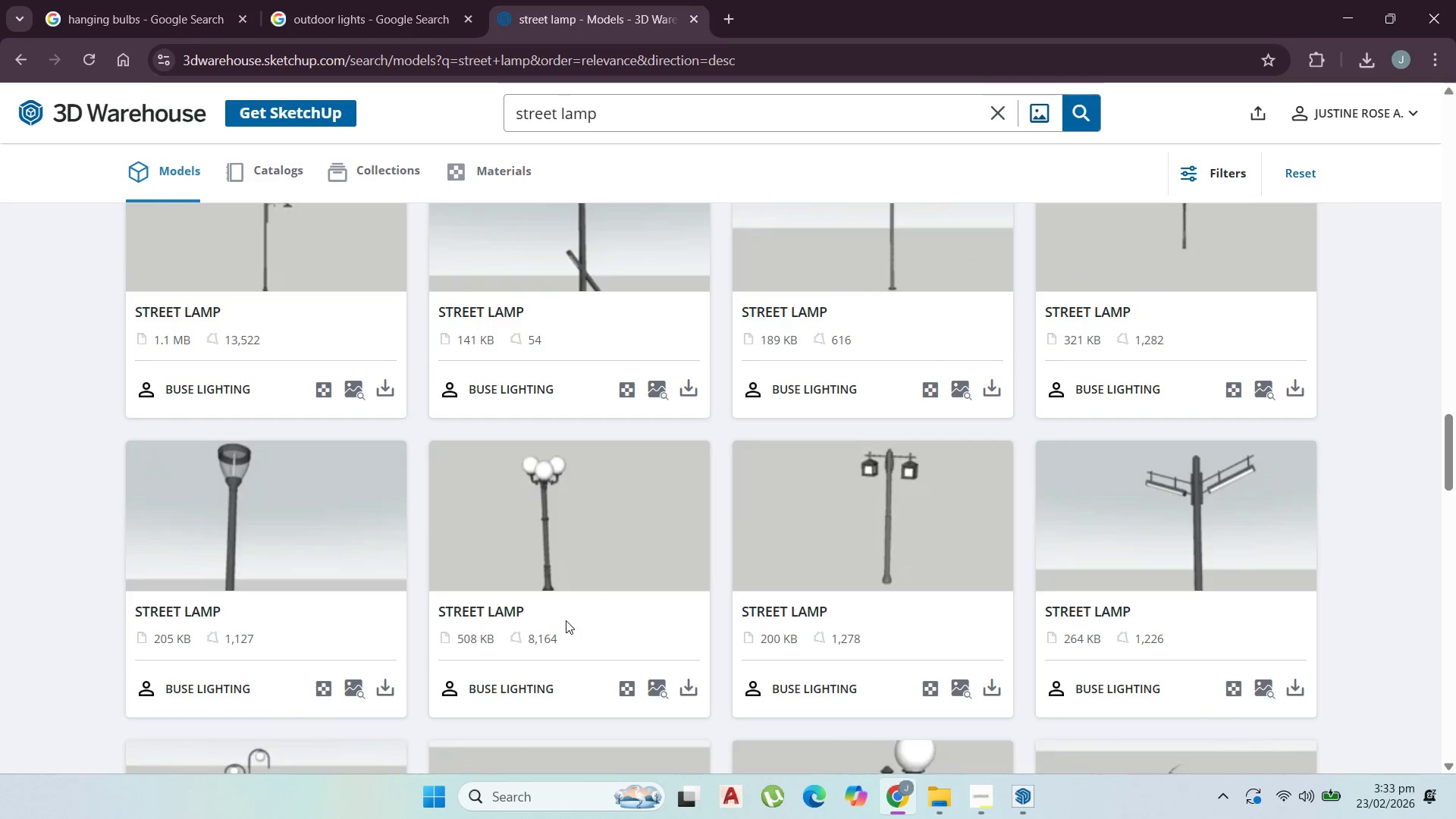 
scroll: coordinate [940, 571], scroll_direction: up, amount: 2.0
 